 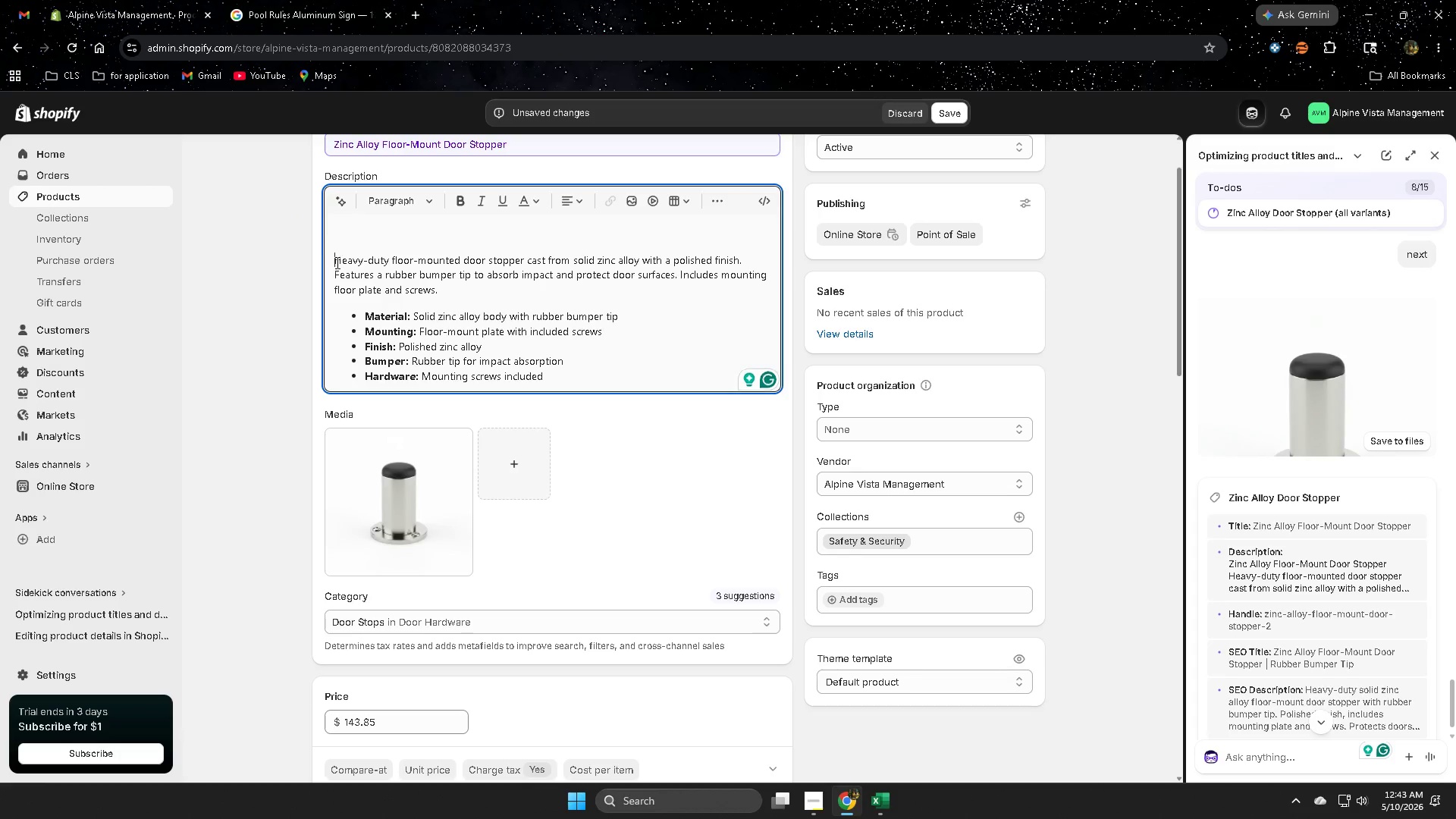 
key(Insert)
 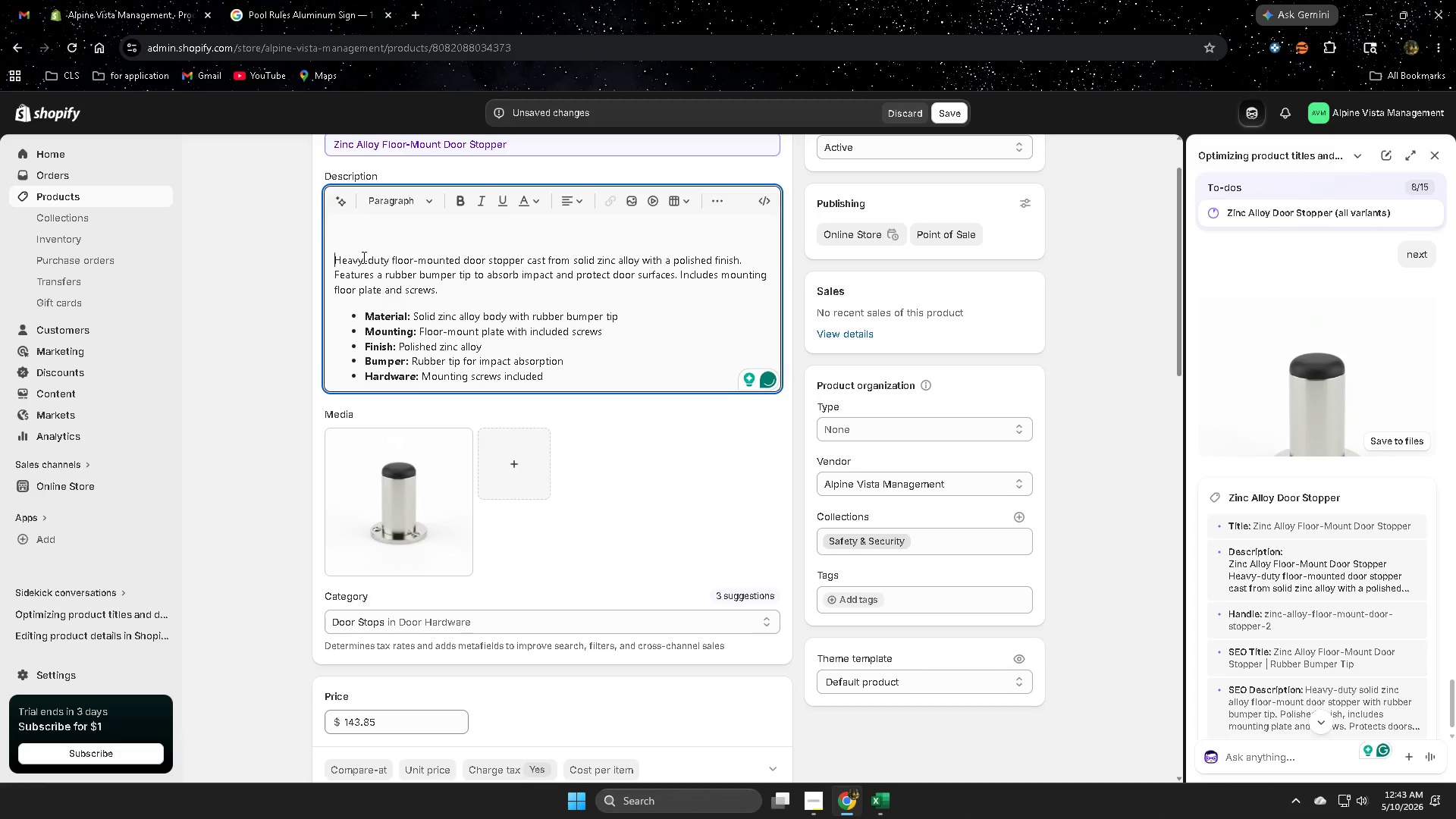 
key(Backspace)
 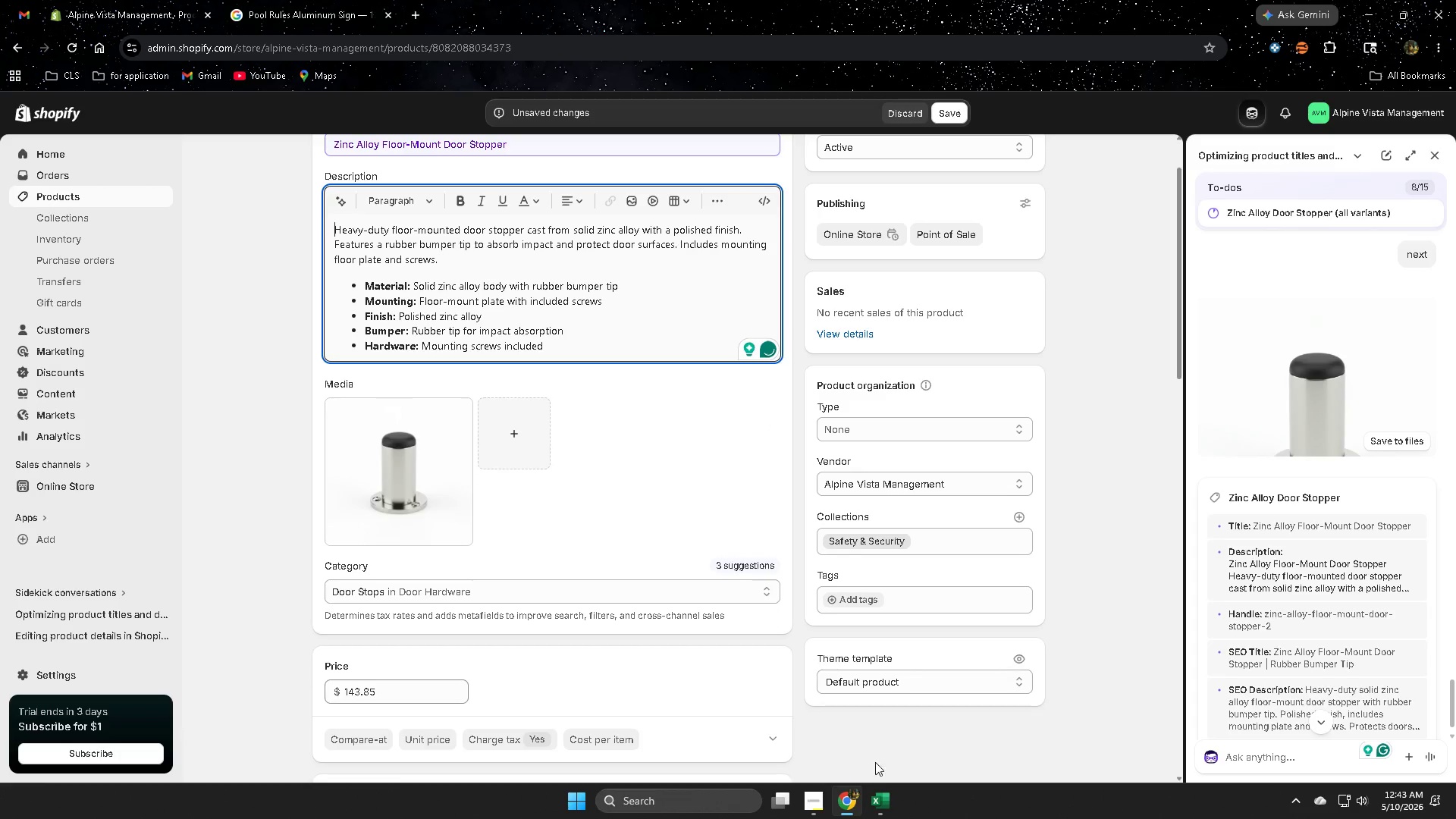 
left_click([882, 803])
 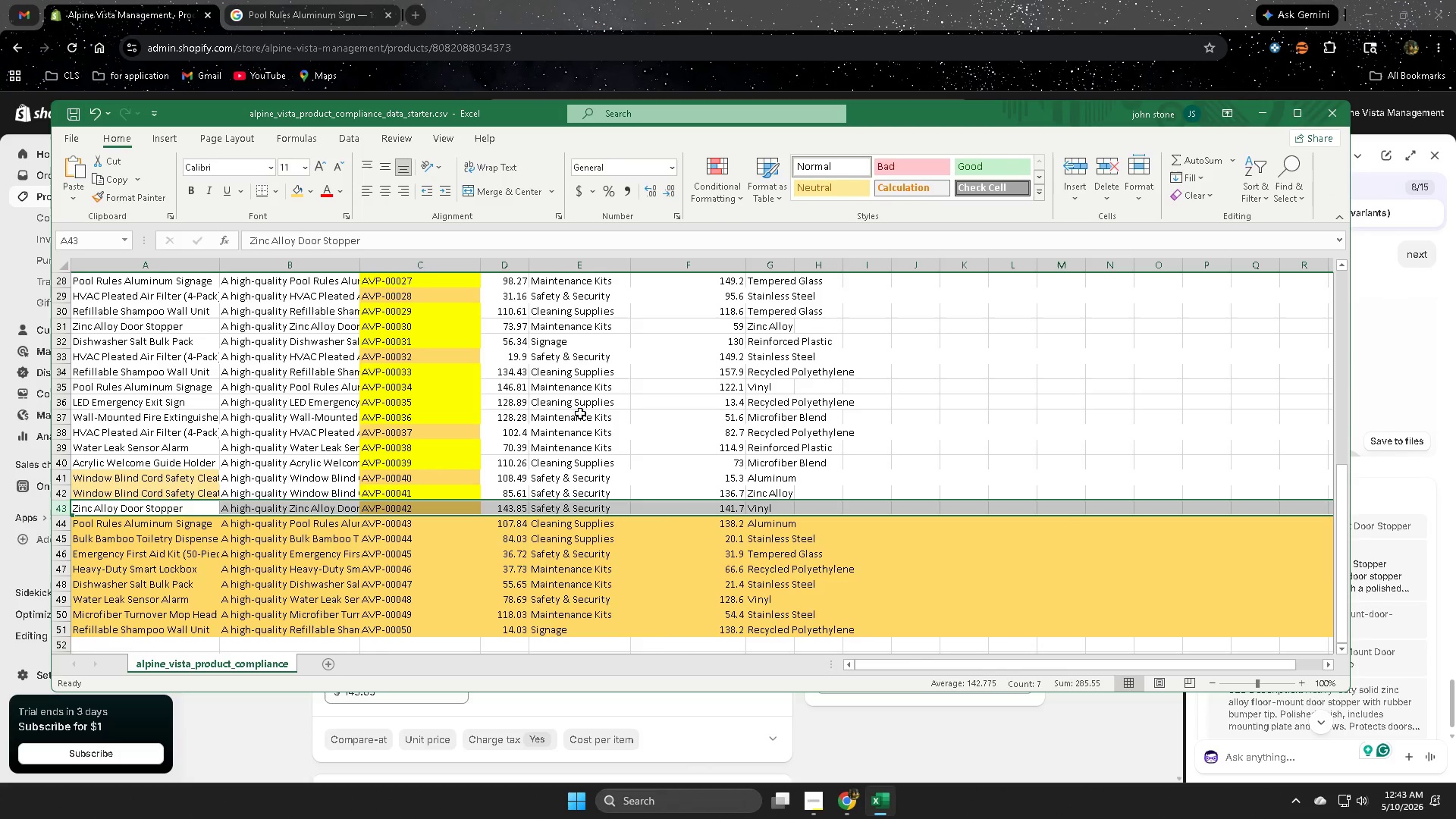 
scroll: coordinate [678, 375], scroll_direction: up, amount: 16.0
 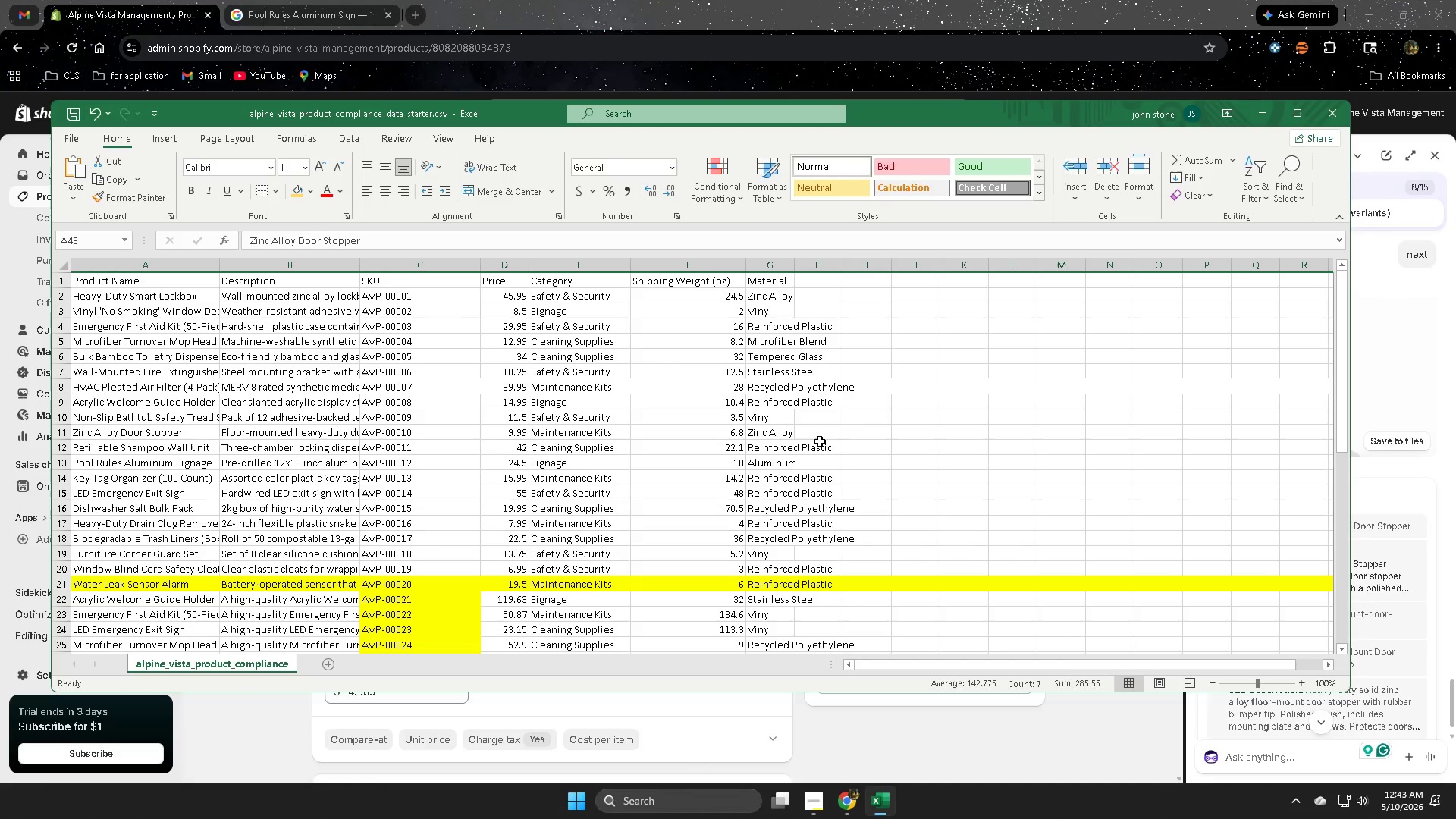 
scroll: coordinate [526, 541], scroll_direction: down, amount: 12.0
 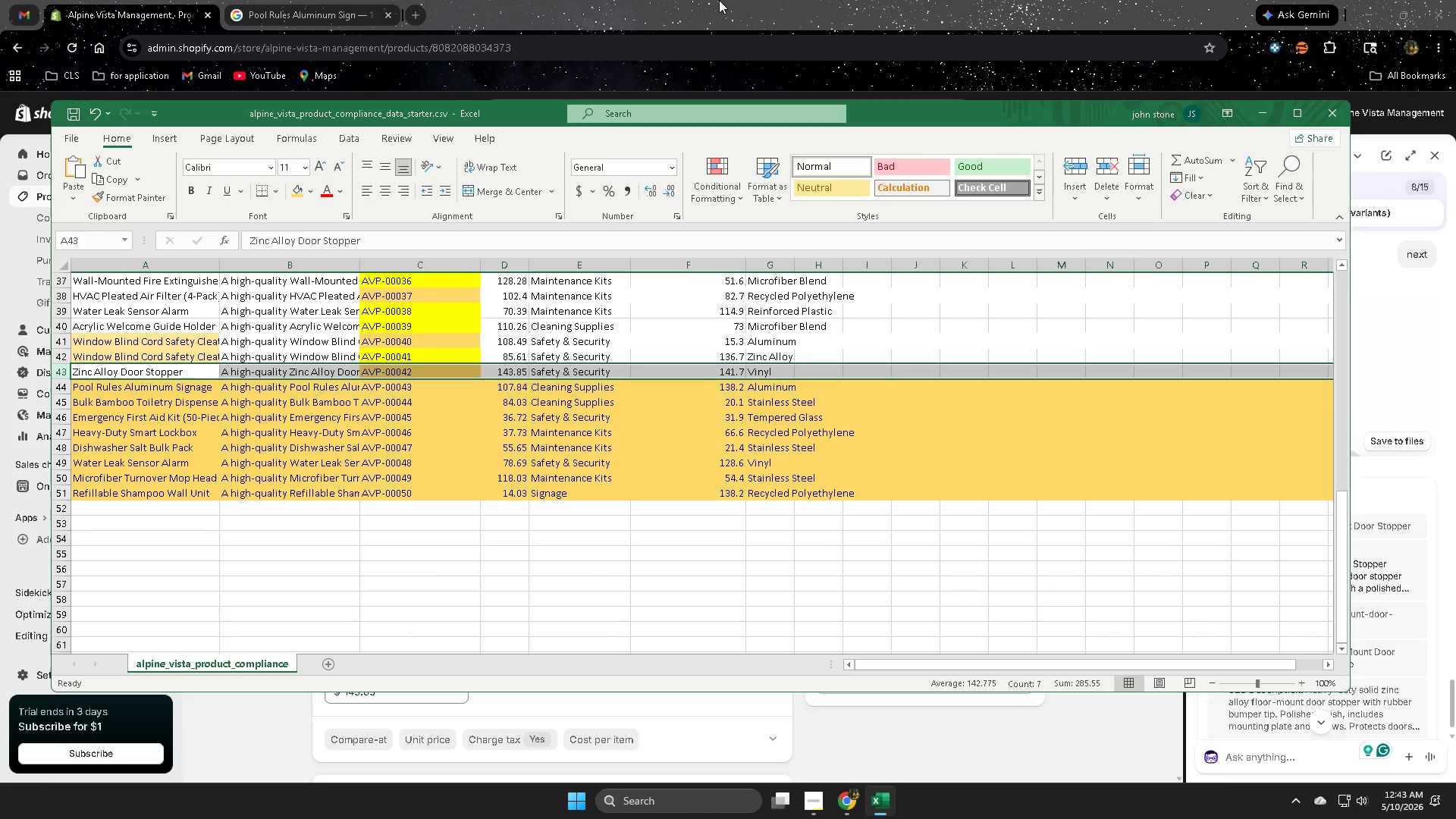 
left_click([719, 0])
 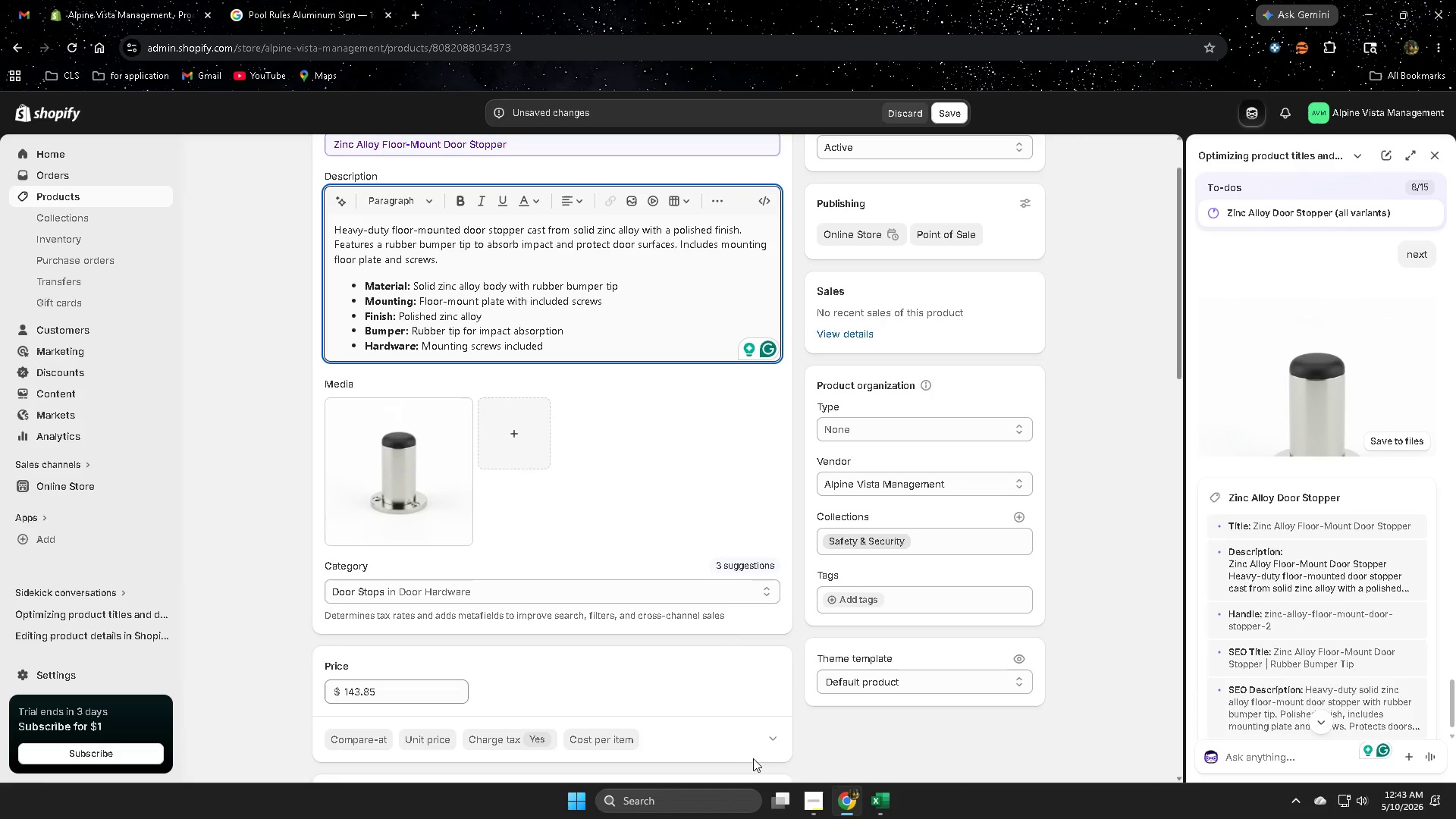 
scroll: coordinate [721, 692], scroll_direction: down, amount: 5.0
 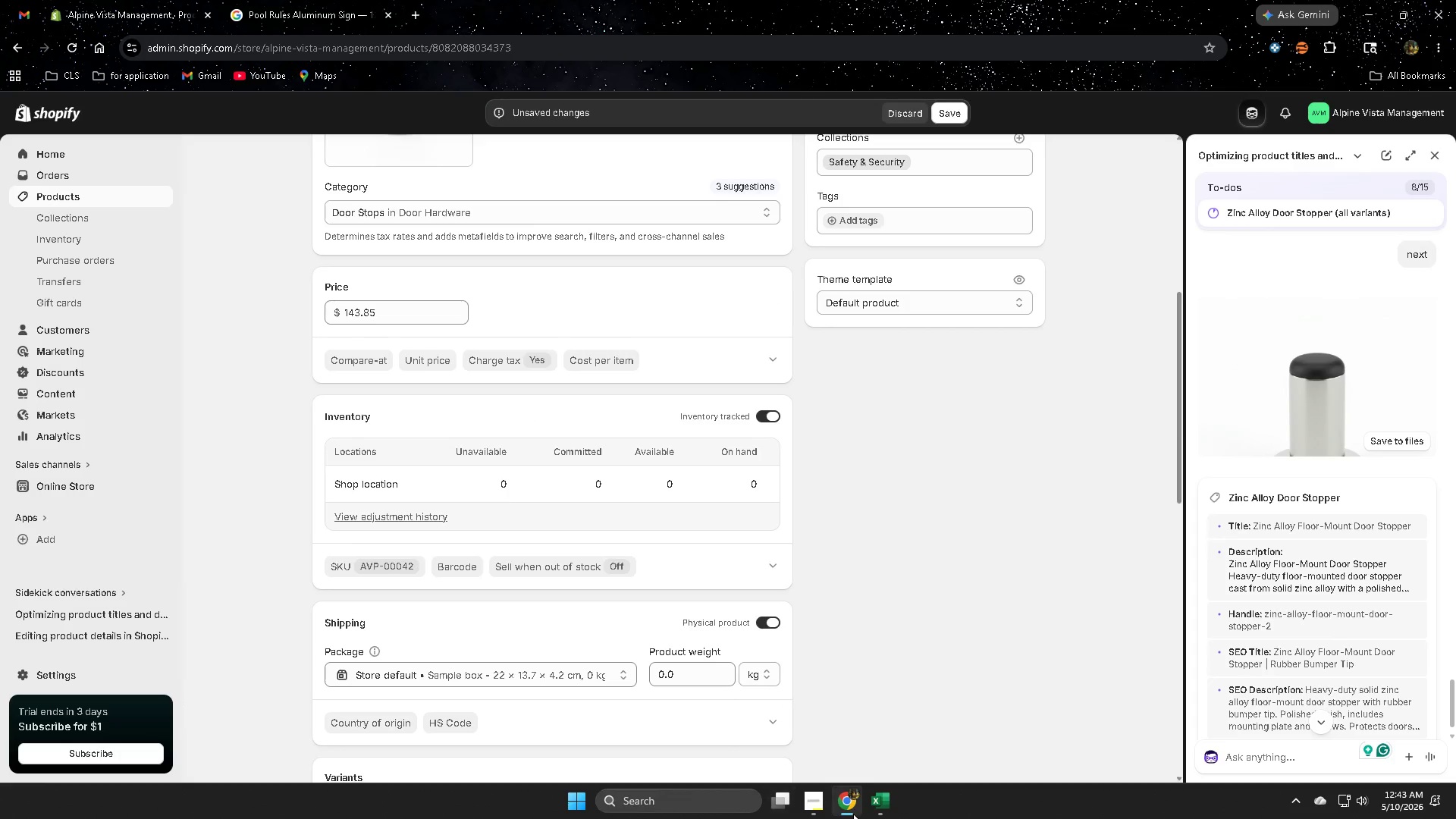 
left_click([886, 805])
 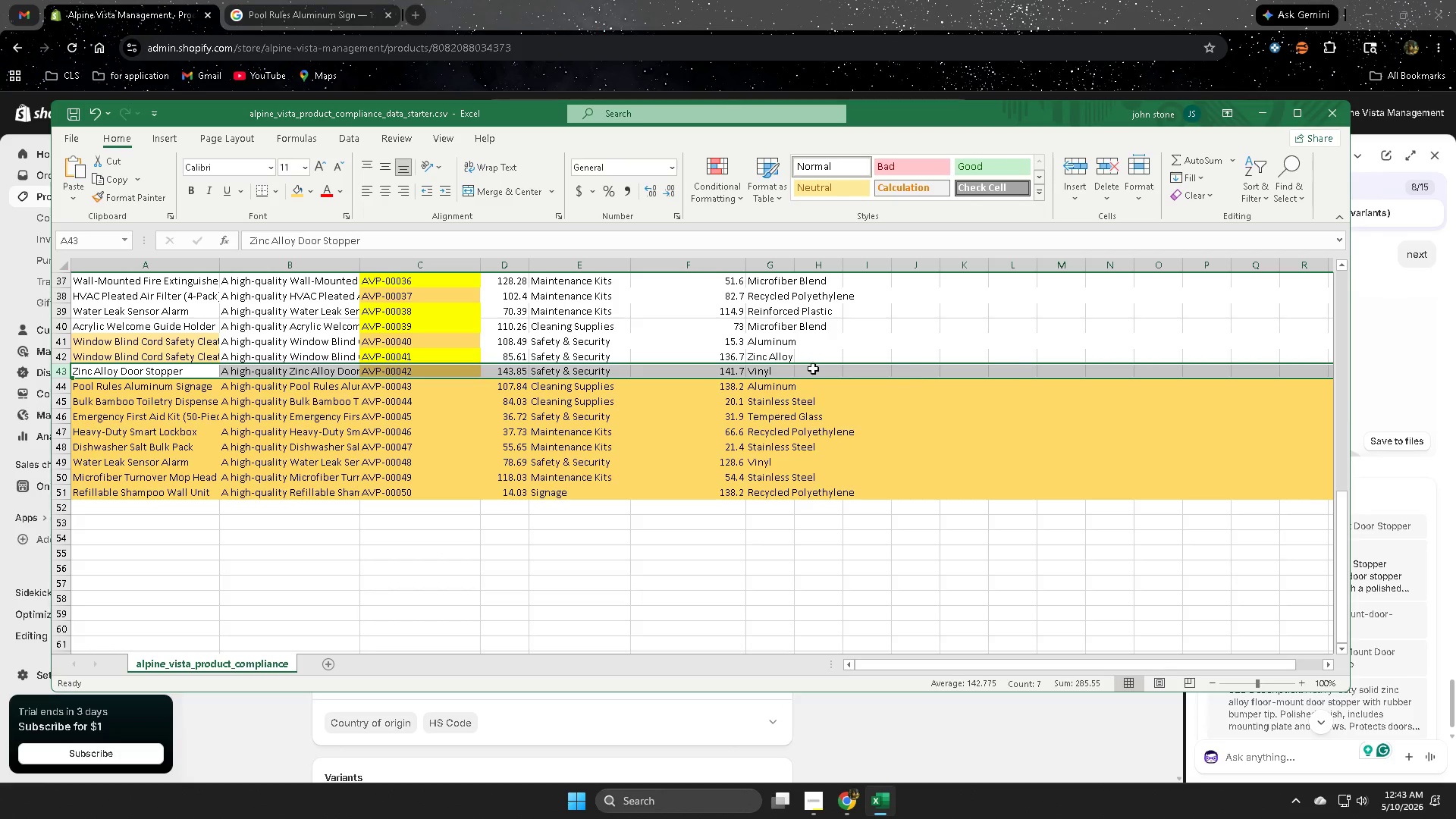 
double_click([715, 372])
 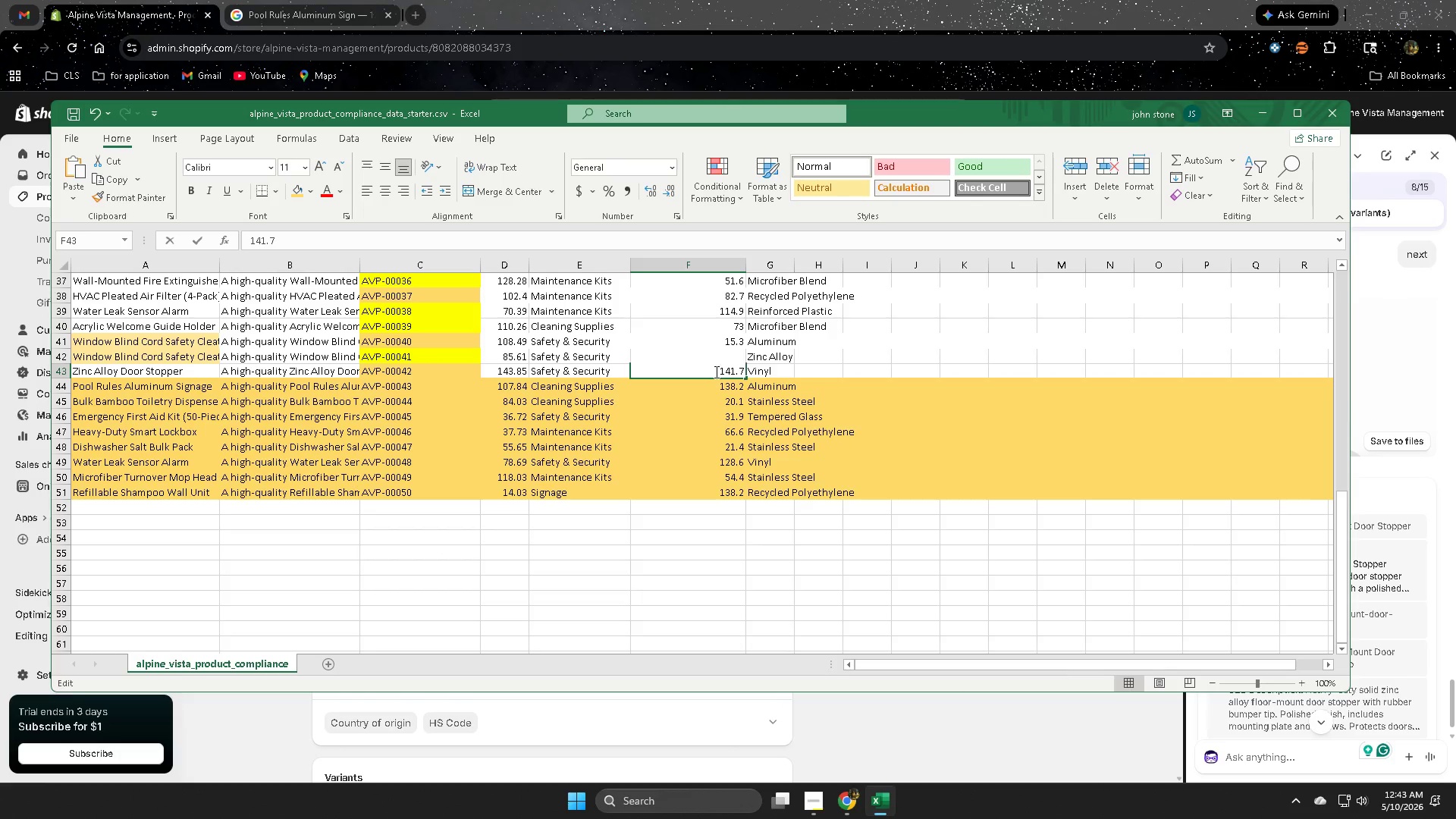 
triple_click([715, 372])
 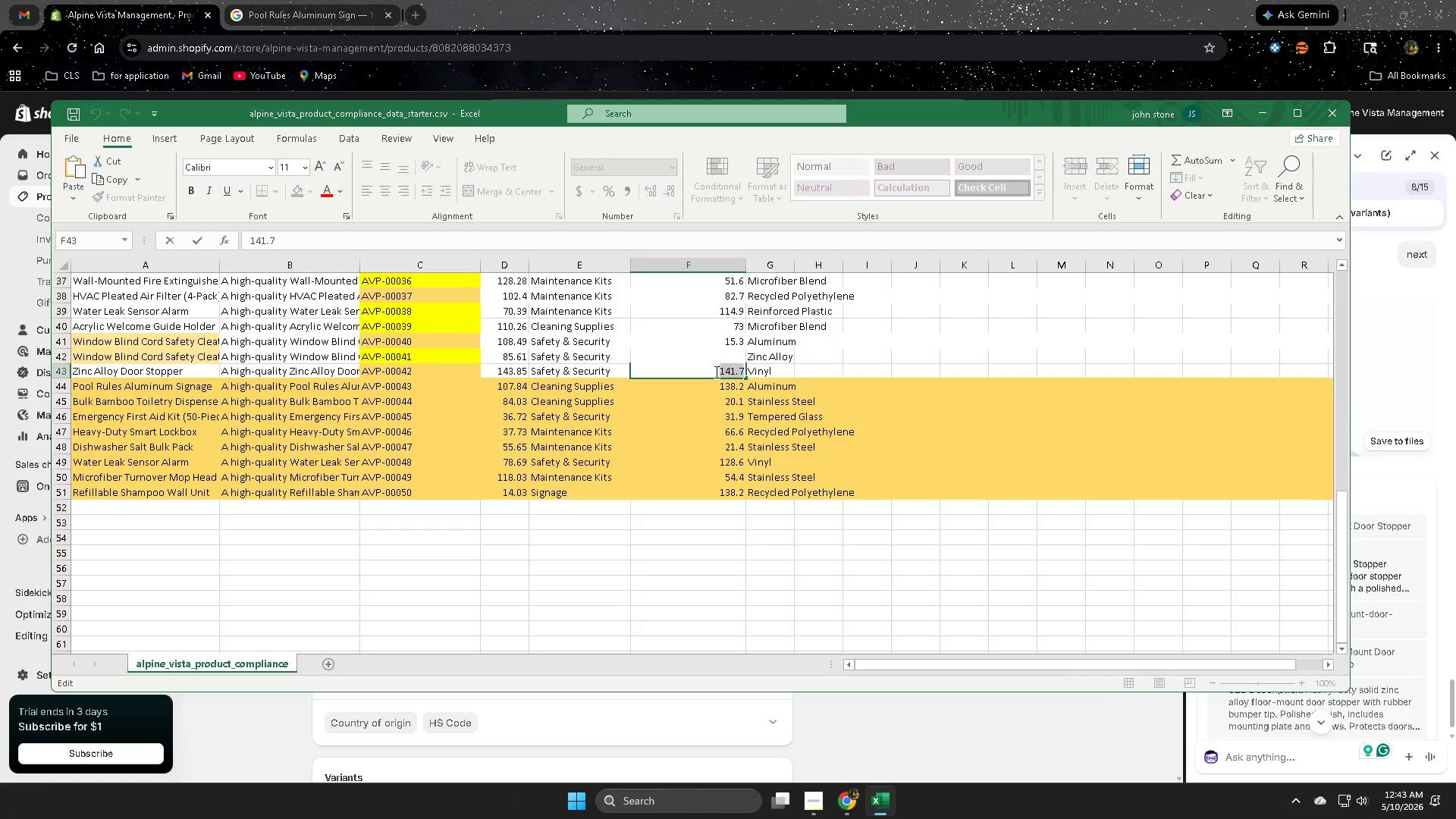 
triple_click([715, 372])
 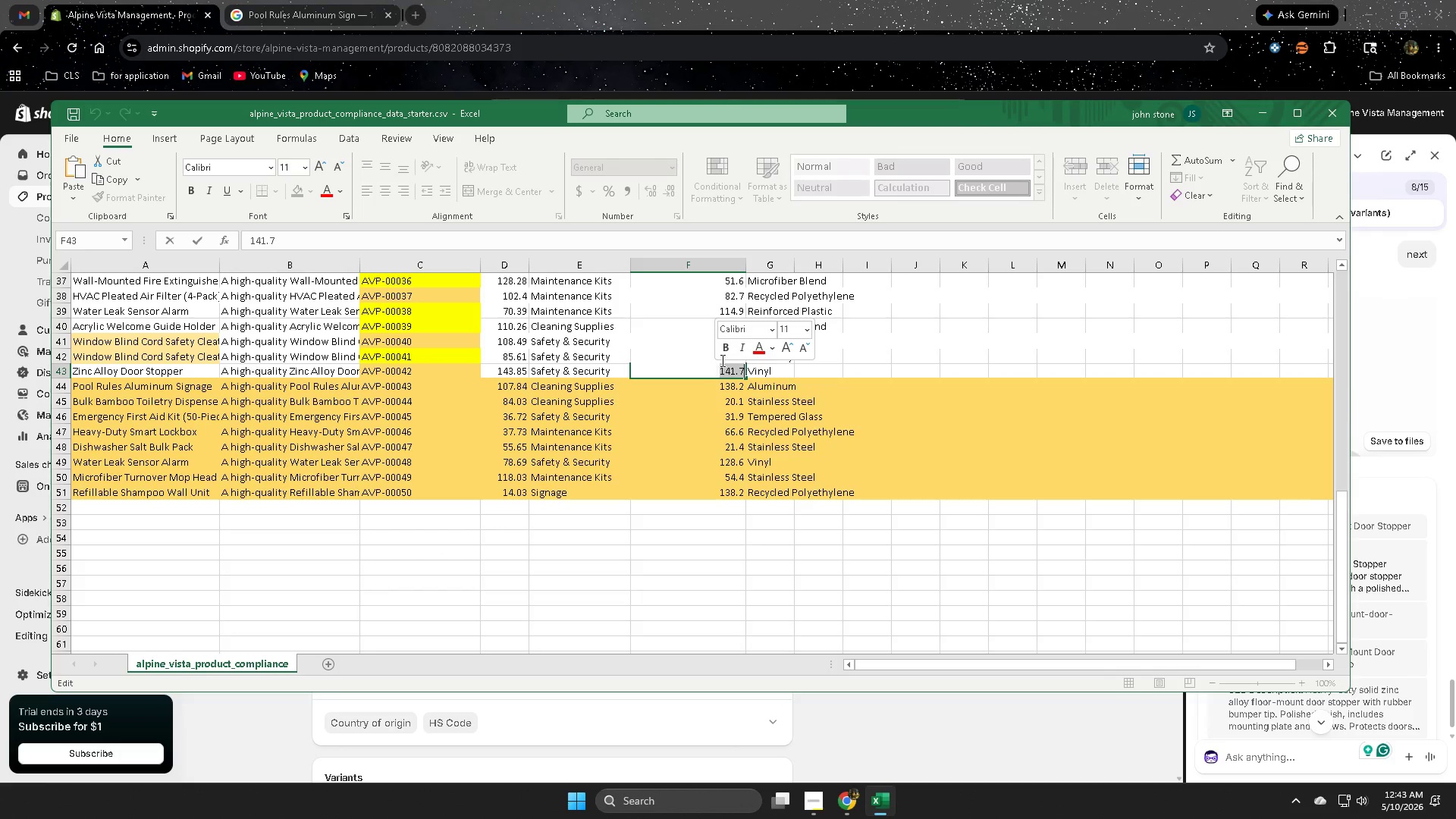 
key(Control+ControlLeft)
 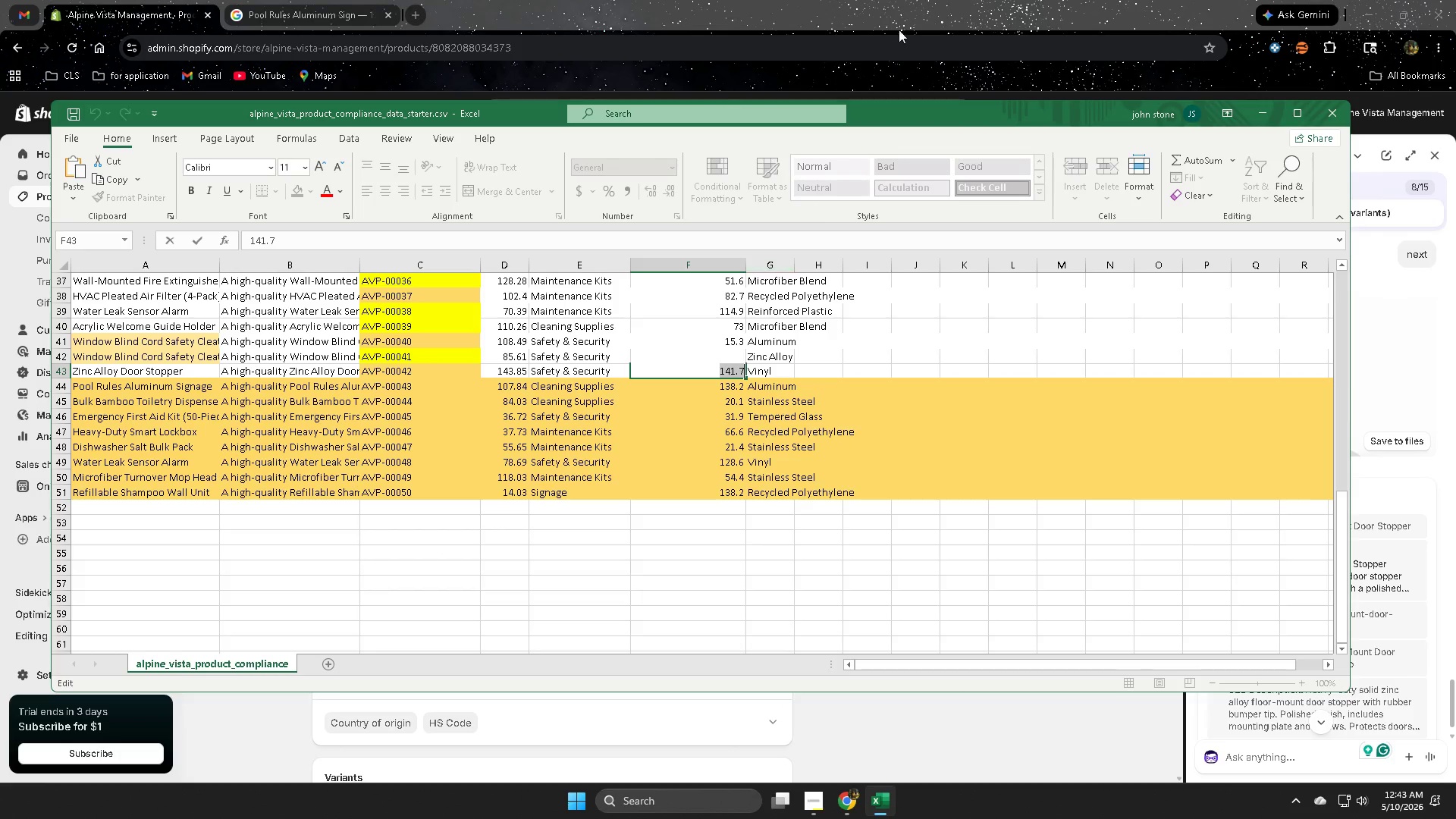 
key(Control+C)
 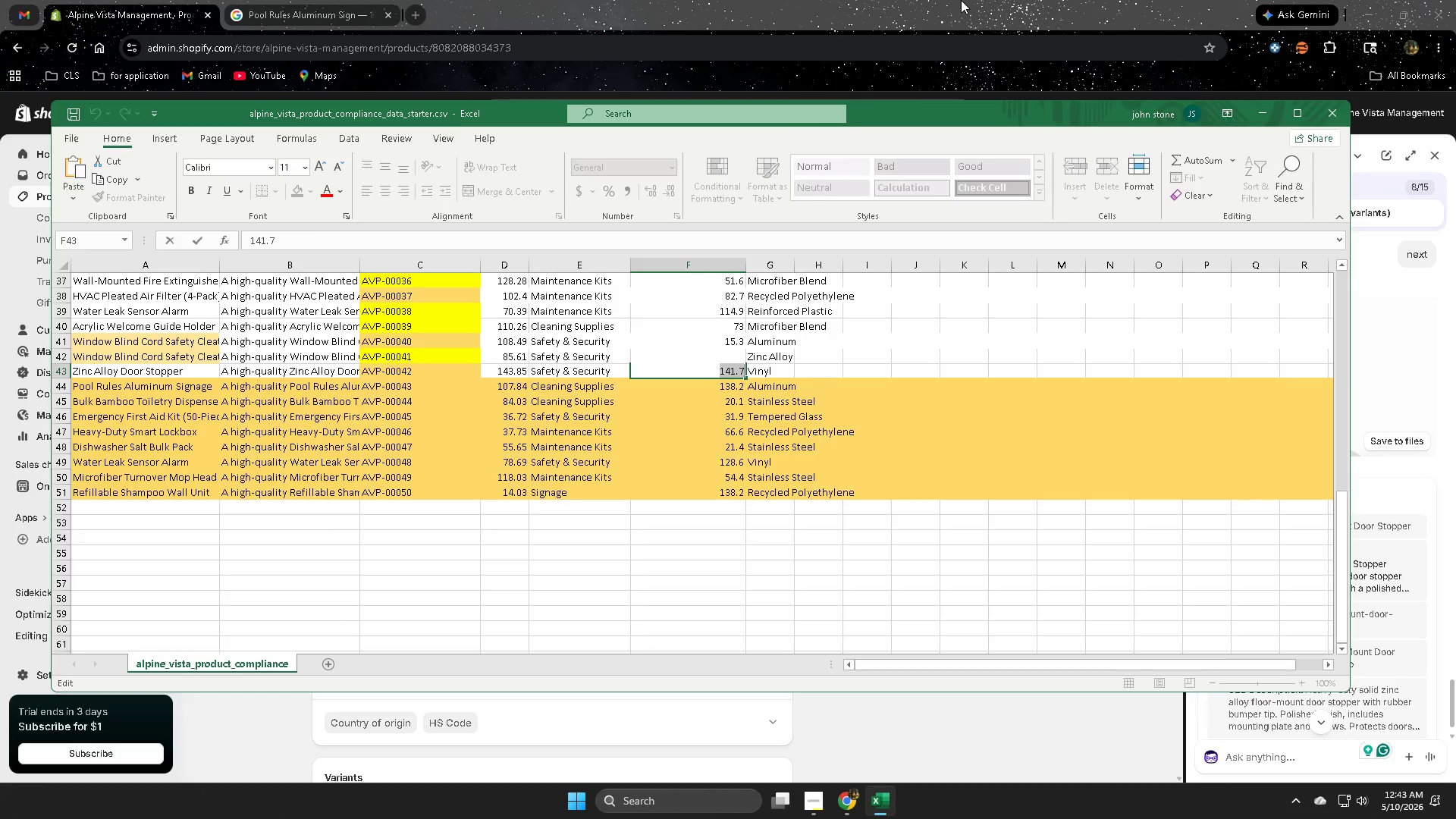 
left_click([961, 0])
 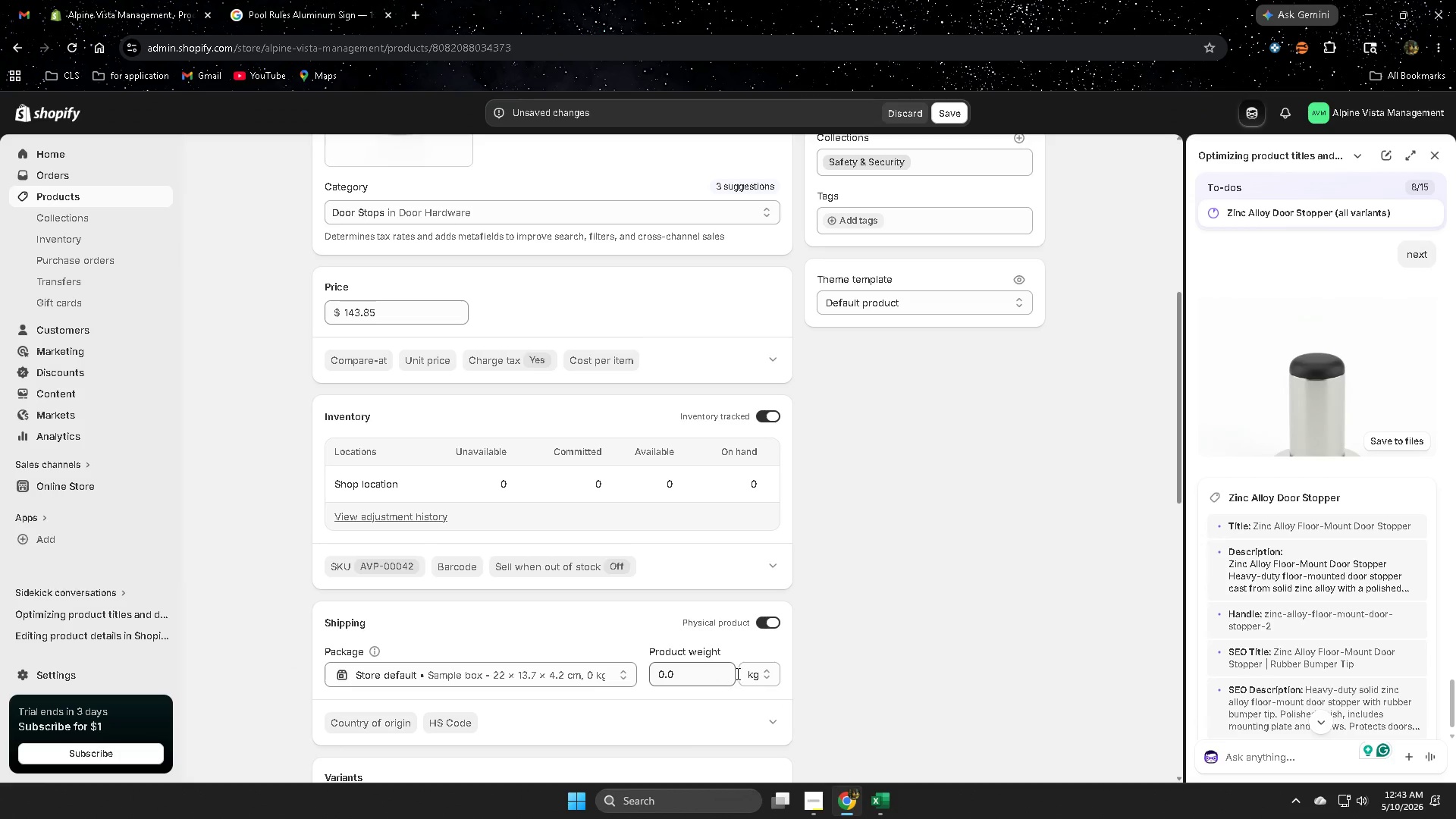 
left_click([754, 681])
 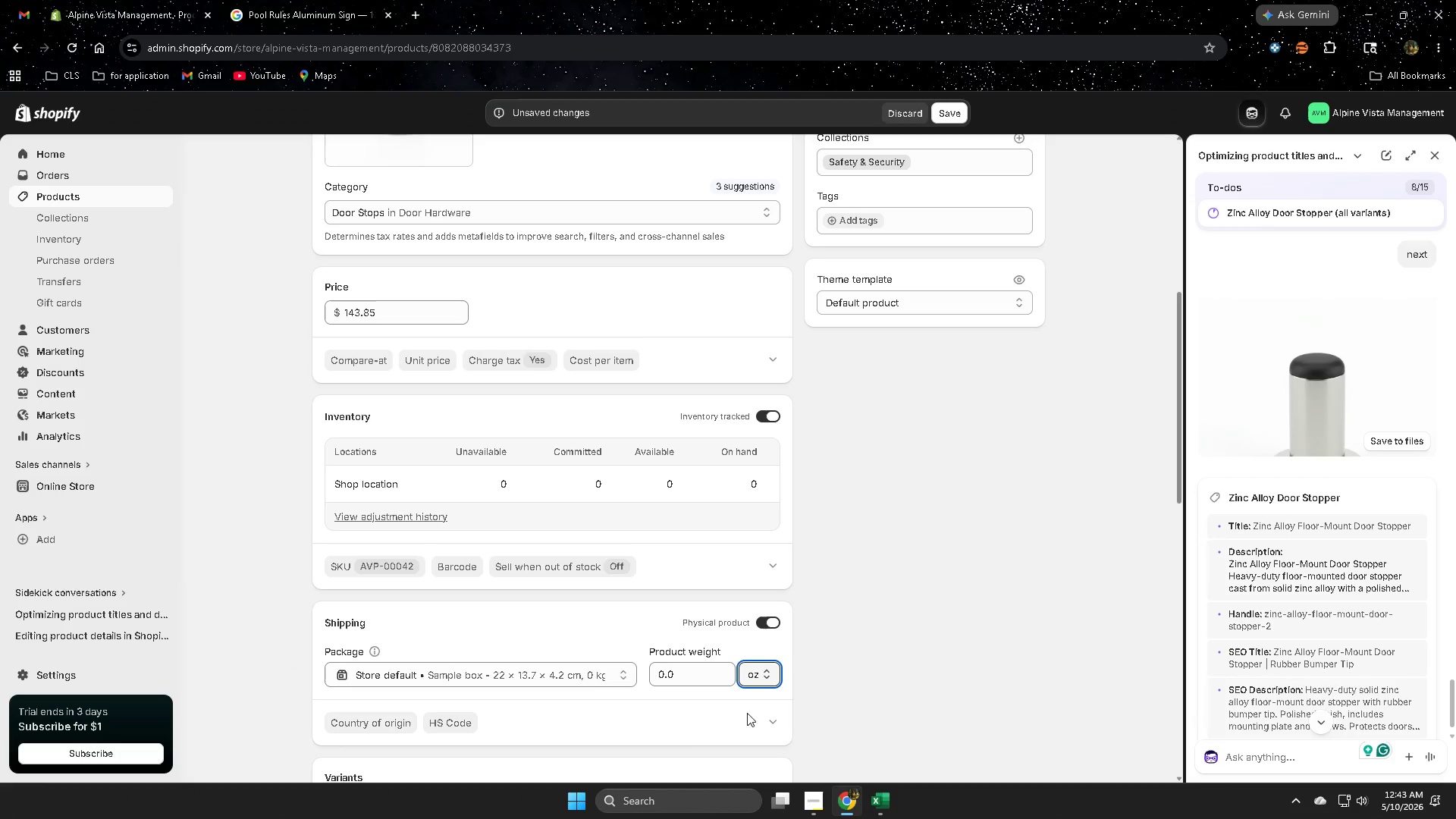 
double_click([671, 675])
 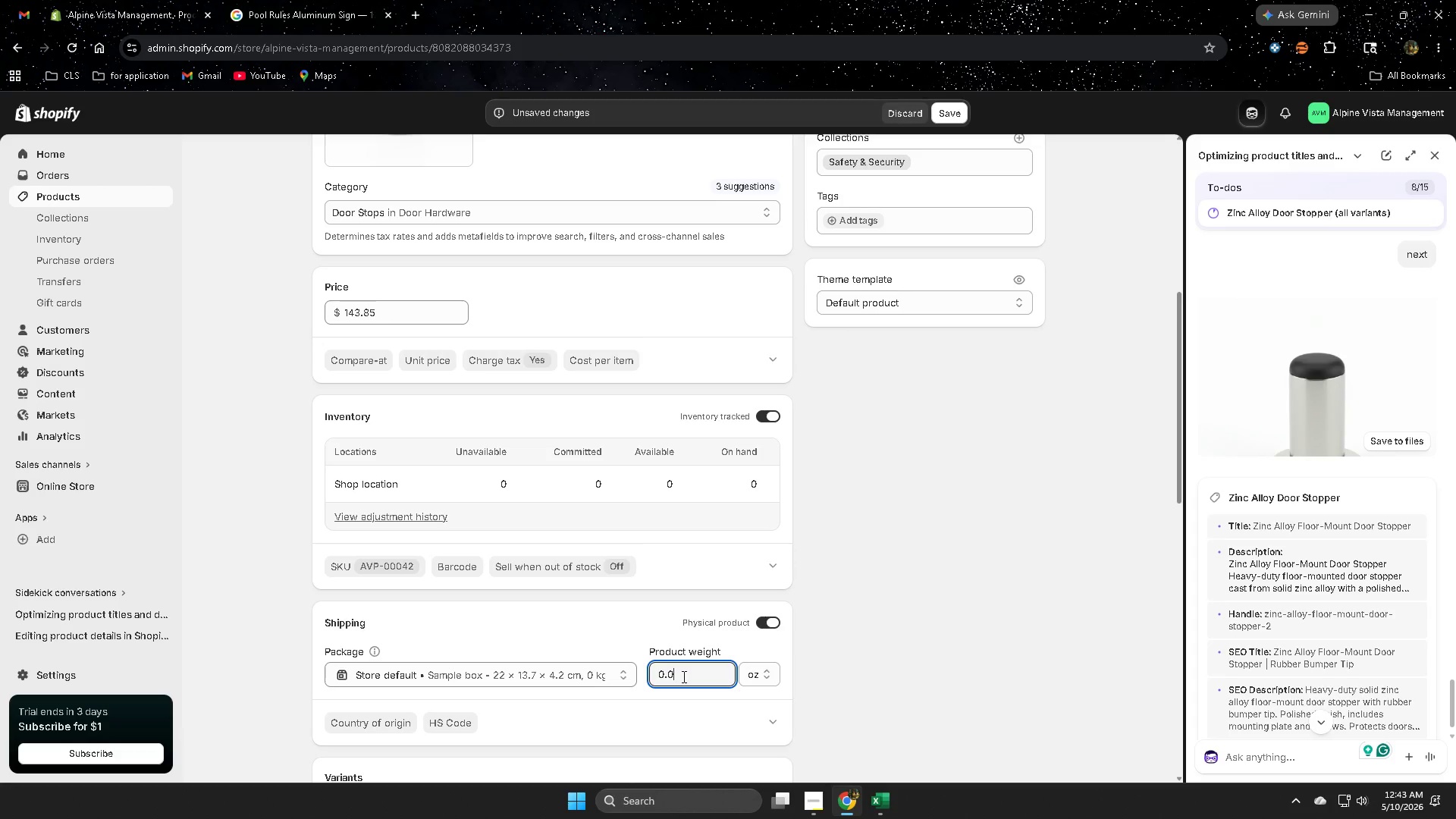 
triple_click([682, 676])
 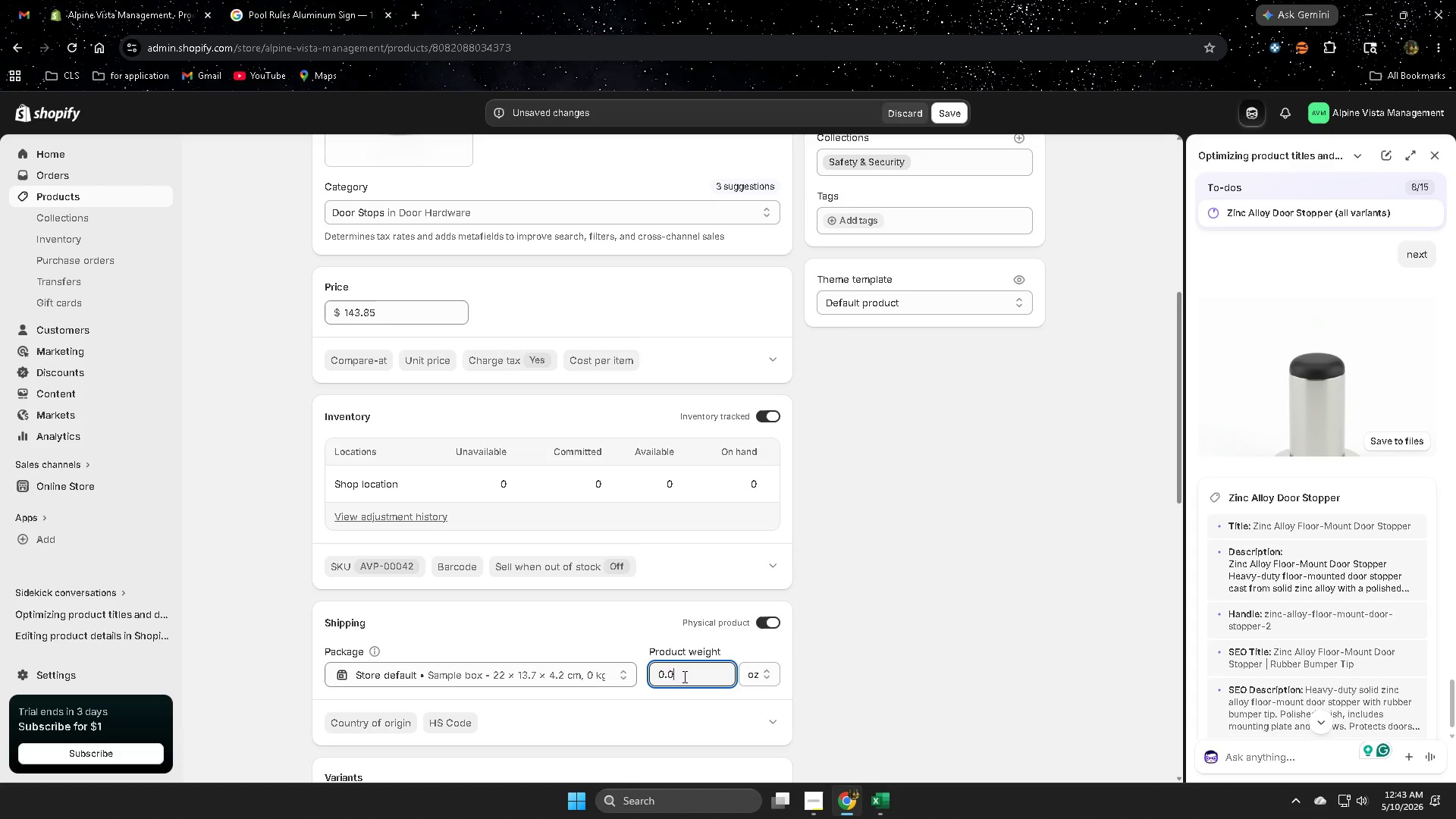 
key(Control+V)
 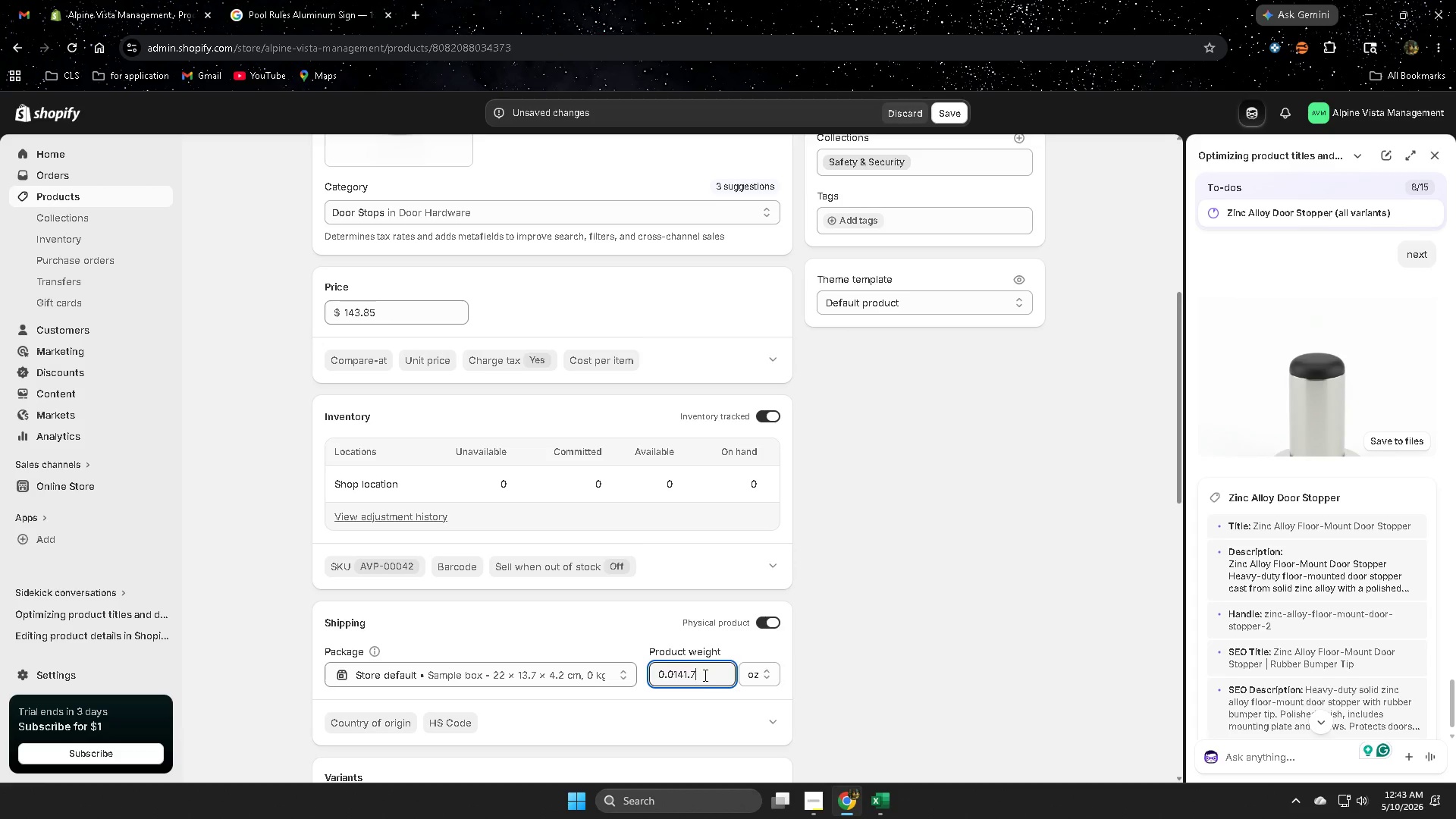 
double_click([704, 675])
 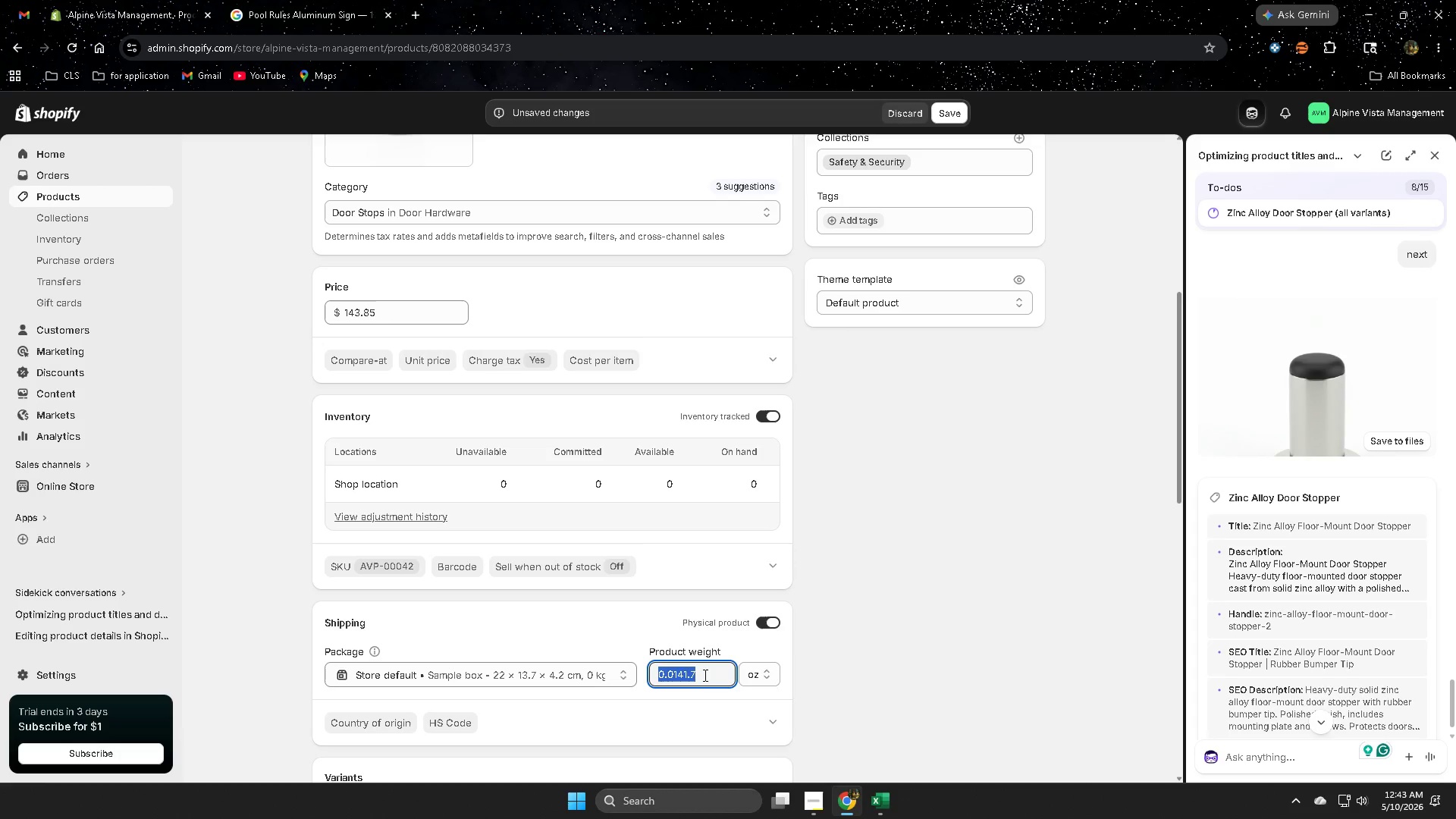 
triple_click([704, 675])
 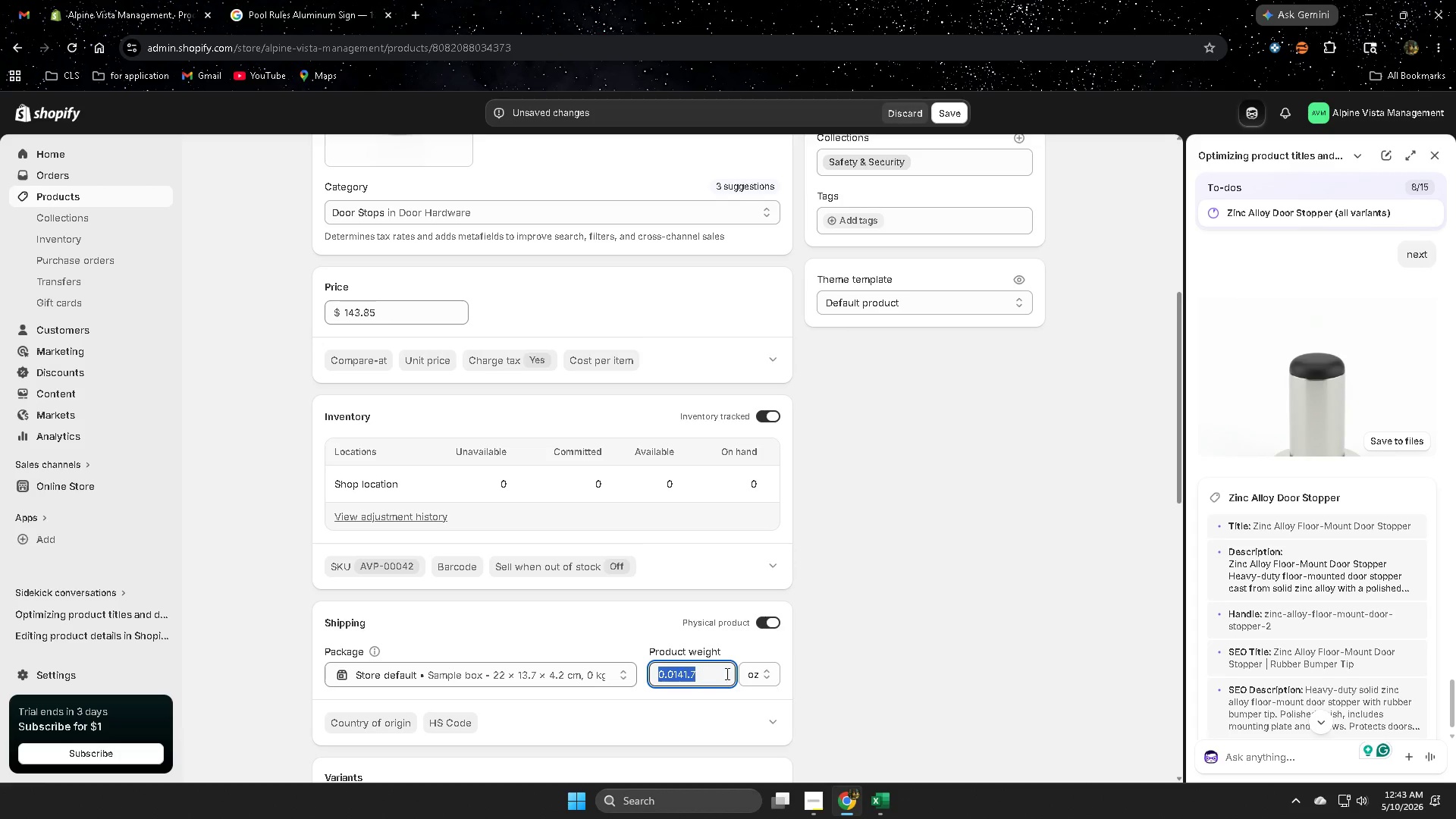 
key(Control+ControlLeft)
 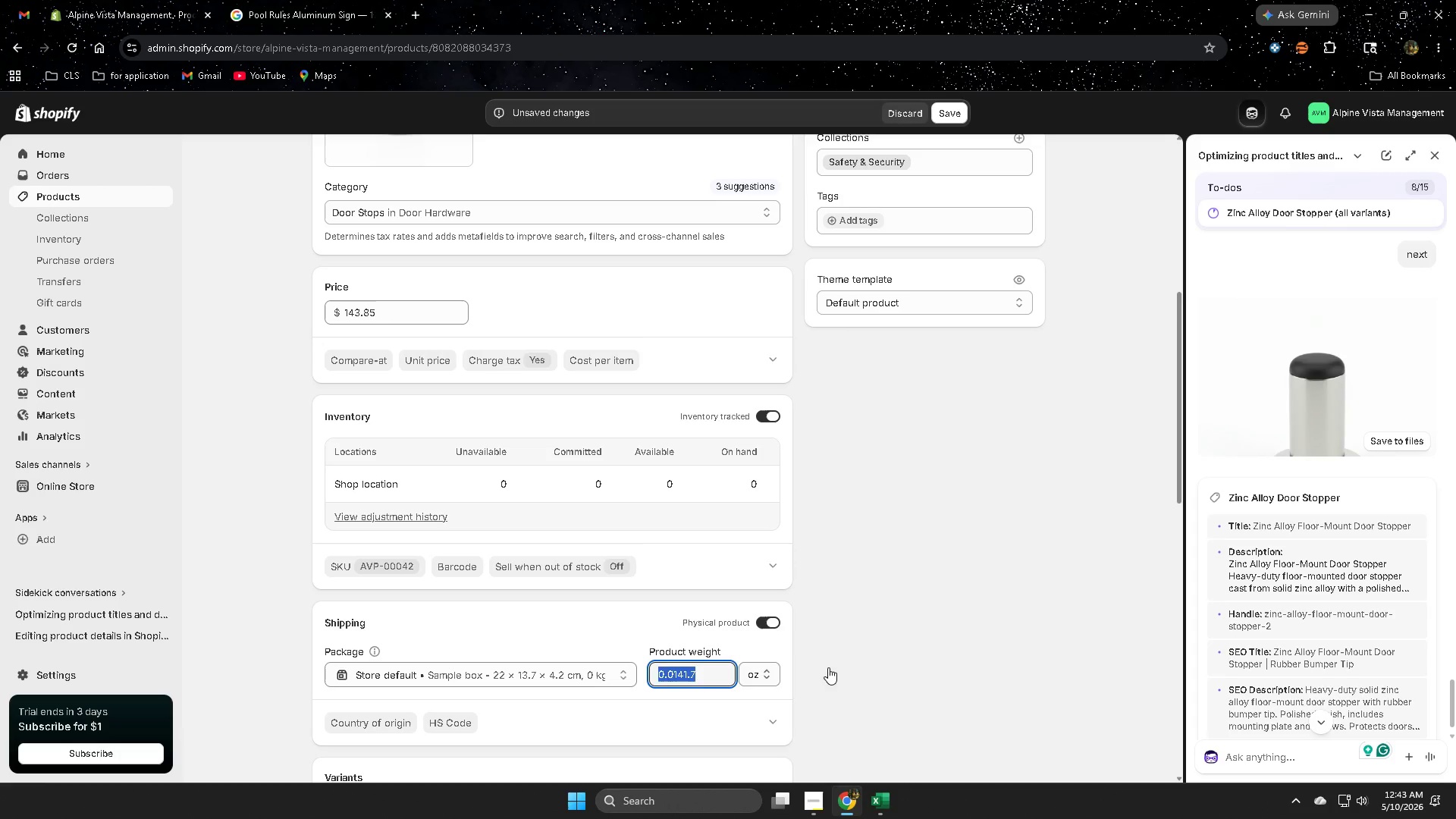 
key(Control+V)
 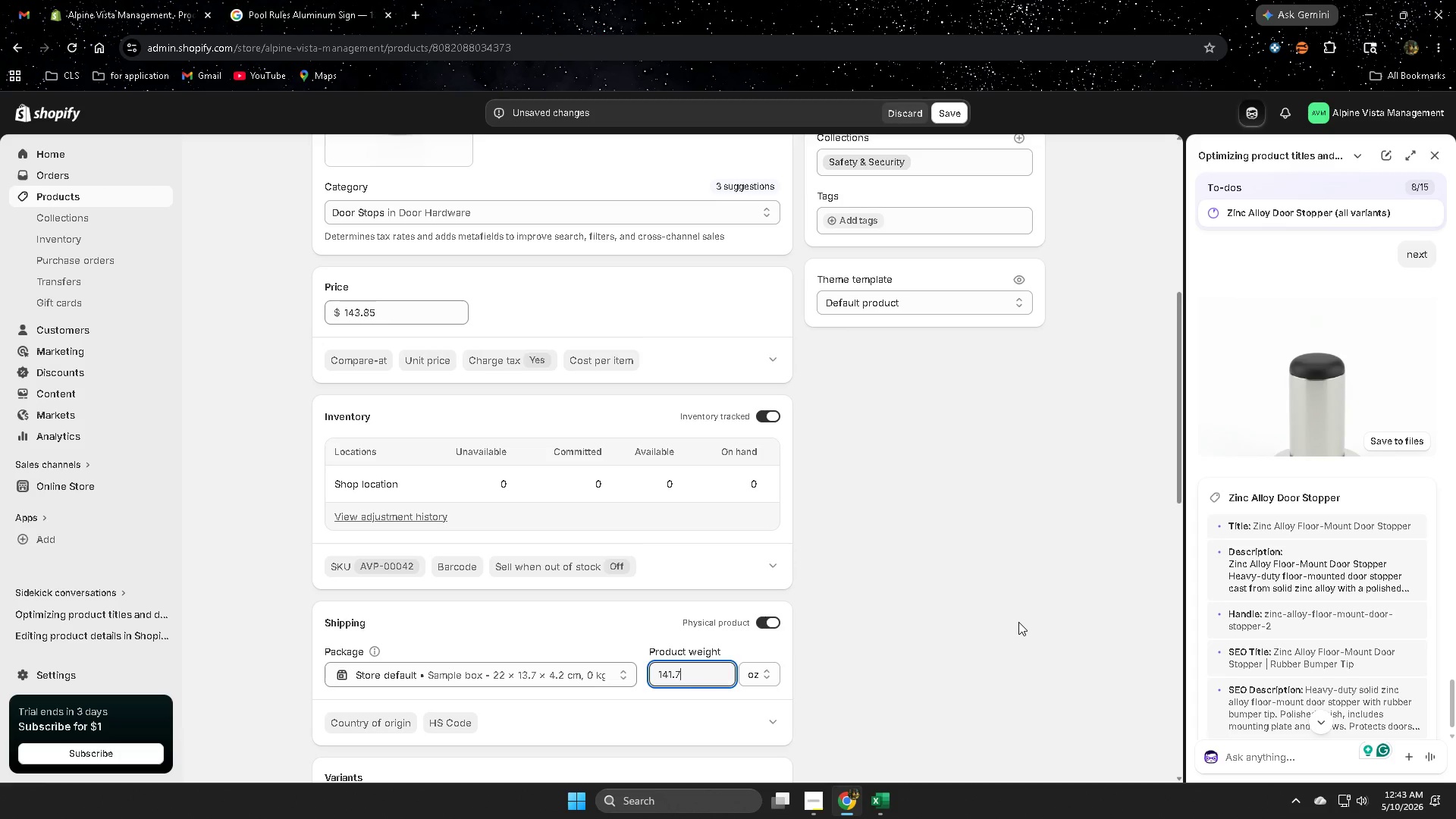 
left_click([1018, 622])
 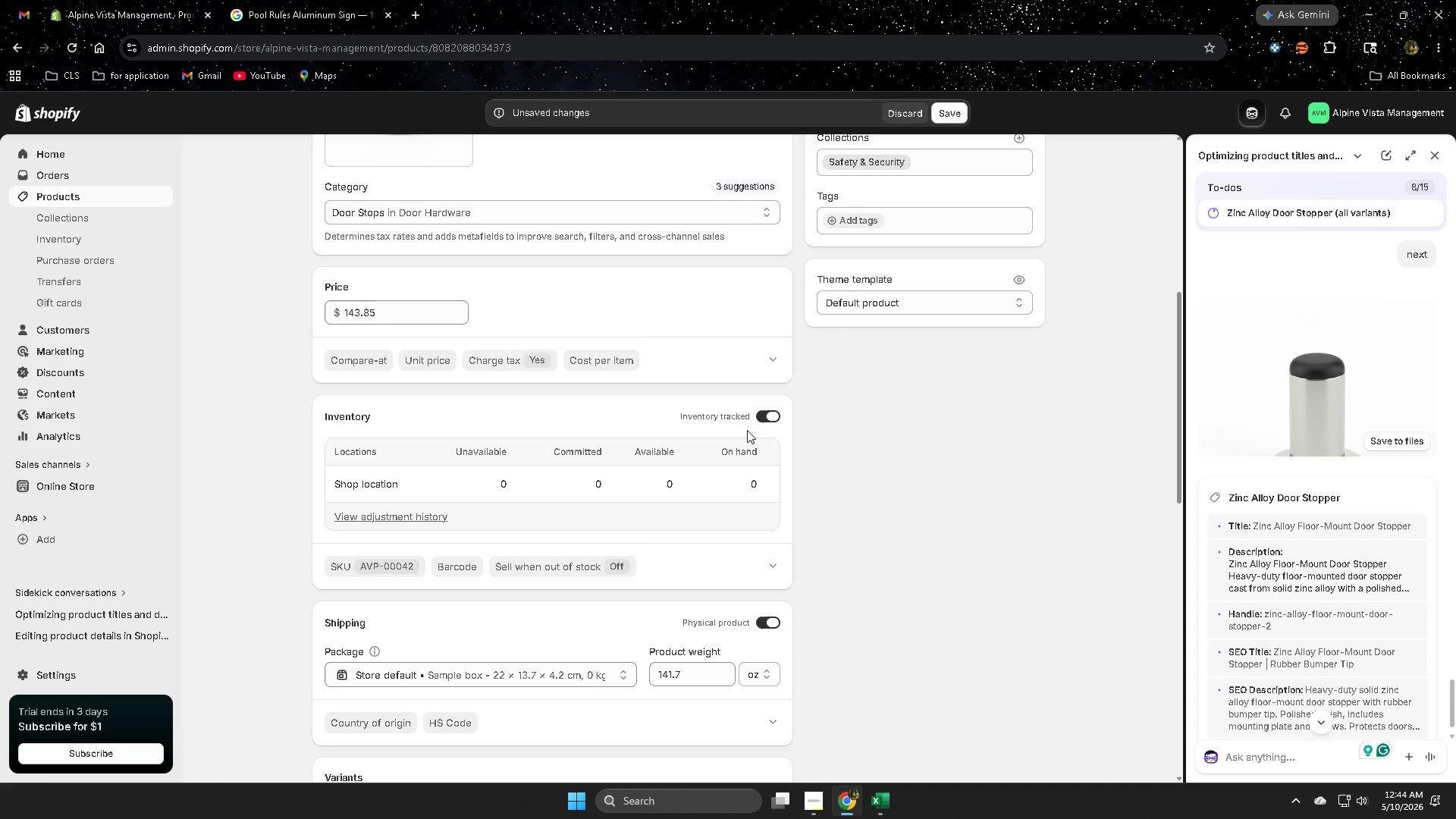 
left_click([776, 419])
 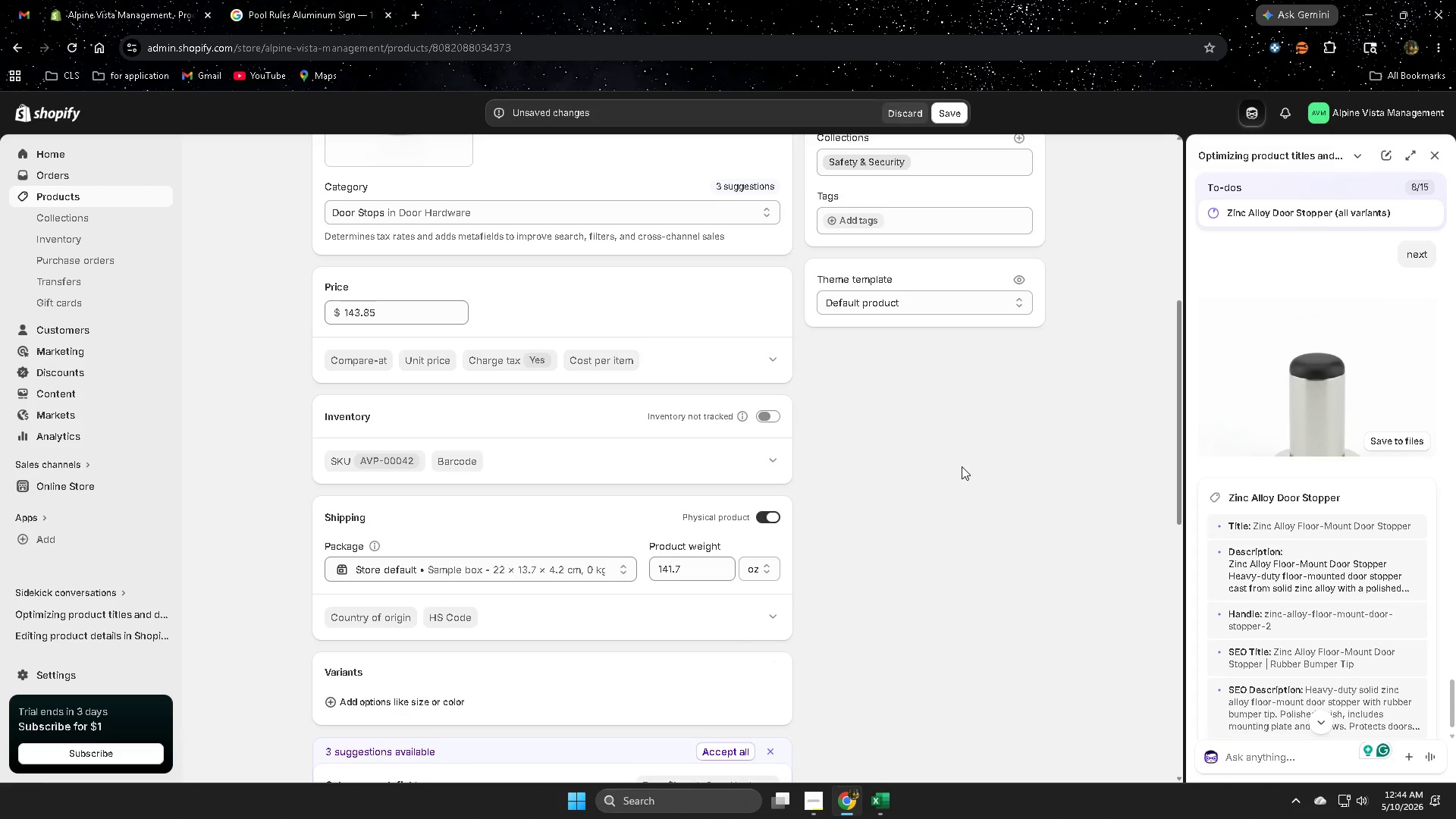 
scroll: coordinate [993, 545], scroll_direction: up, amount: 5.0
 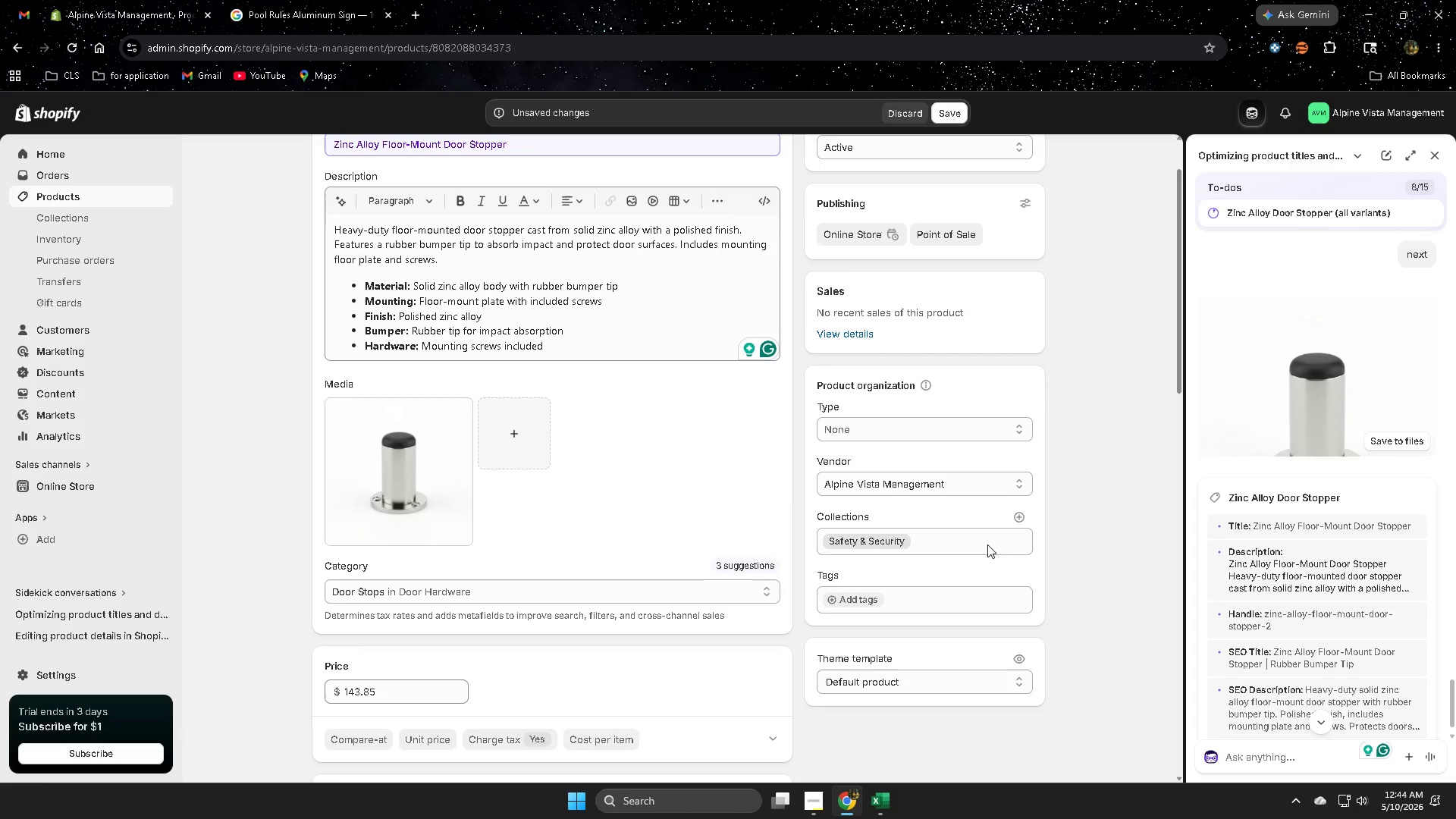 
scroll: coordinate [982, 544], scroll_direction: down, amount: 14.0
 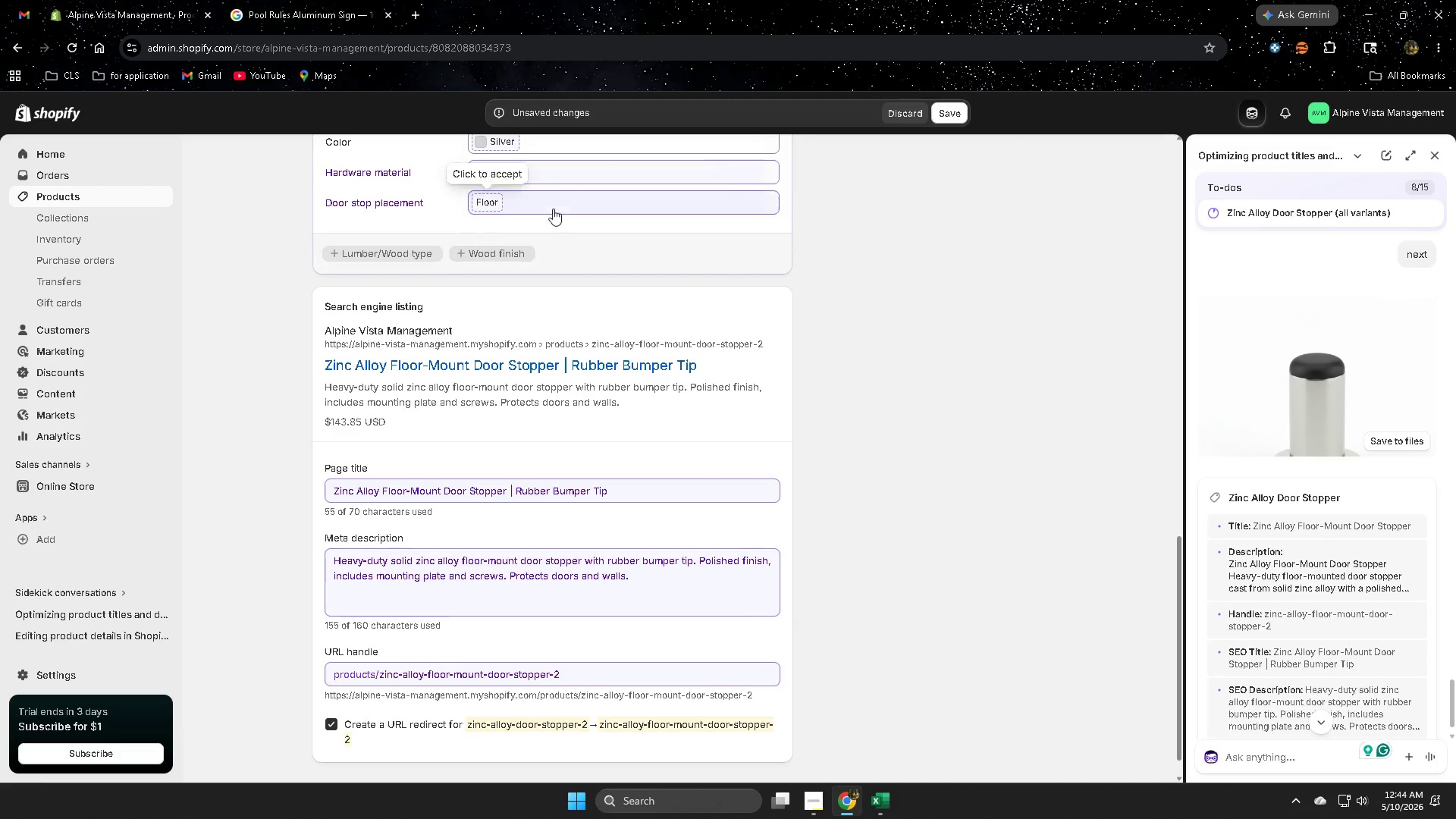 
scroll: coordinate [722, 383], scroll_direction: up, amount: 3.0
 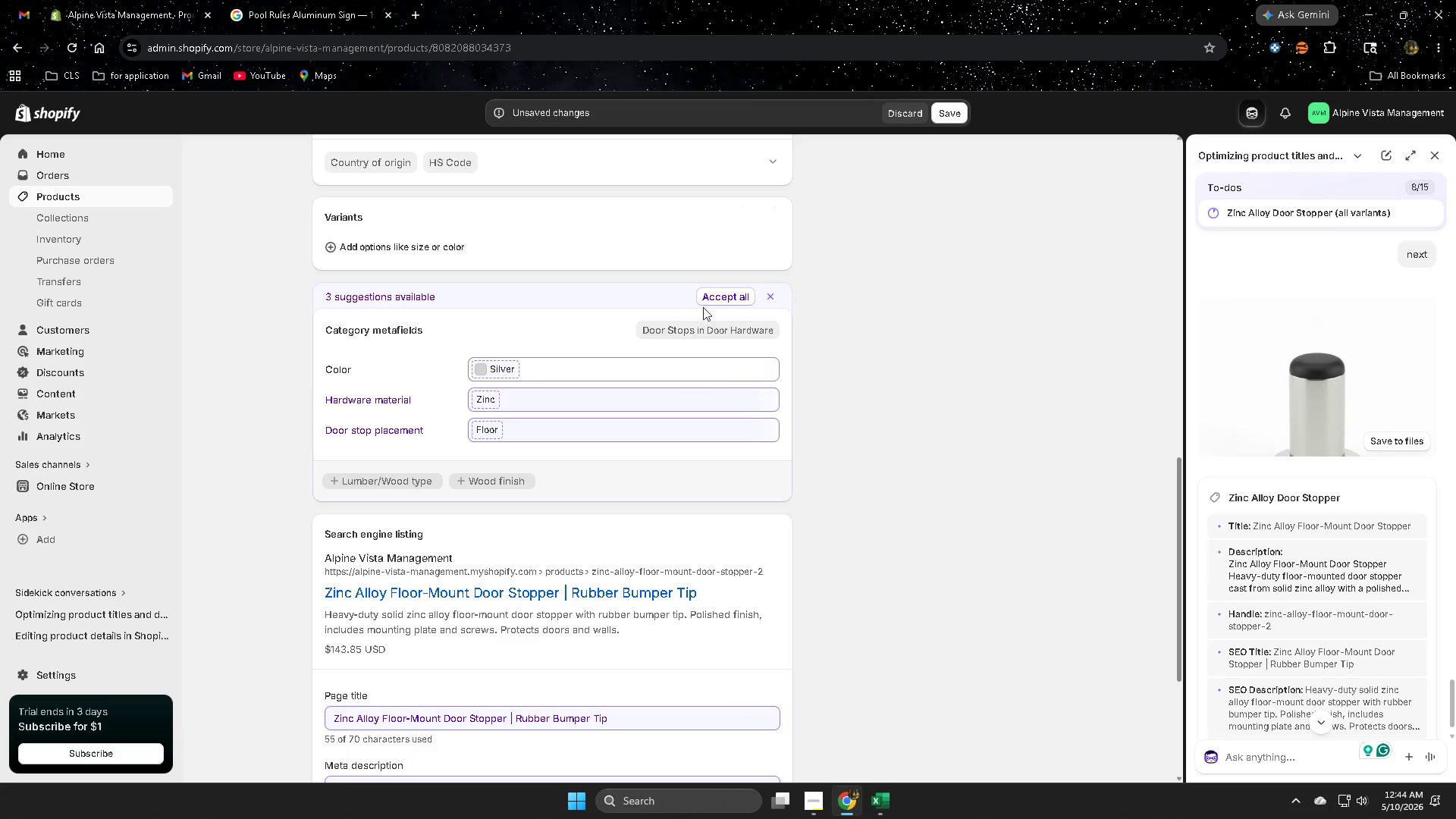 
left_click([708, 299])
 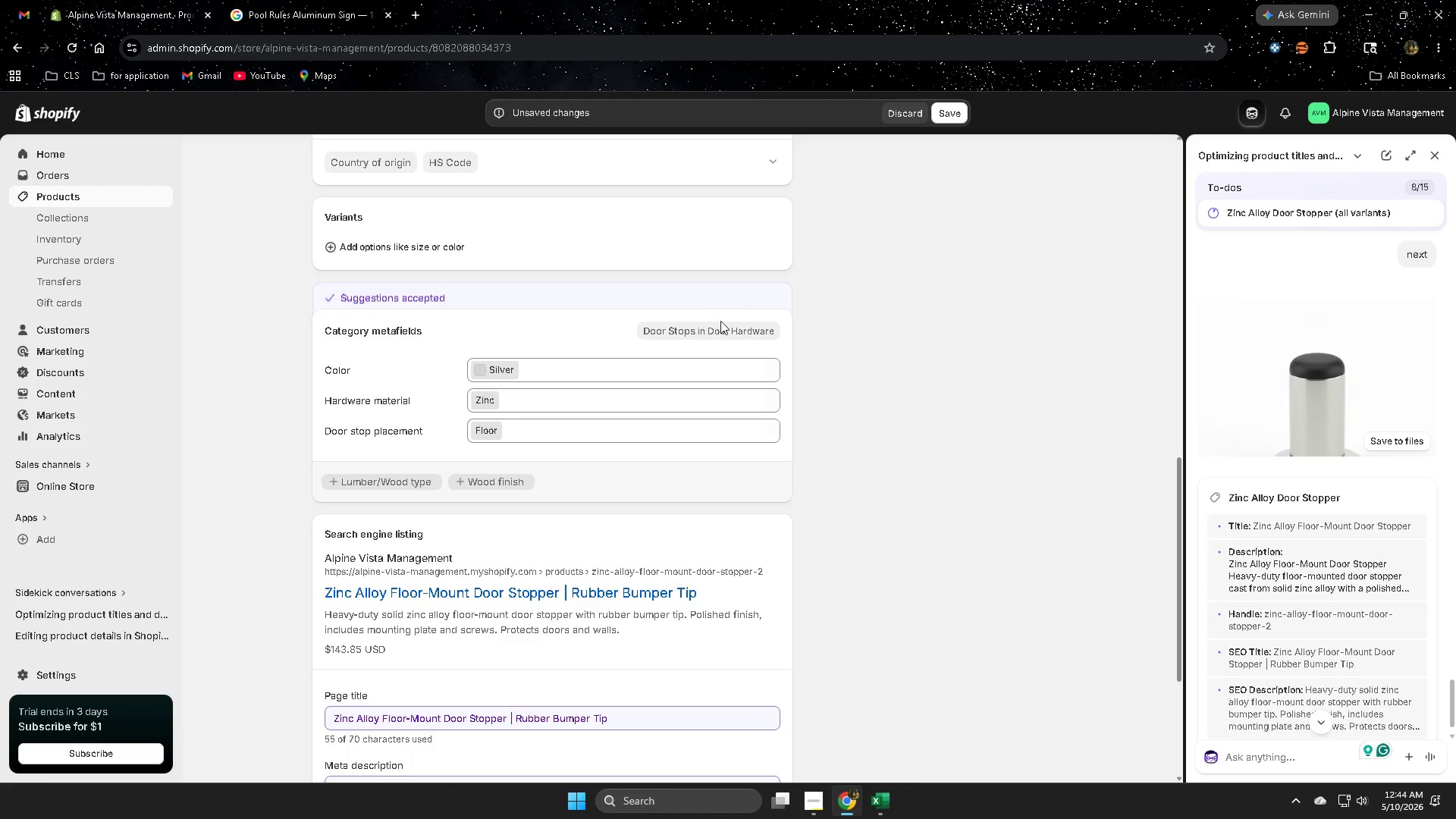 
scroll: coordinate [606, 337], scroll_direction: up, amount: 6.0
 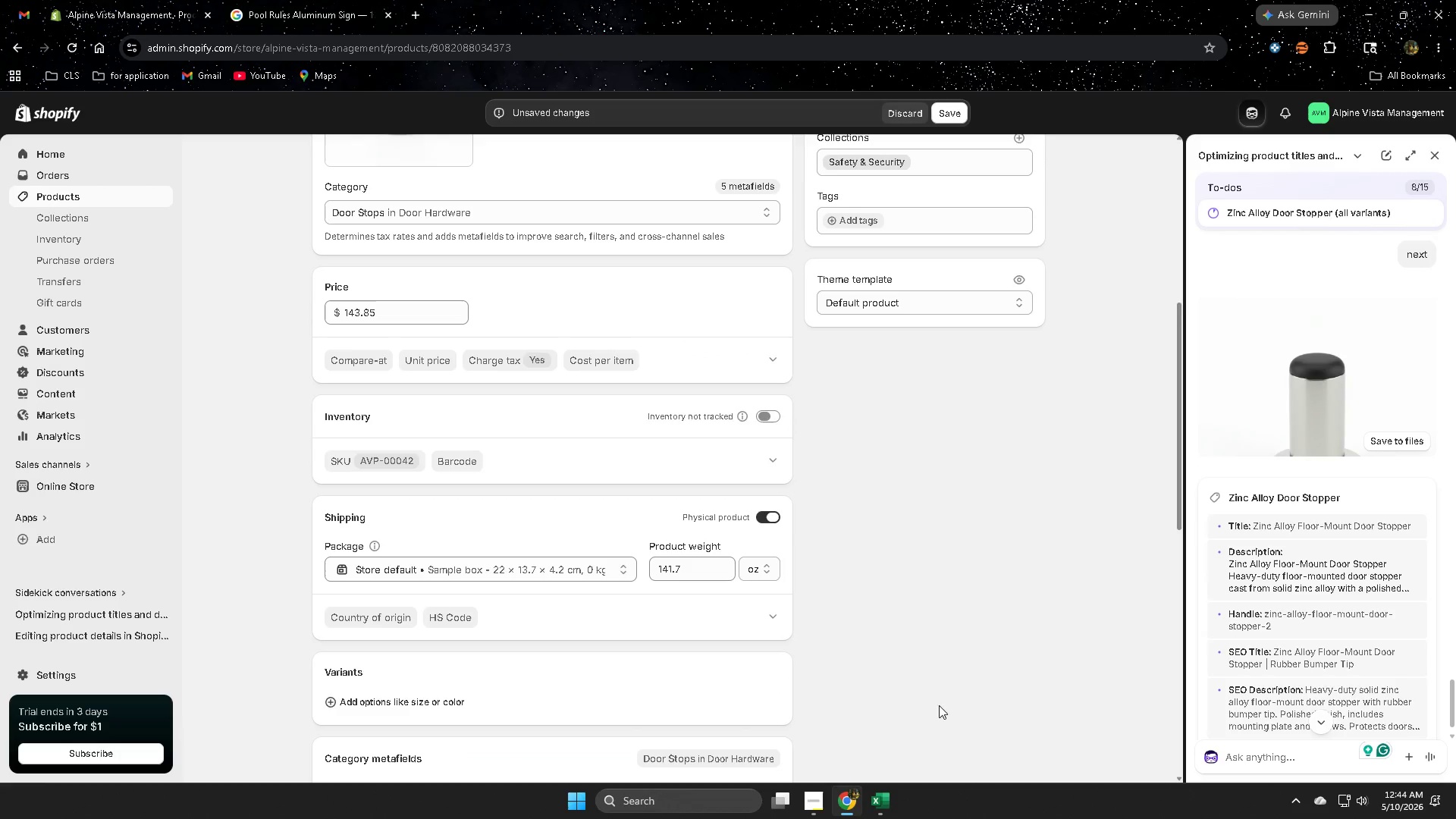 
scroll: coordinate [965, 451], scroll_direction: down, amount: 3.0
 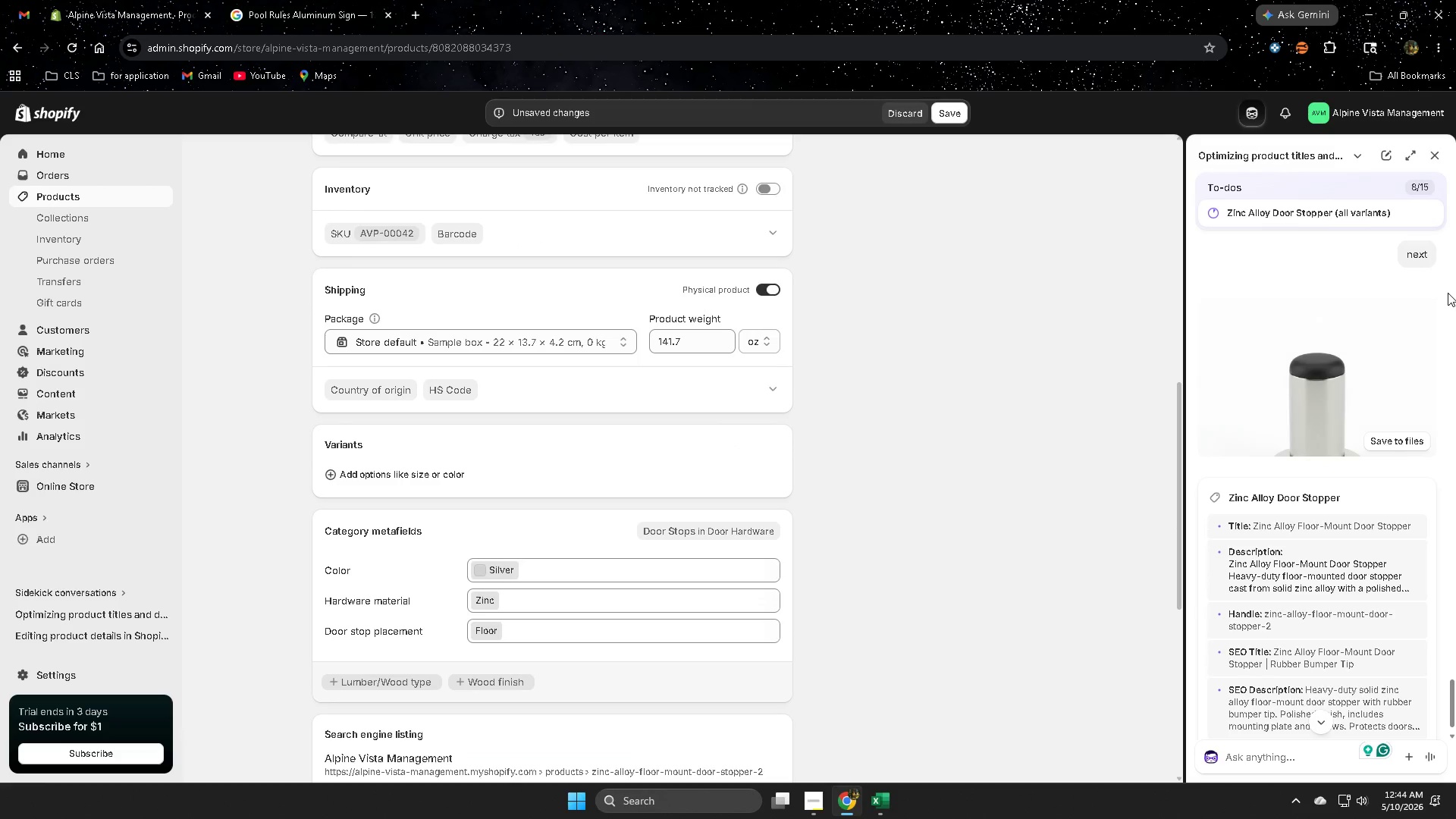 
left_click([1432, 152])
 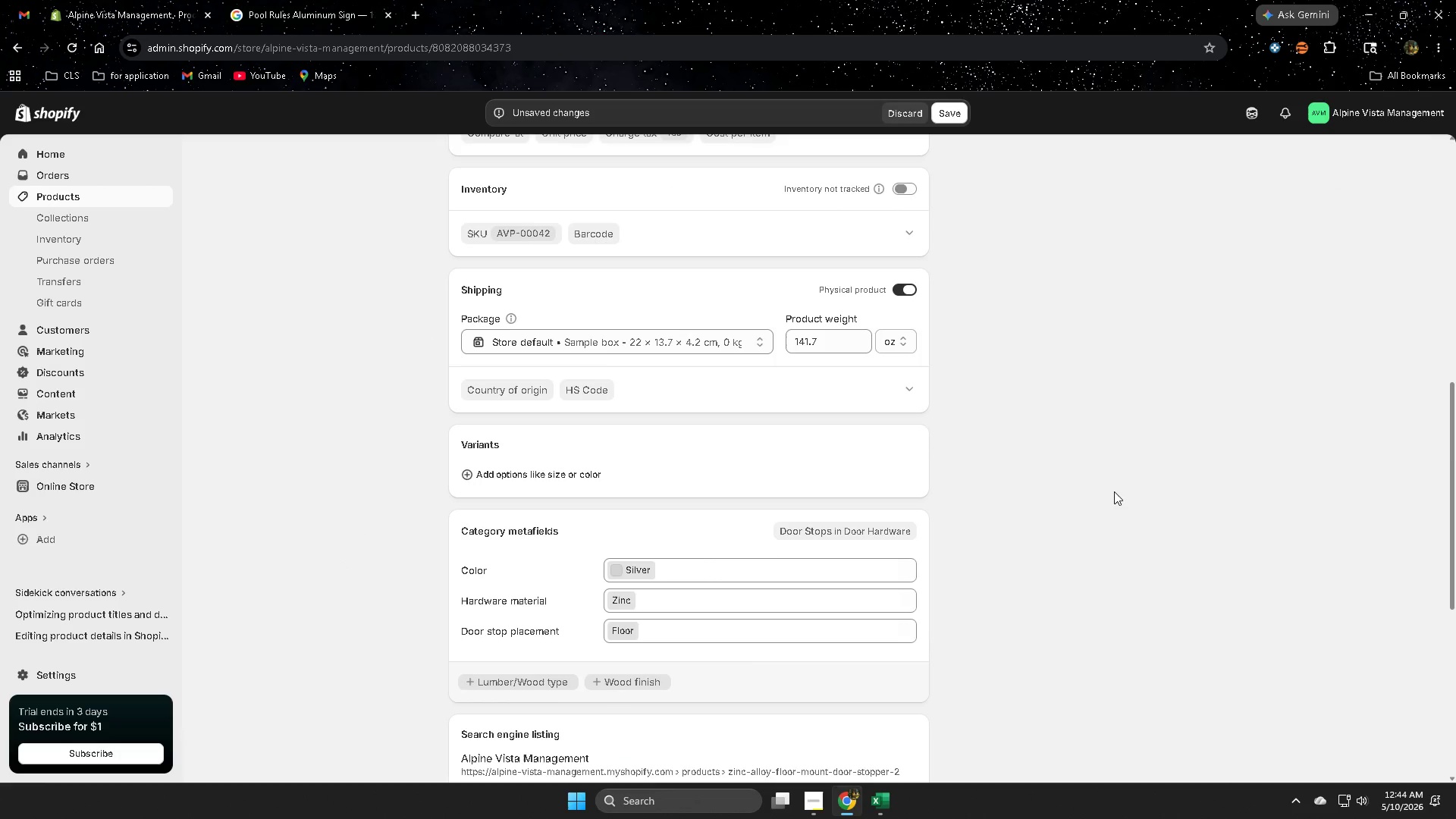 
scroll: coordinate [1128, 496], scroll_direction: down, amount: 8.0
 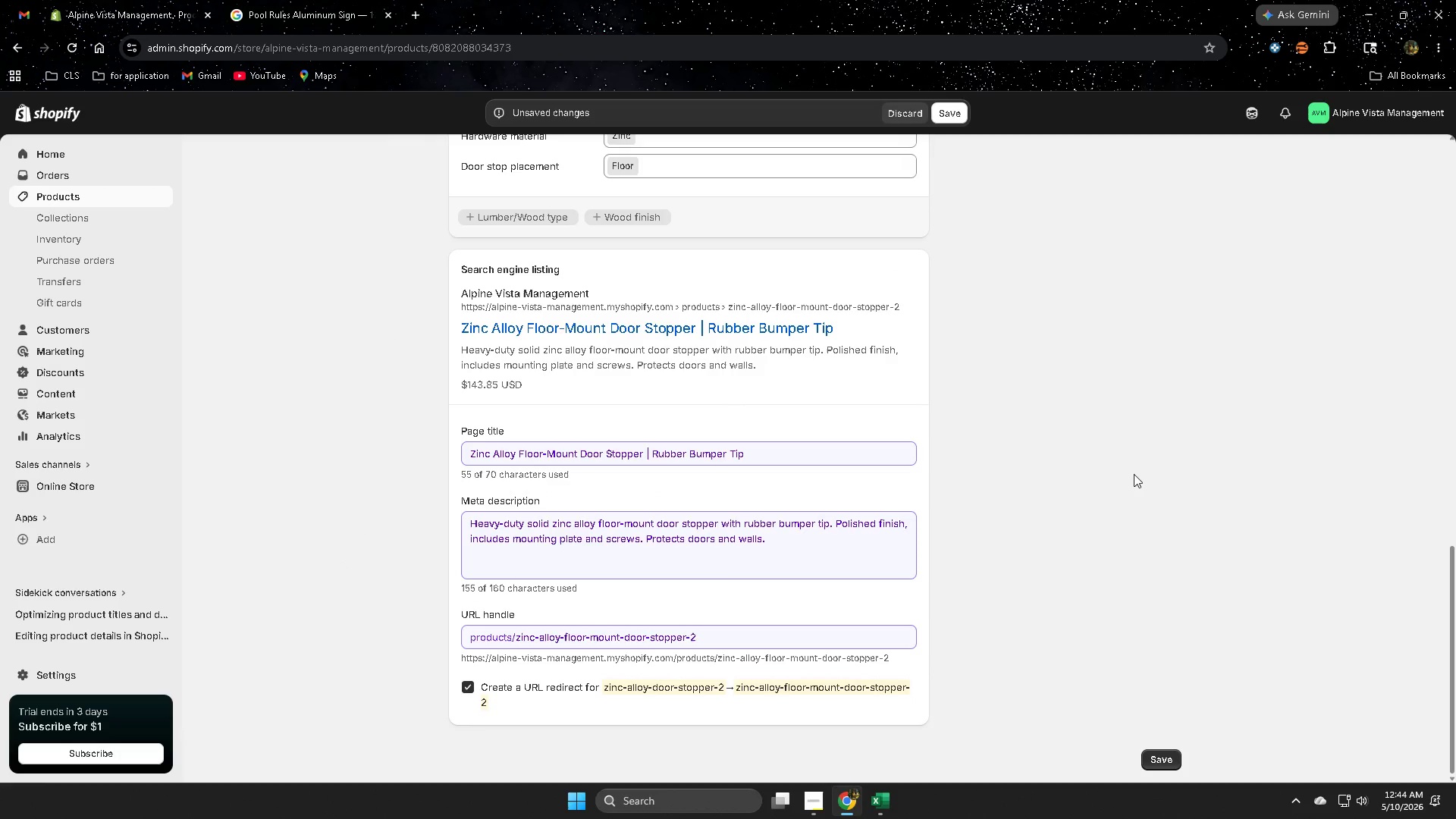 
left_click([1134, 474])
 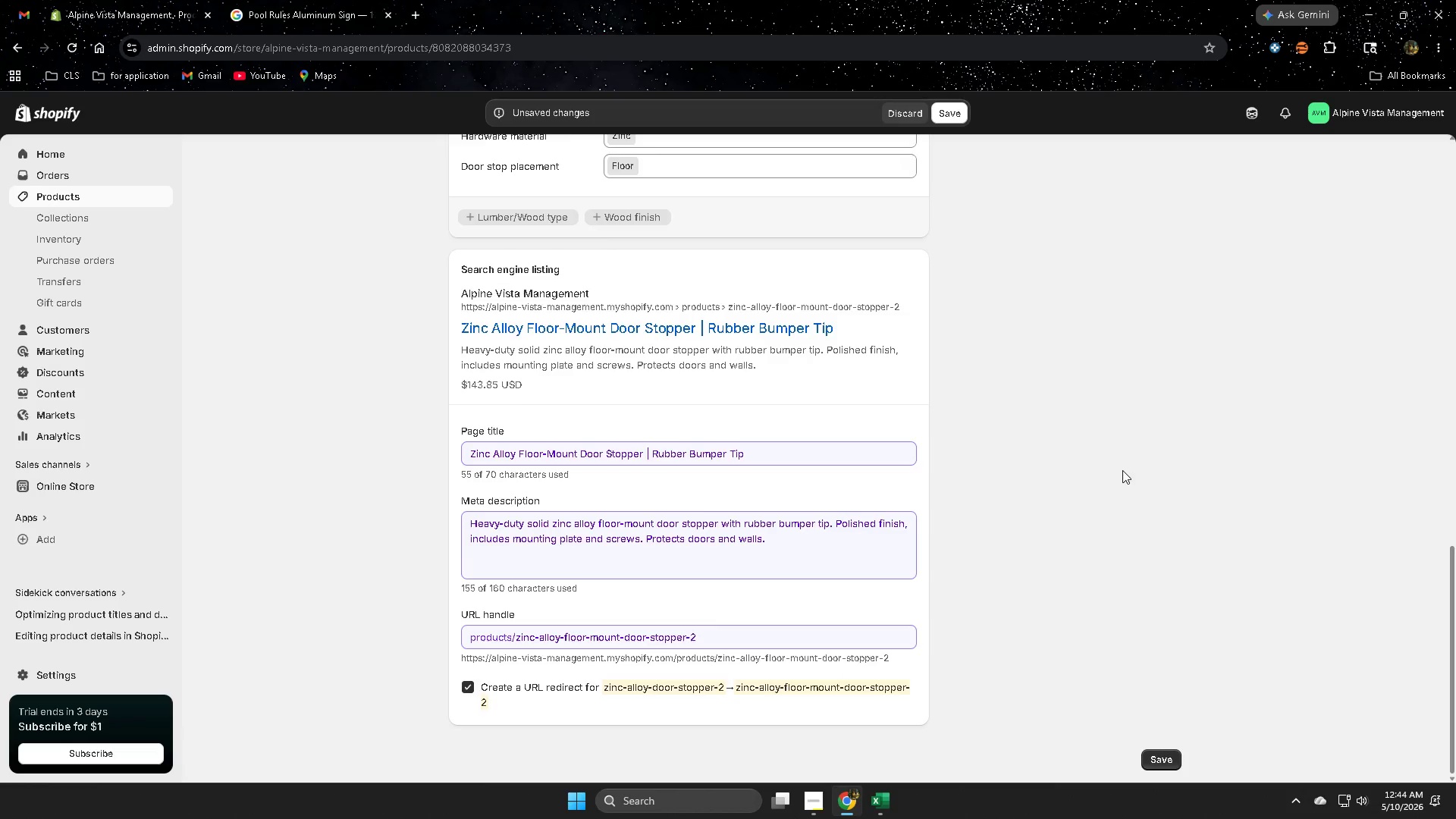 
scroll: coordinate [1122, 470], scroll_direction: up, amount: 17.0
 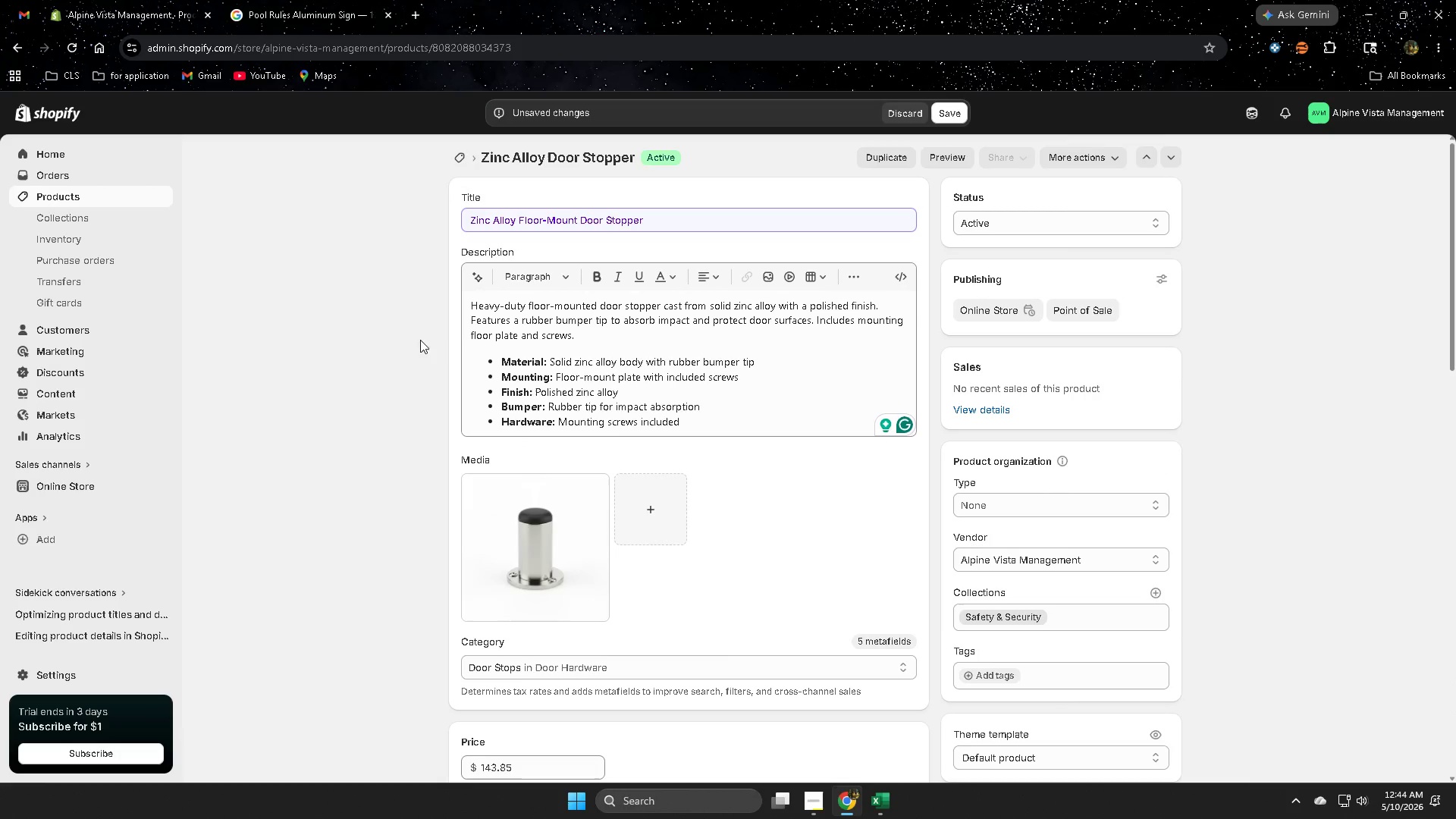 
left_click([786, 406])
 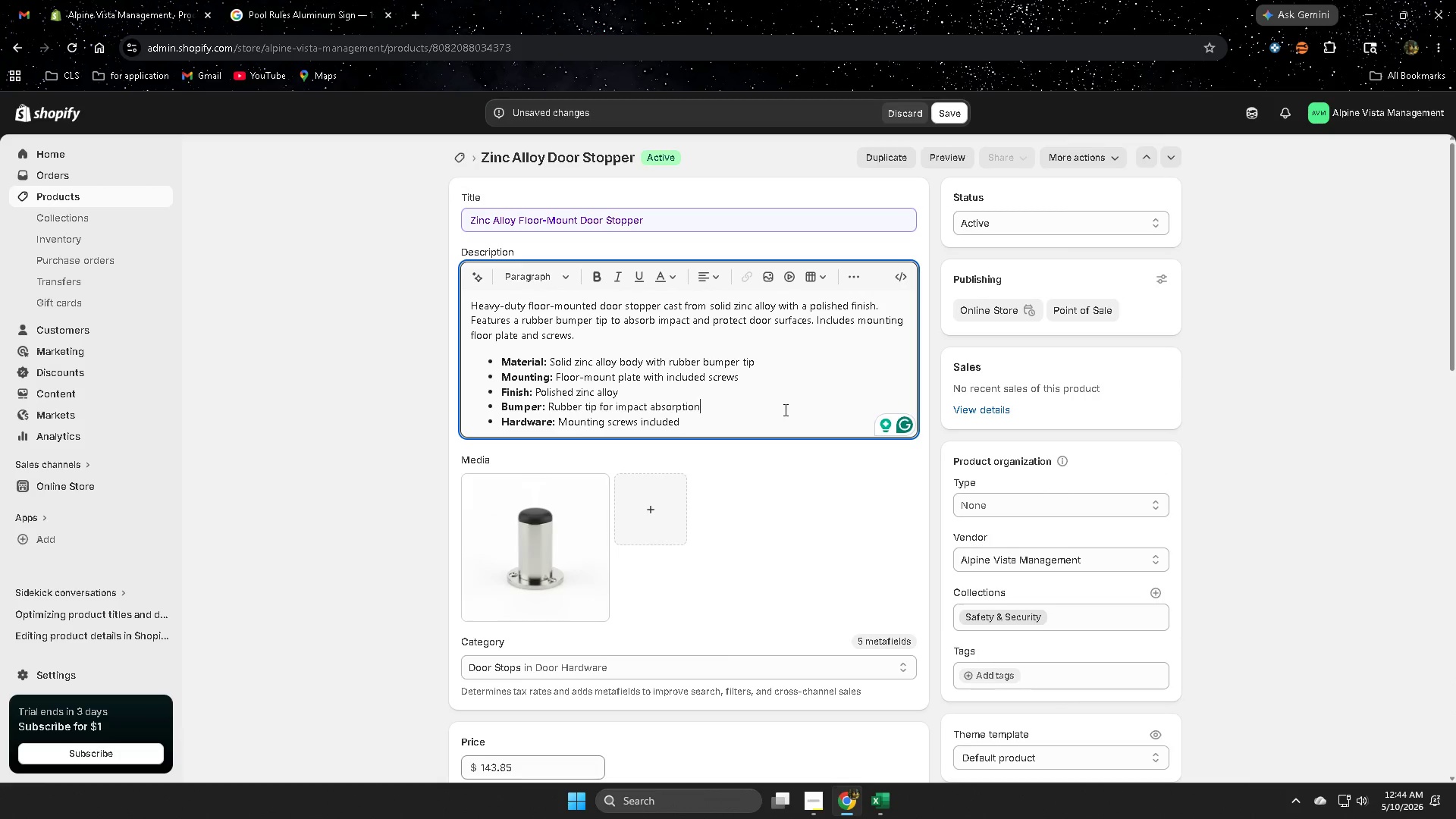 
wait(7.66)
 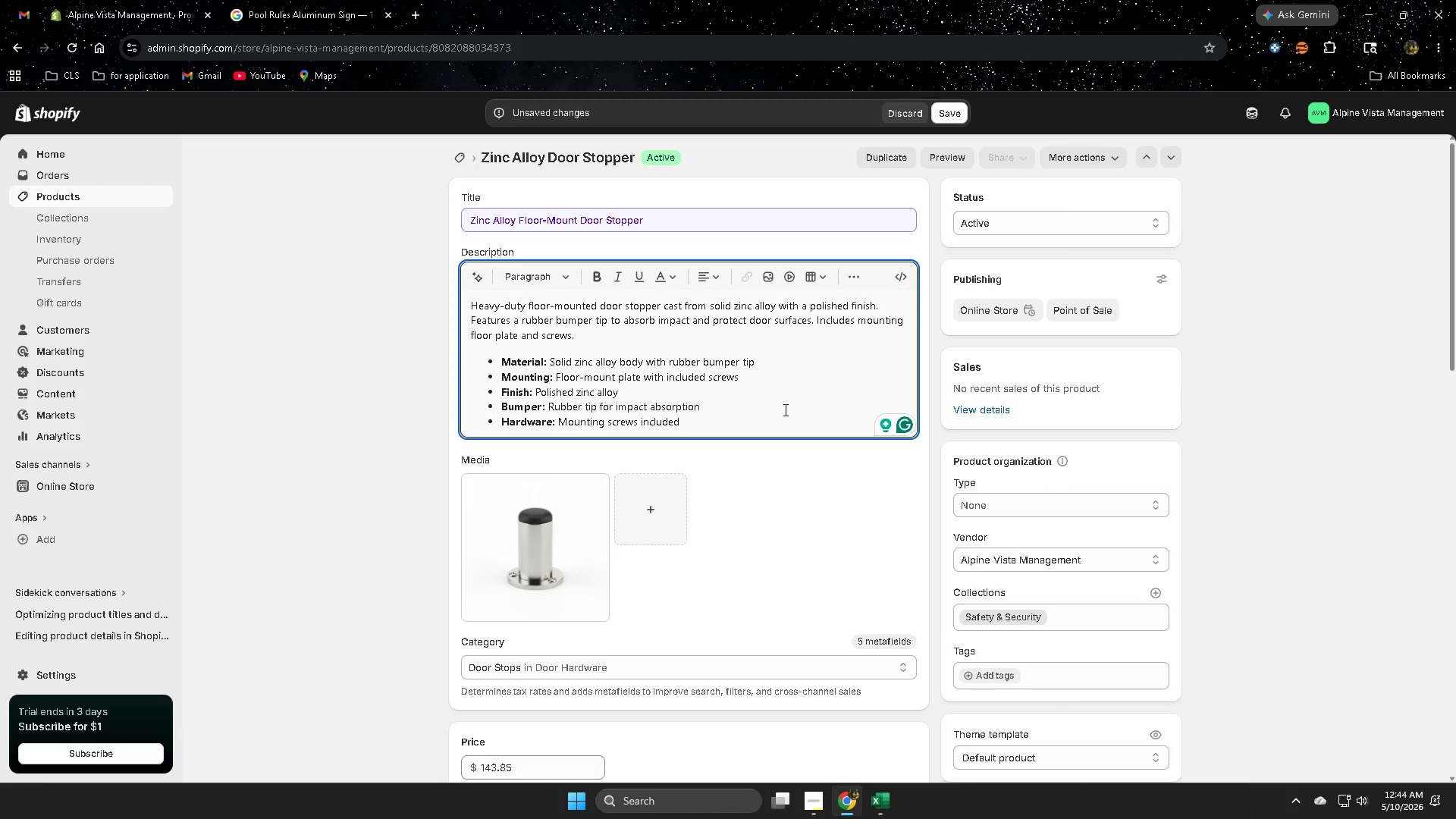 
left_click([959, 115])
 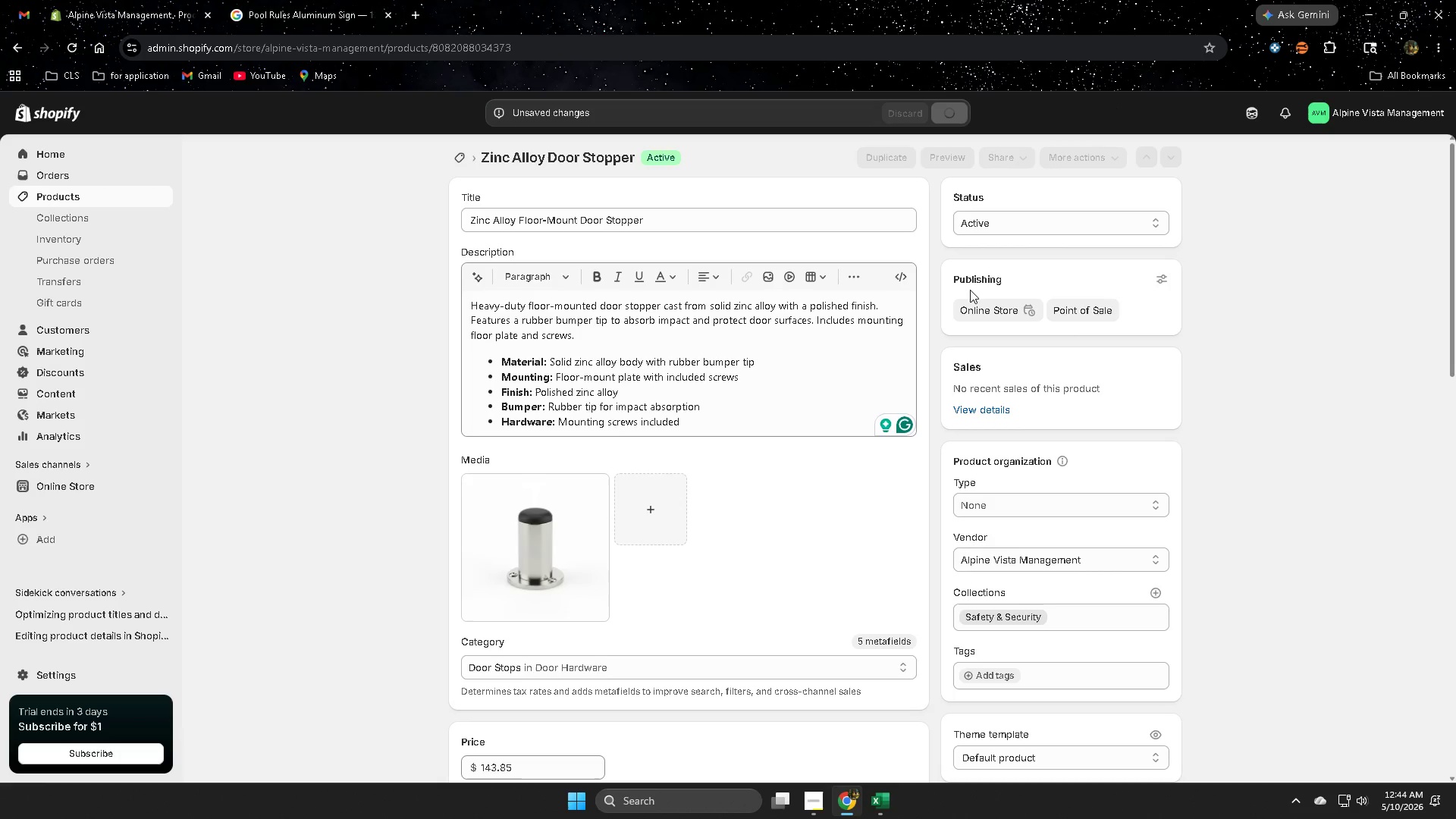 
wait(9.81)
 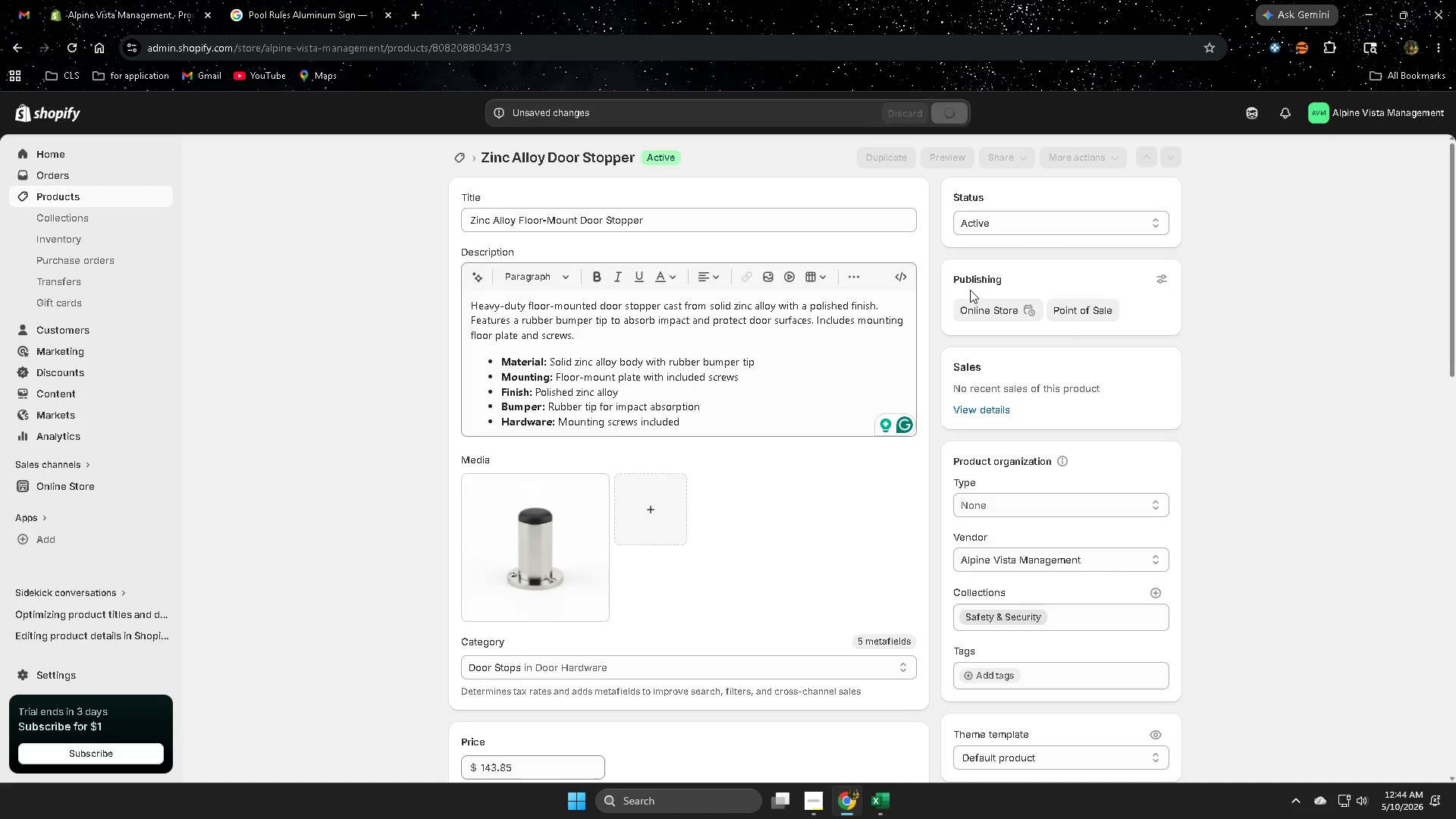 
scroll: coordinate [908, 516], scroll_direction: down, amount: 7.0
 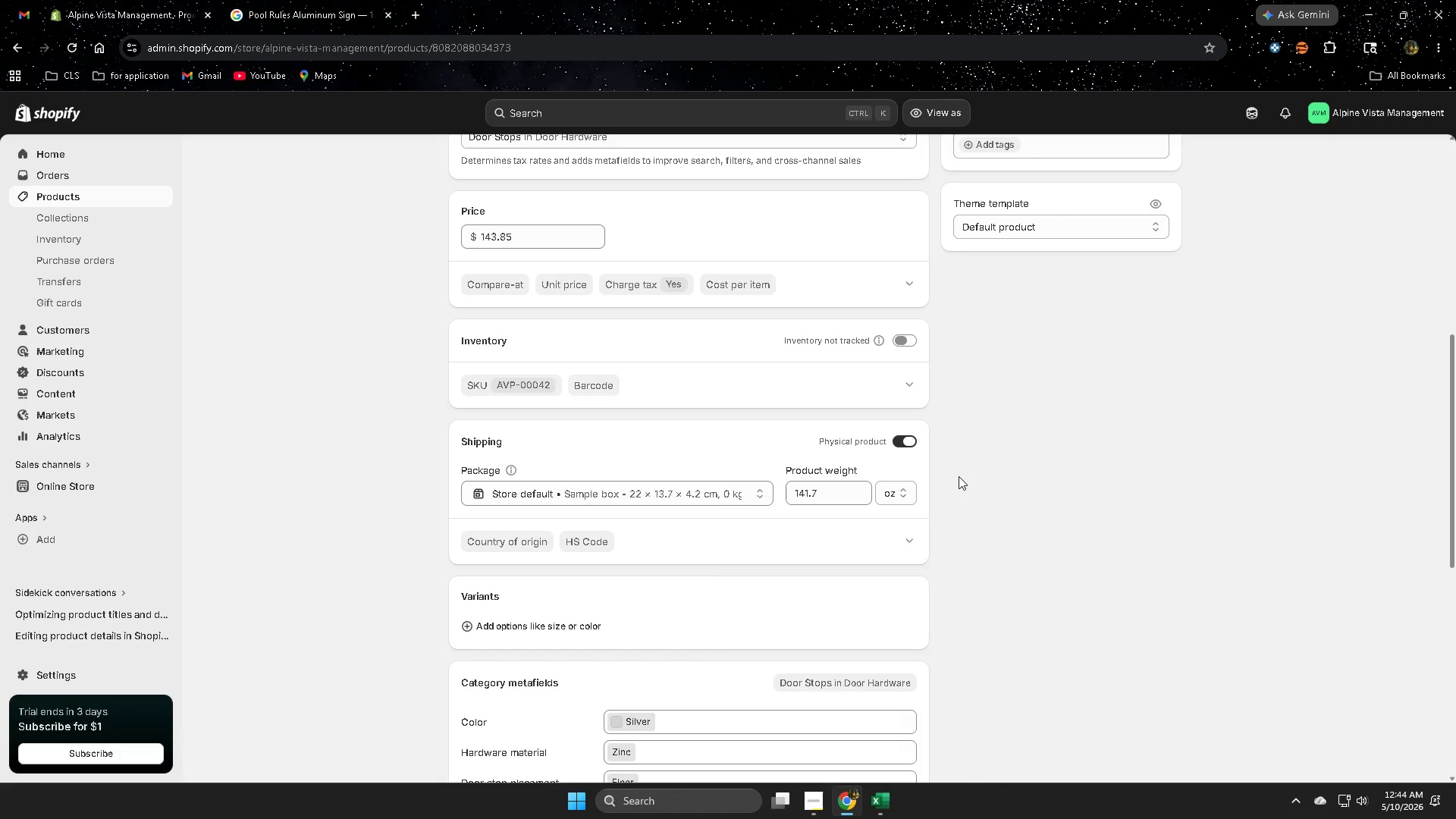 
scroll: coordinate [960, 476], scroll_direction: up, amount: 4.0
 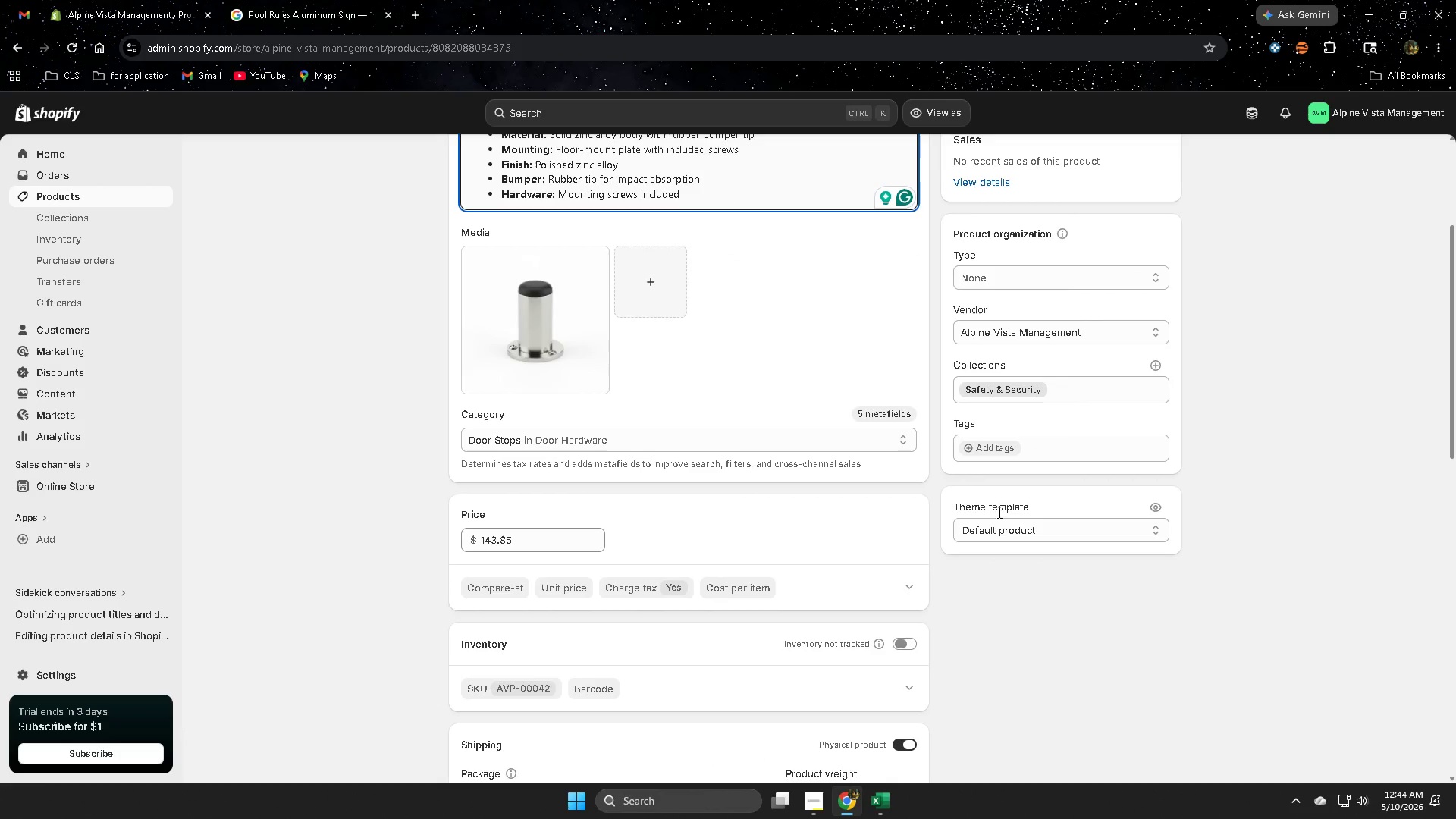 
scroll: coordinate [881, 688], scroll_direction: down, amount: 11.0
 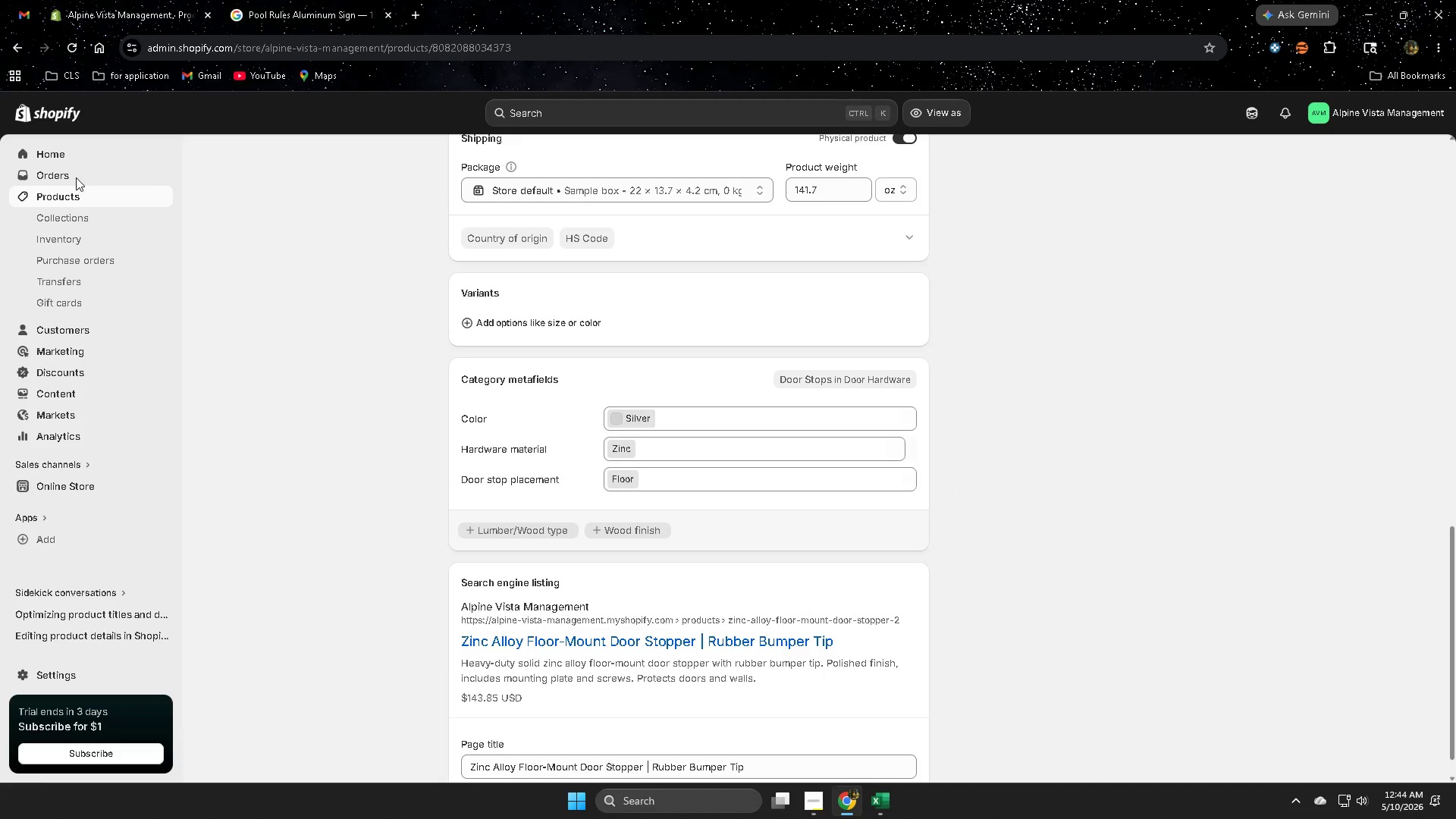 
left_click([64, 197])
 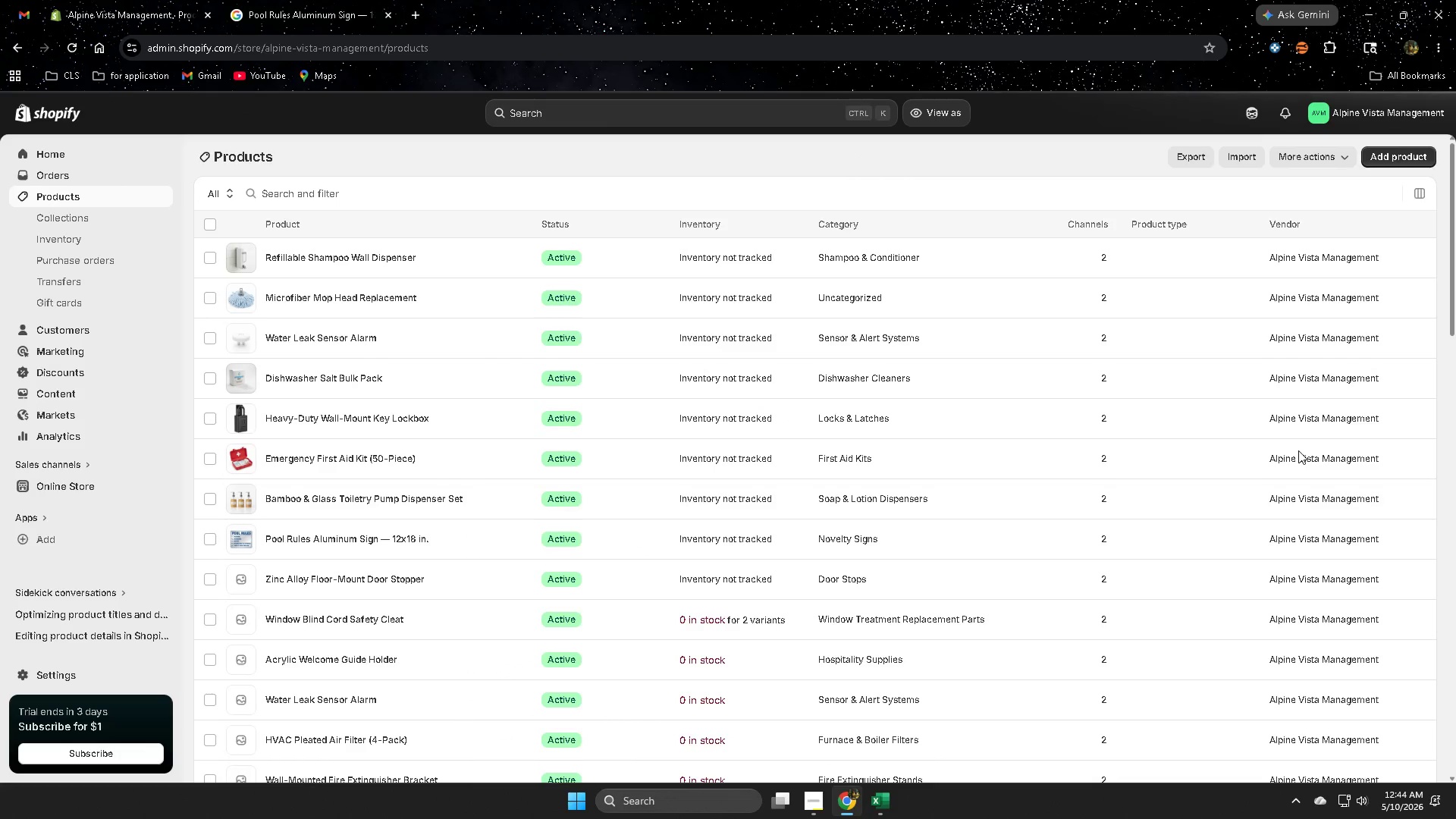 
scroll: coordinate [814, 576], scroll_direction: down, amount: 6.0
 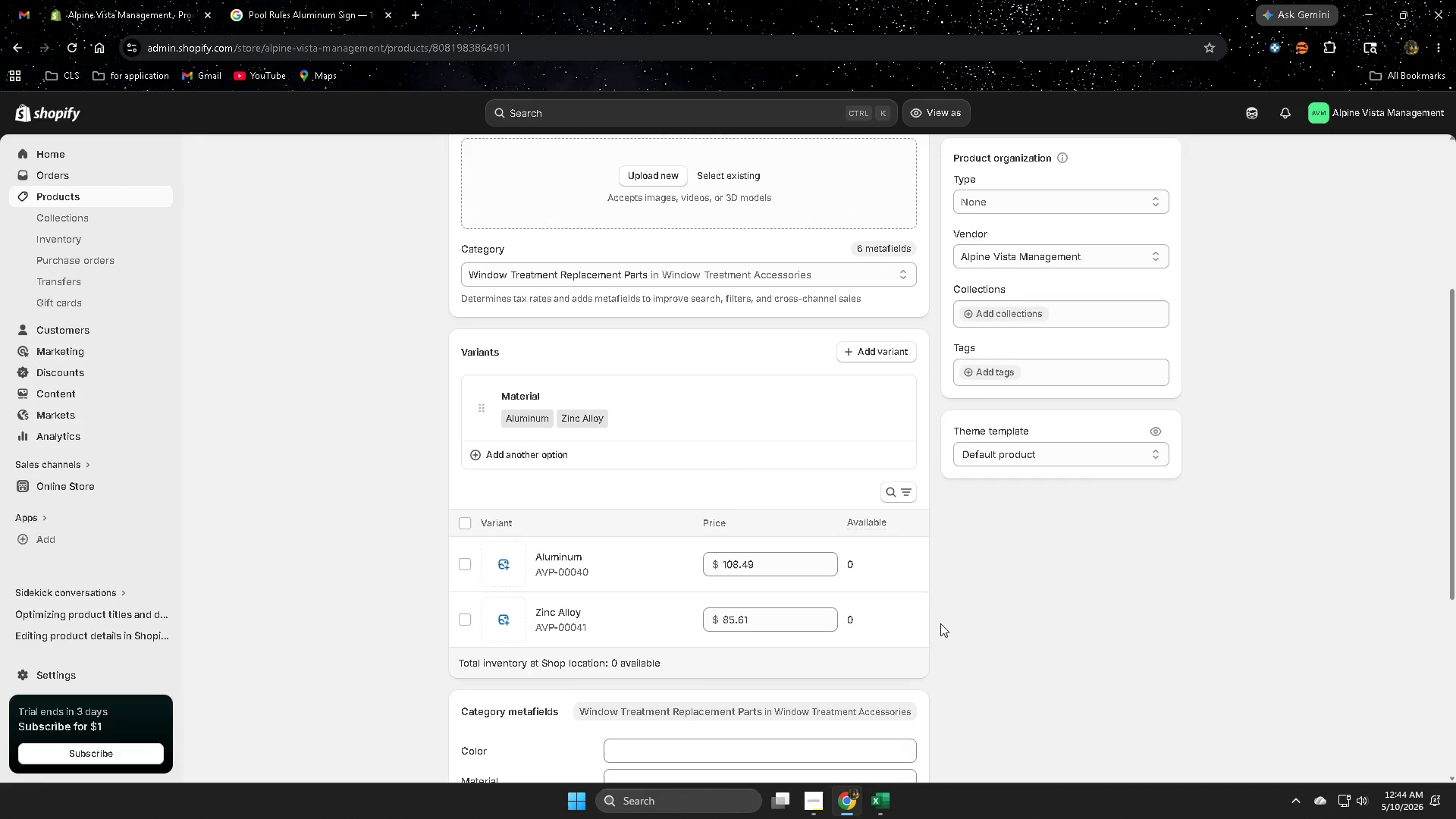 
scroll: coordinate [940, 607], scroll_direction: up, amount: 6.0
 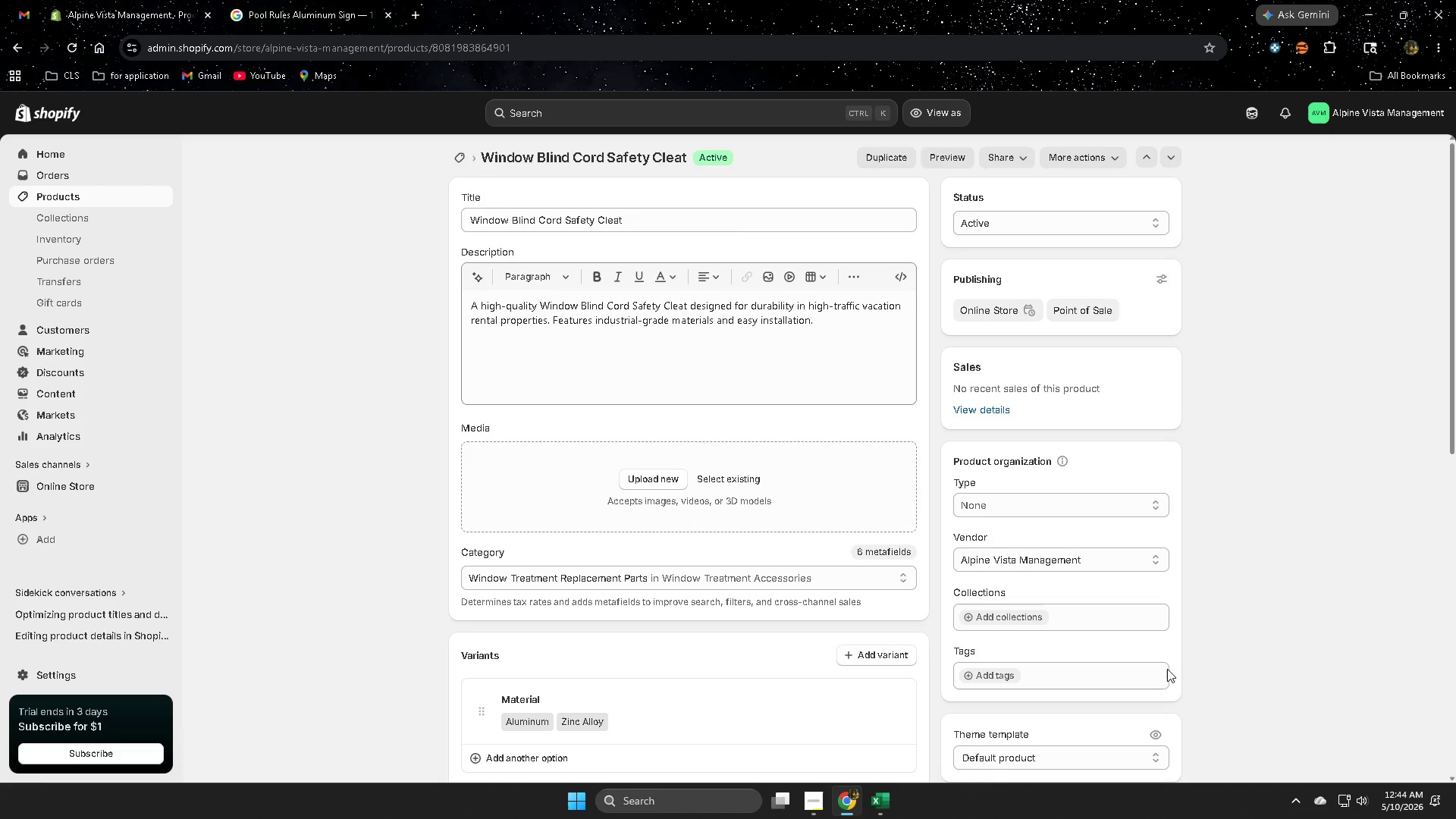 
scroll: coordinate [1148, 654], scroll_direction: down, amount: 11.0
 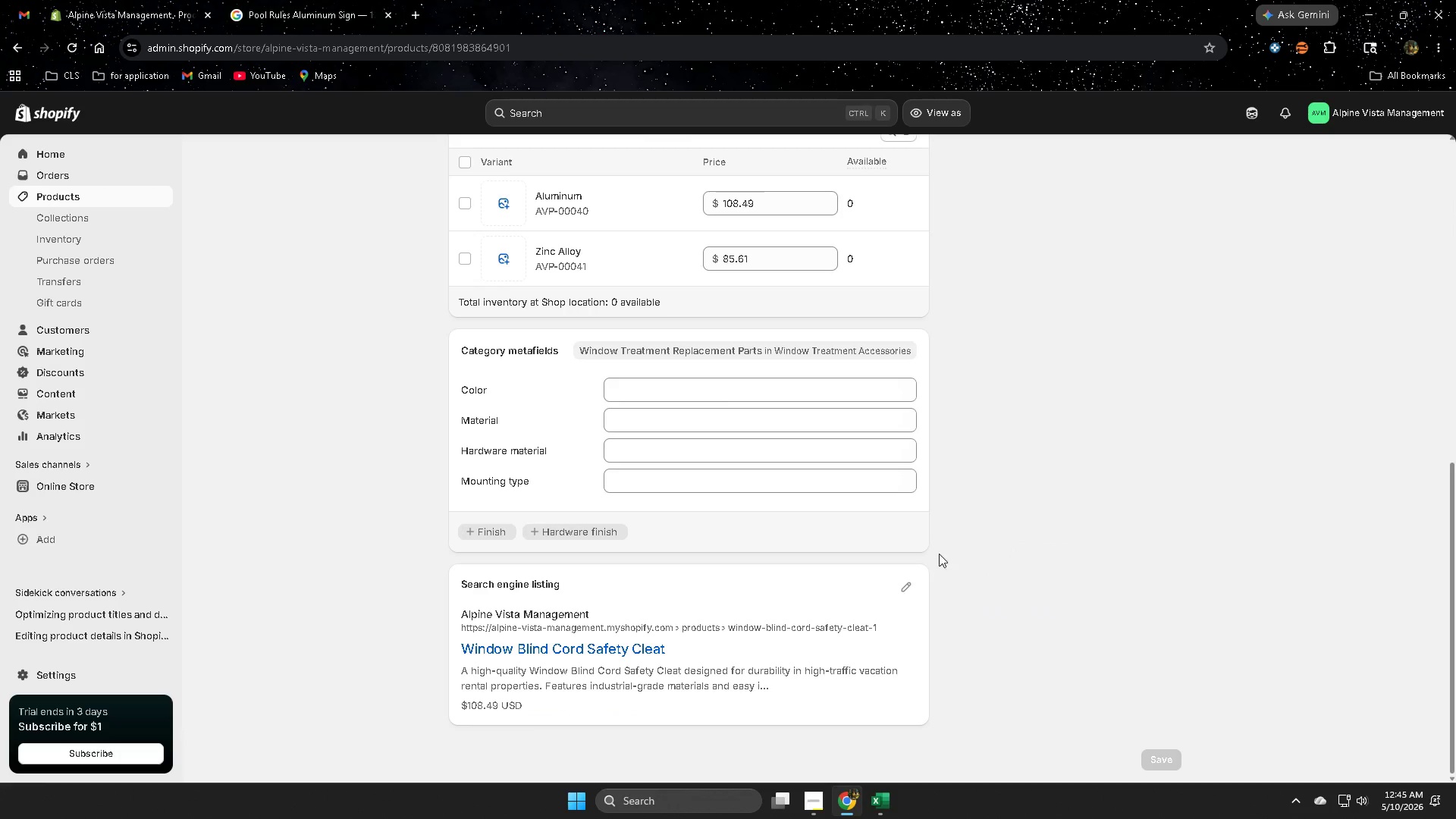 
scroll: coordinate [1248, 353], scroll_direction: up, amount: 5.0
 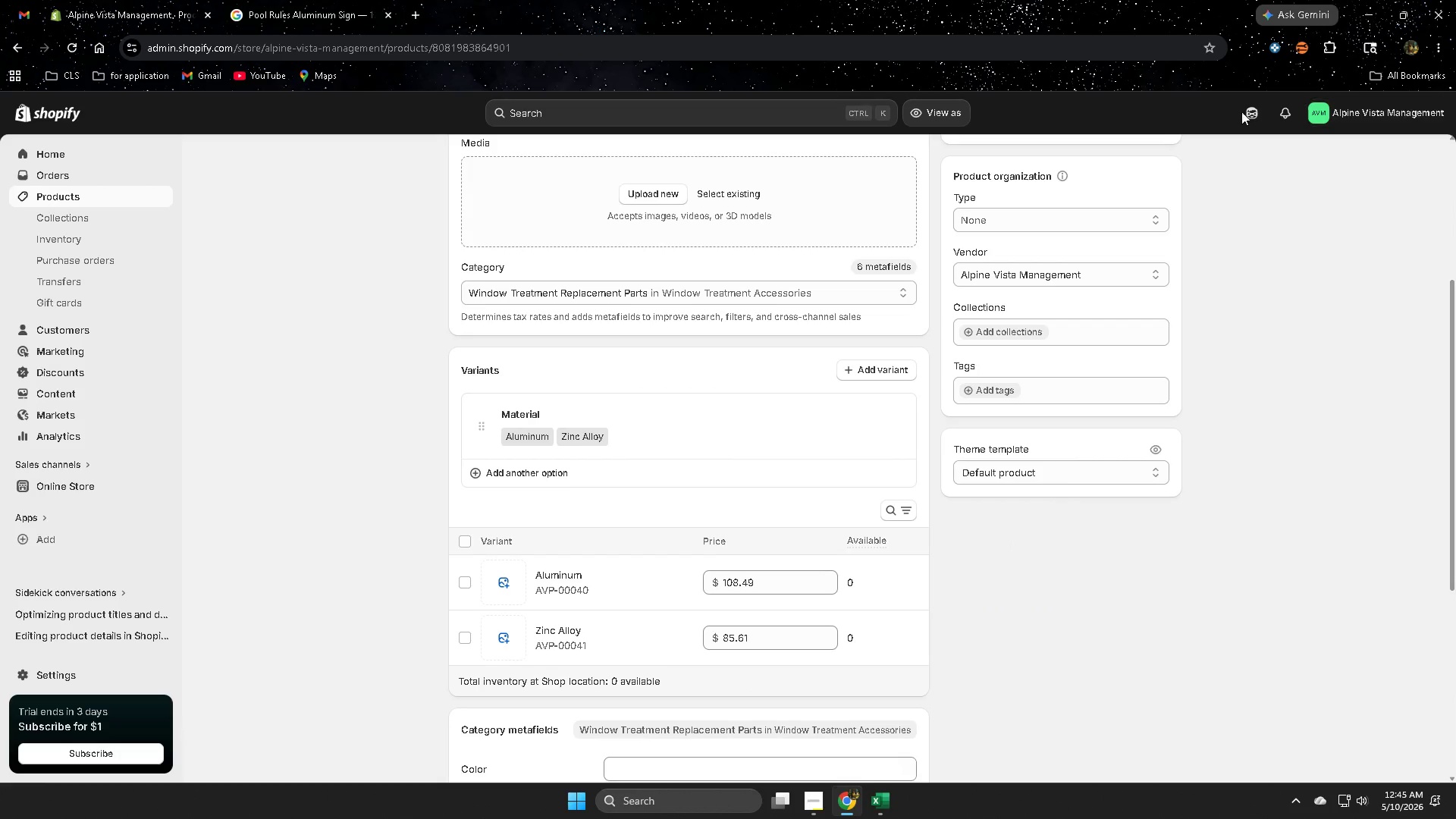 
left_click([1241, 114])
 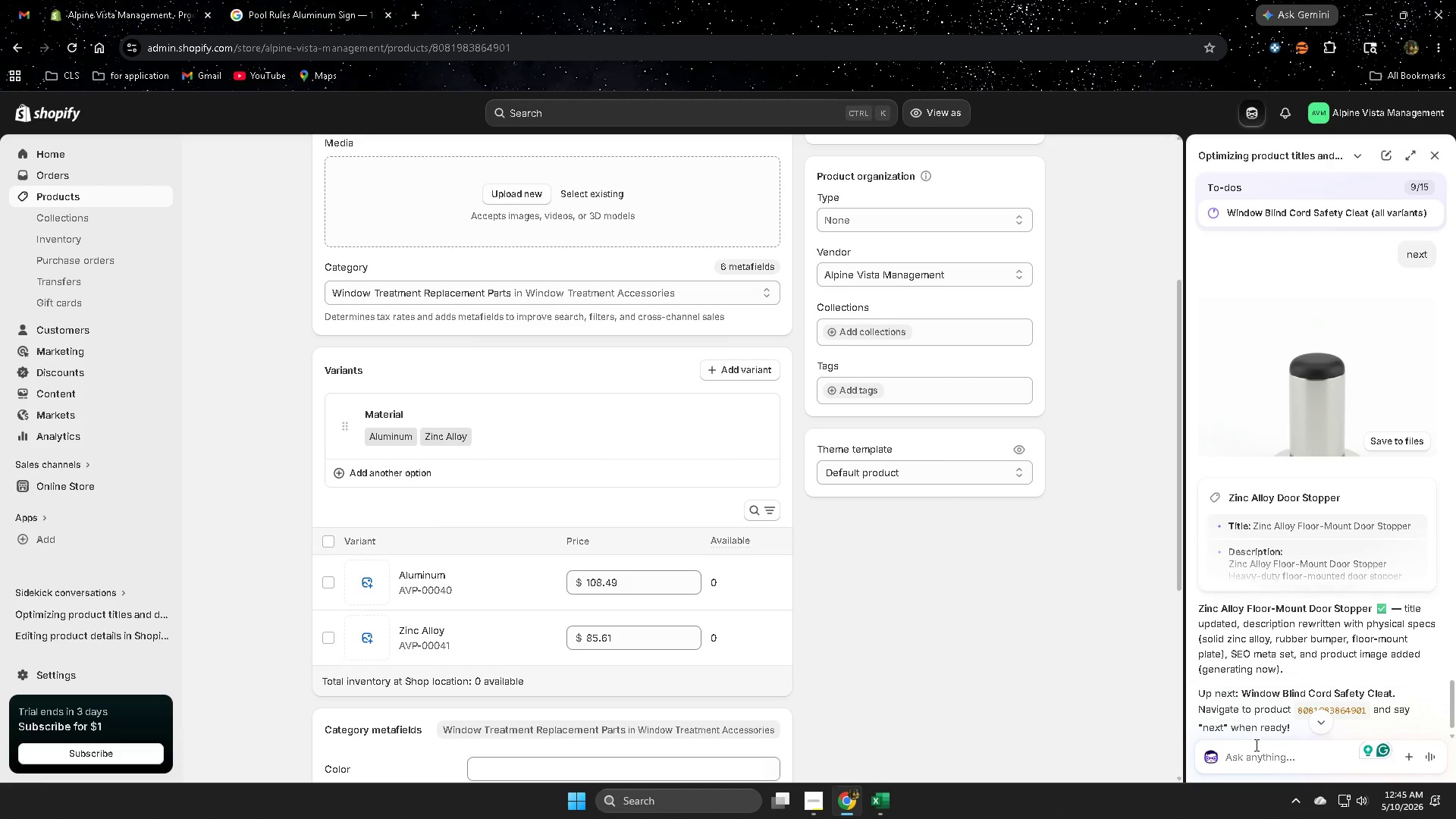 
type(next)
 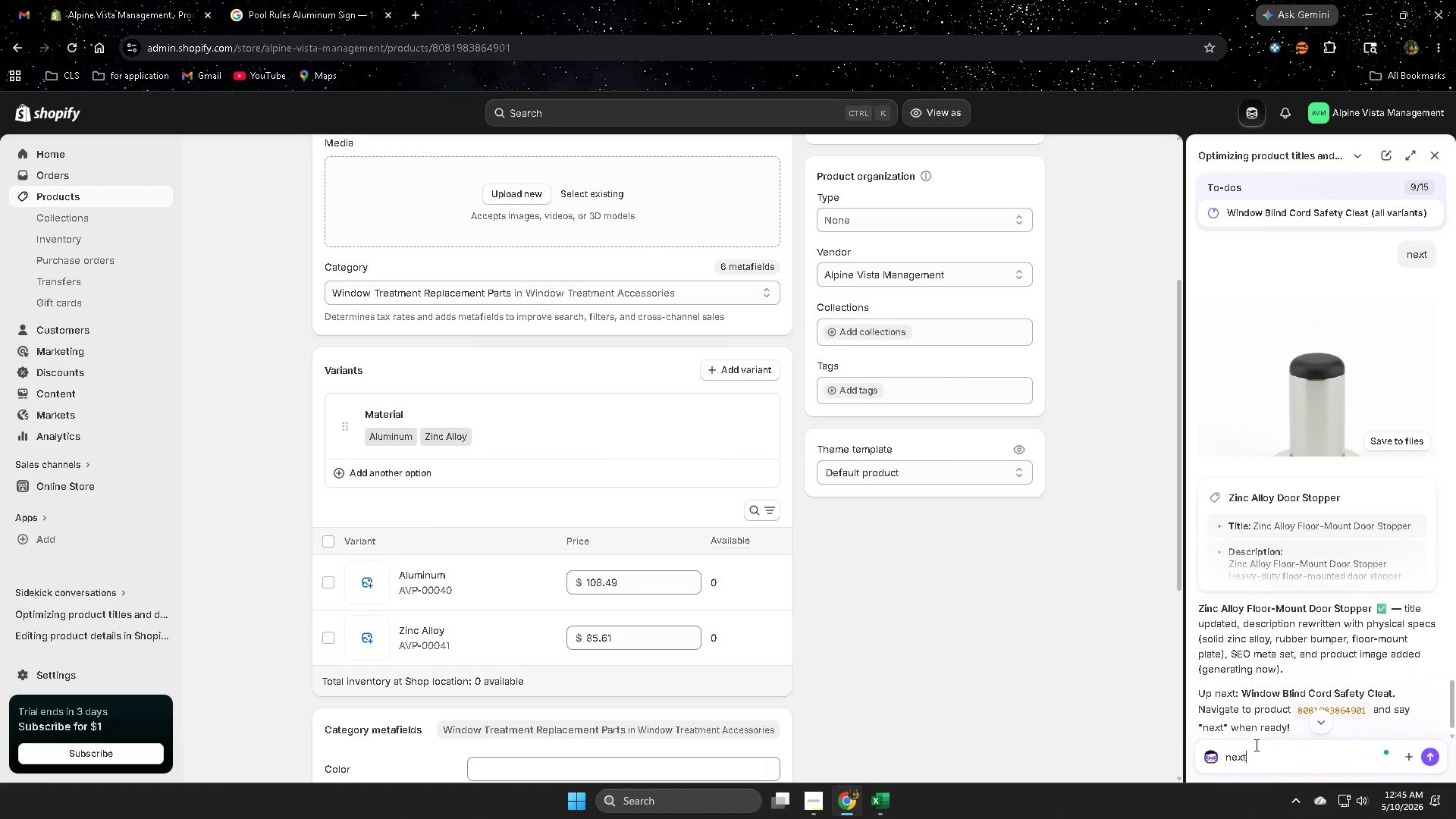 
key(Enter)
 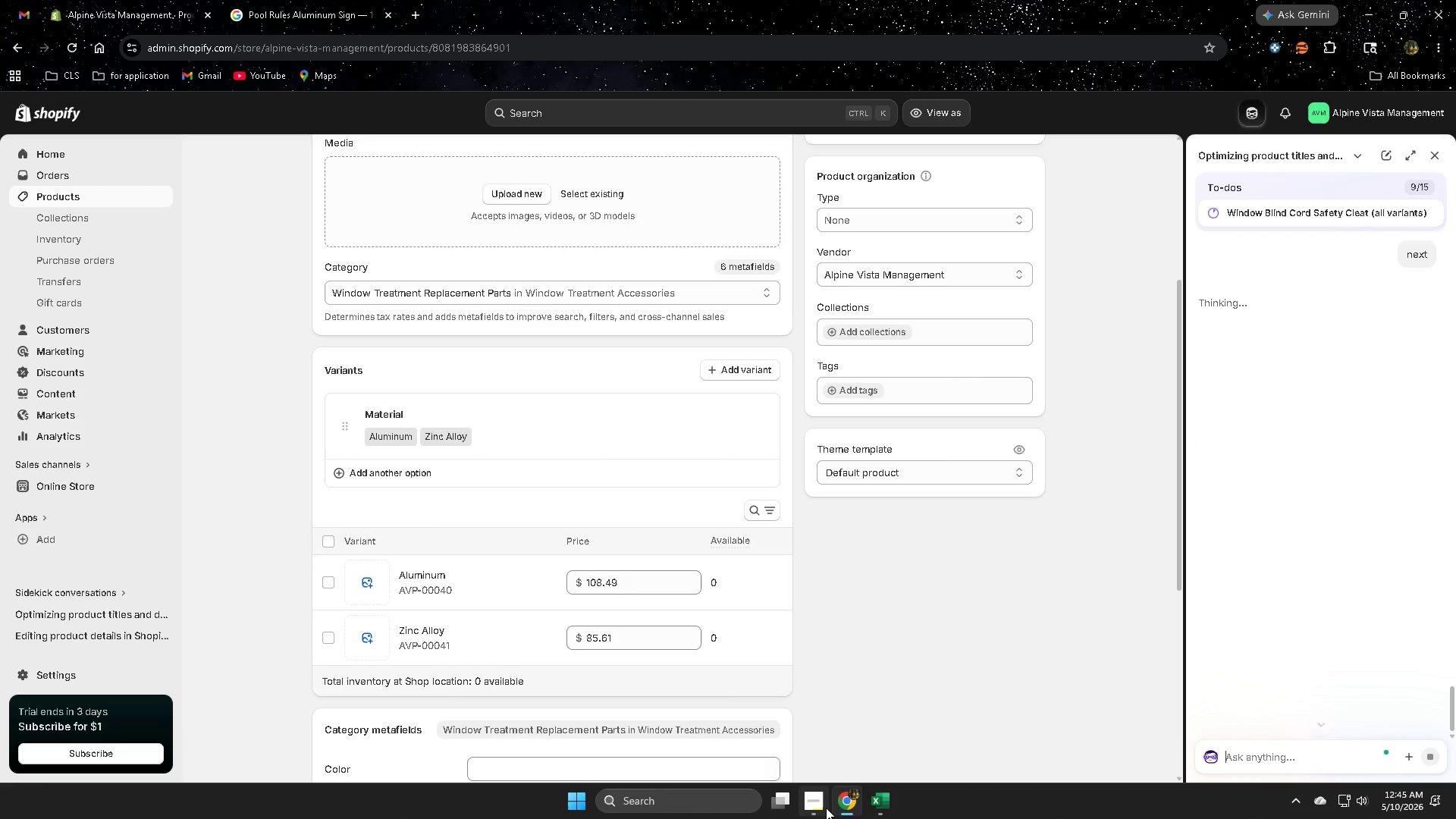 
left_click([896, 798])
 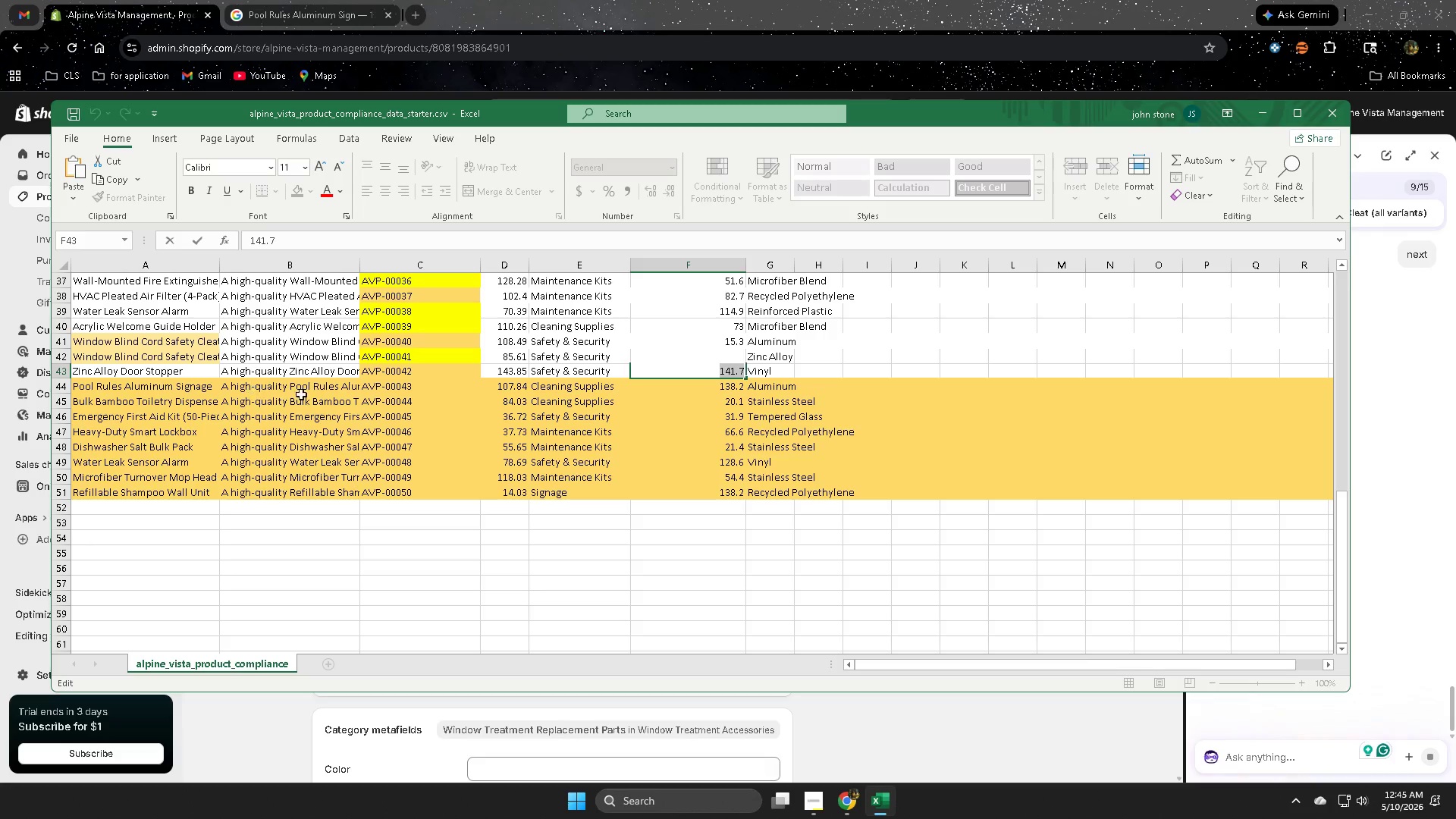 
scroll: coordinate [361, 613], scroll_direction: up, amount: 4.0
 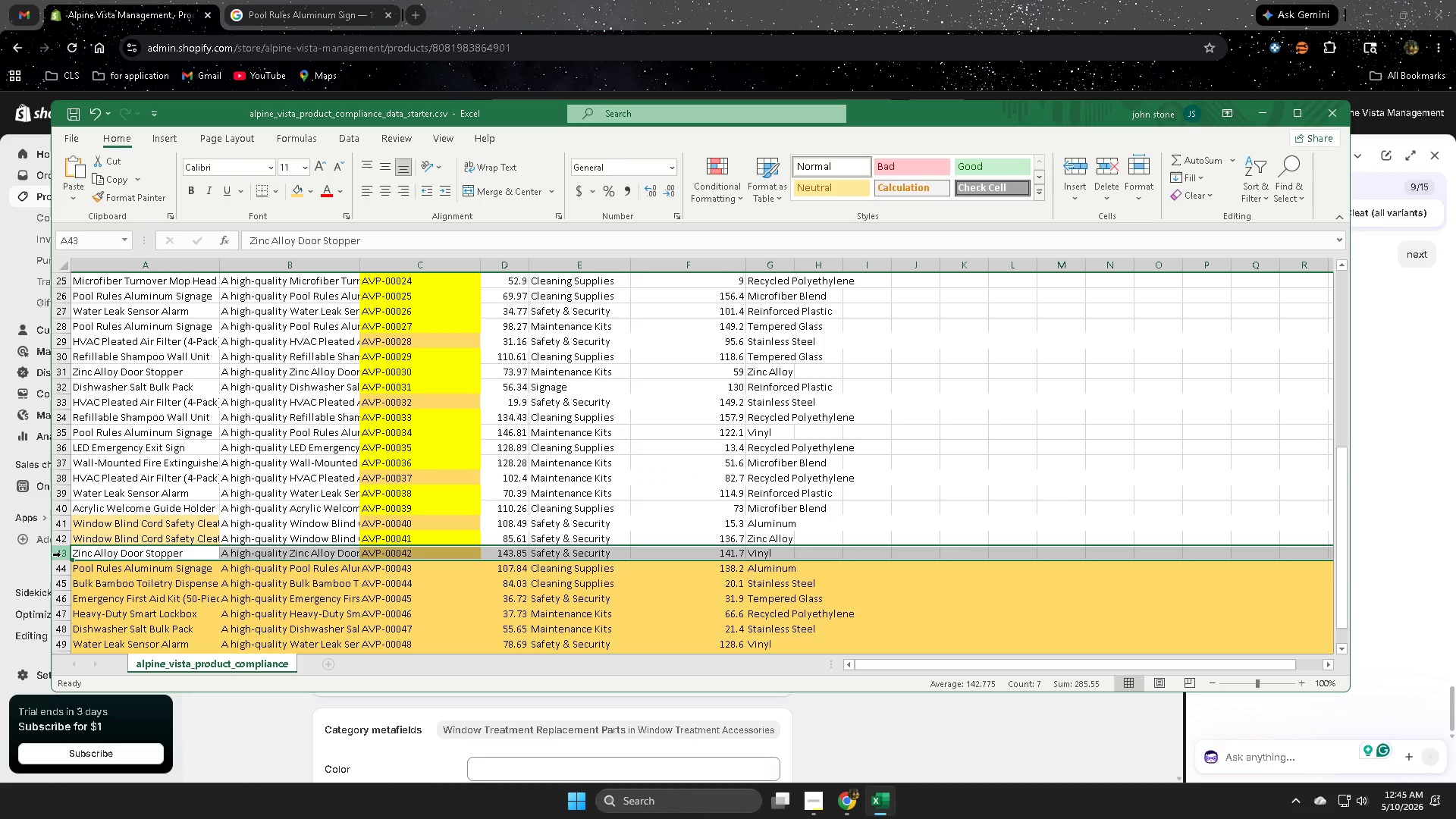 
left_click([299, 190])
 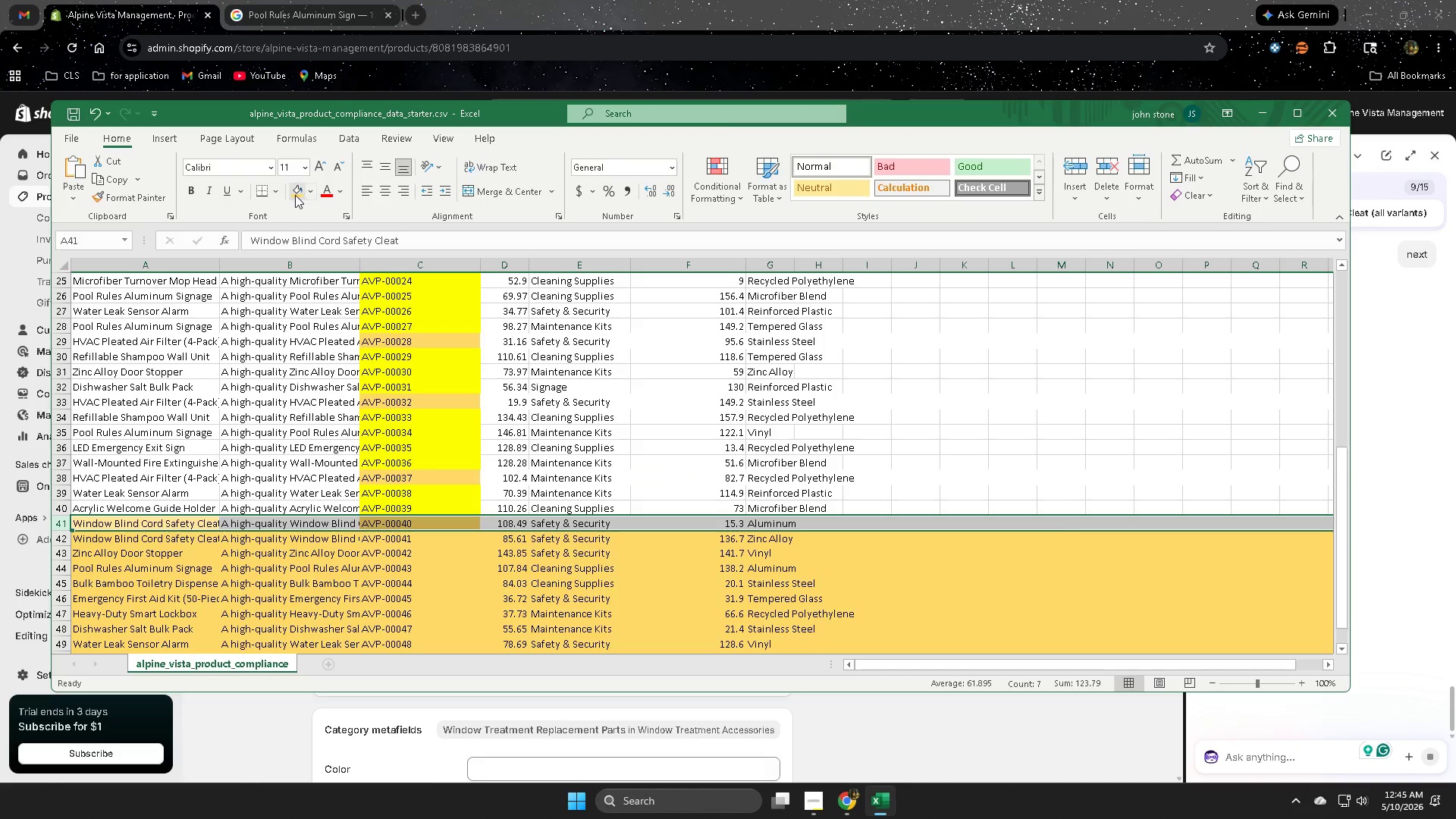 
wait(5.84)
 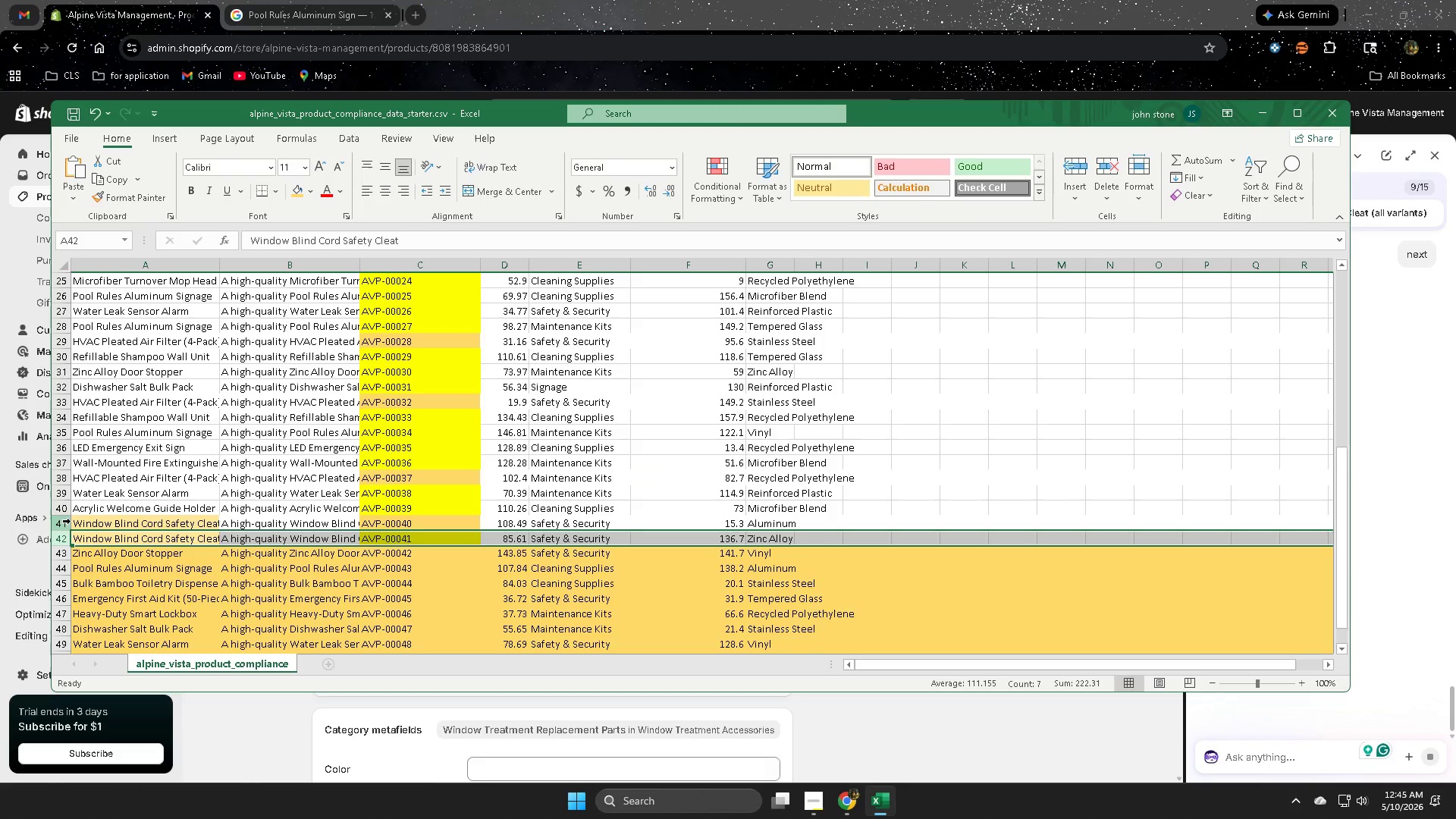 
left_click([943, 657])
 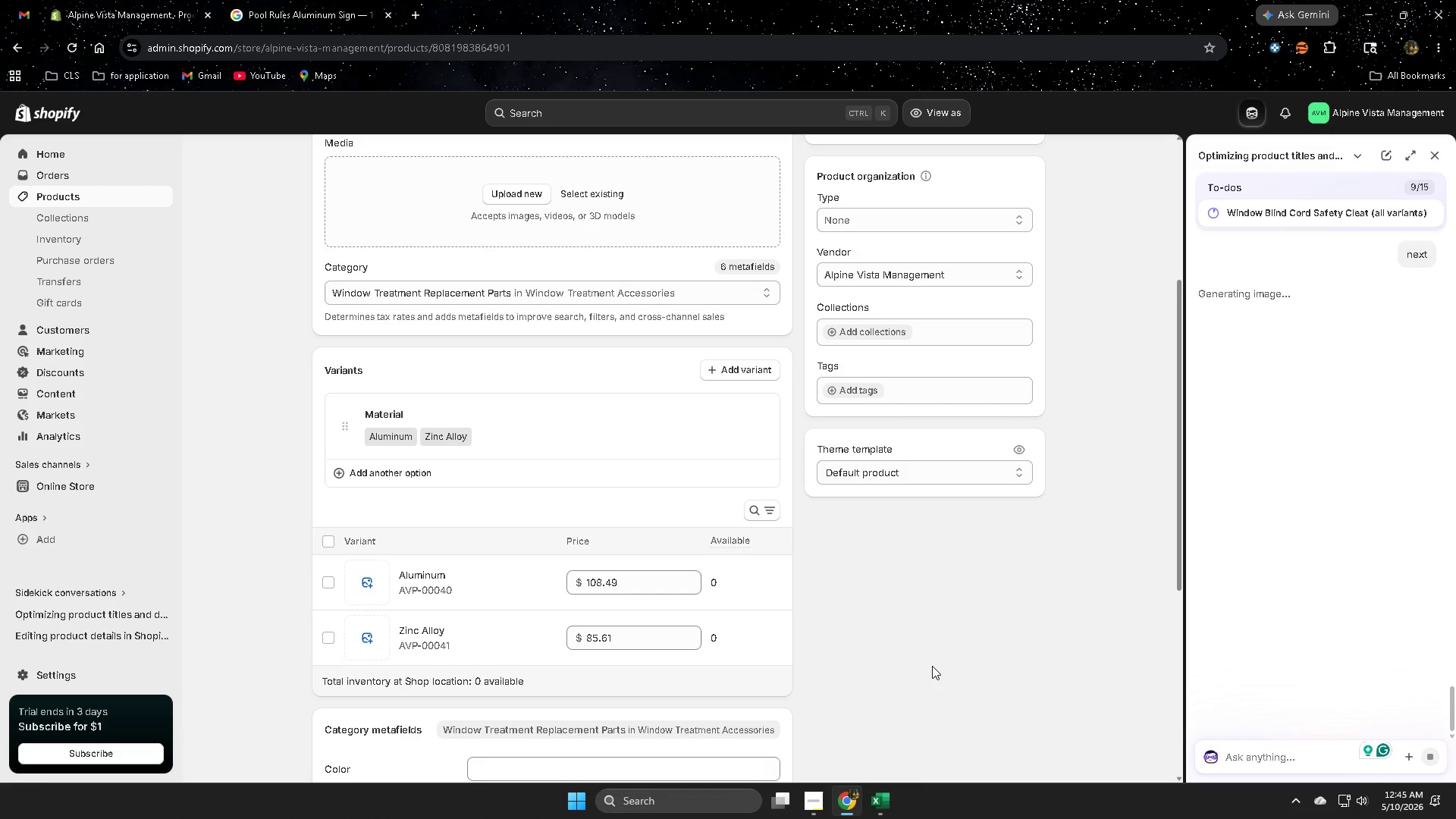 
scroll: coordinate [848, 619], scroll_direction: up, amount: 5.0
 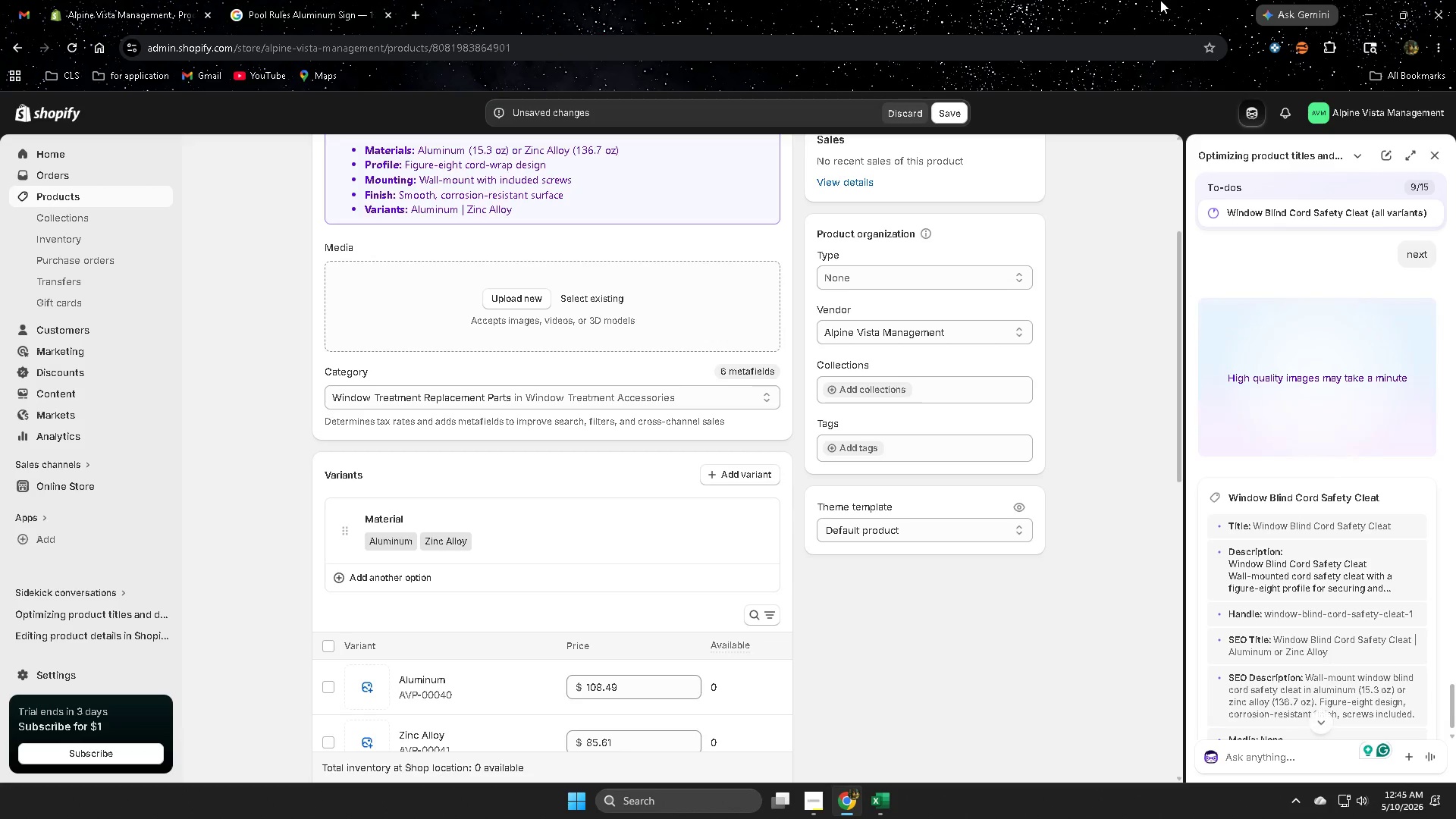 
wait(14.26)
 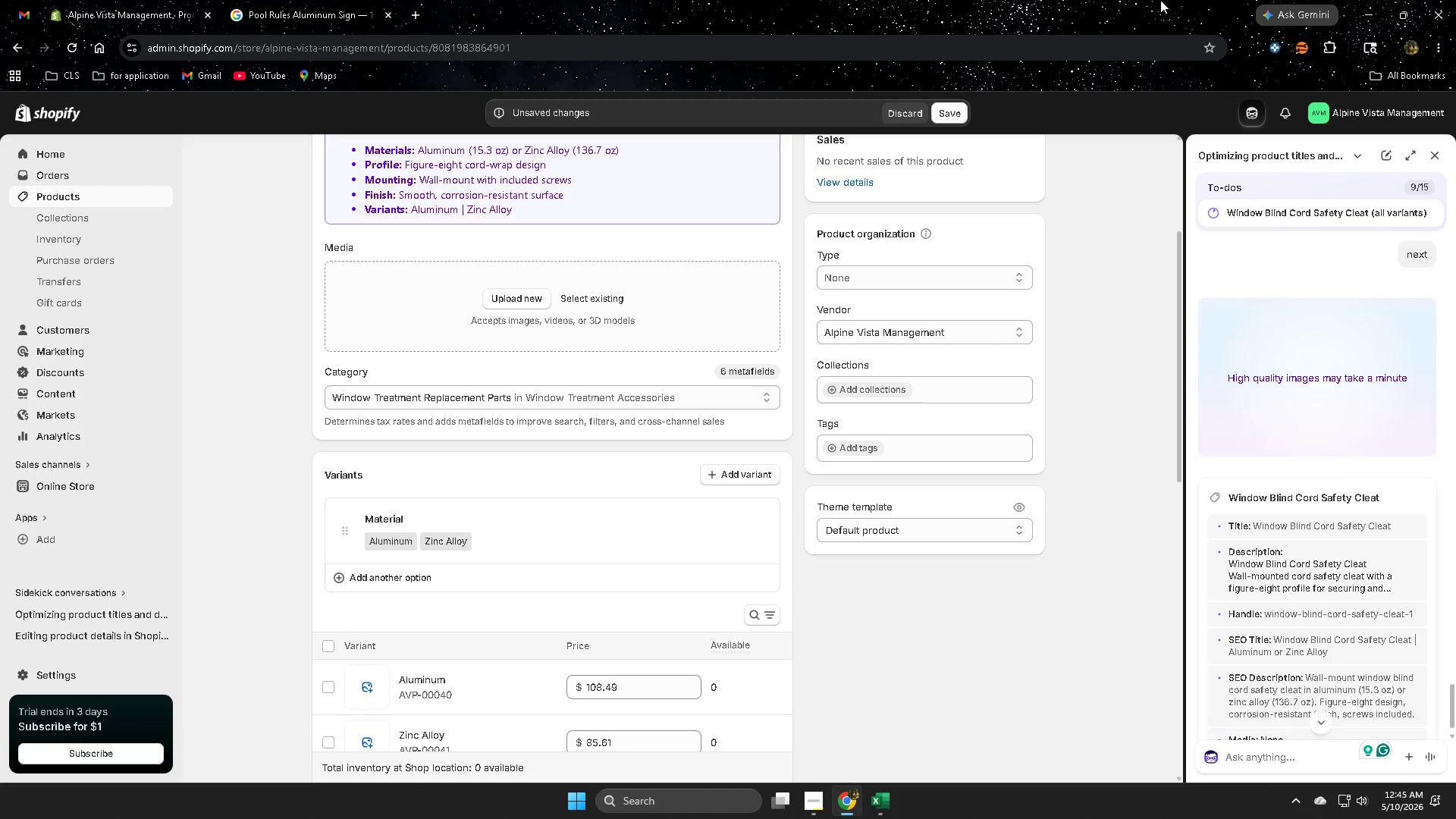 
scroll: coordinate [981, 362], scroll_direction: up, amount: 4.0
 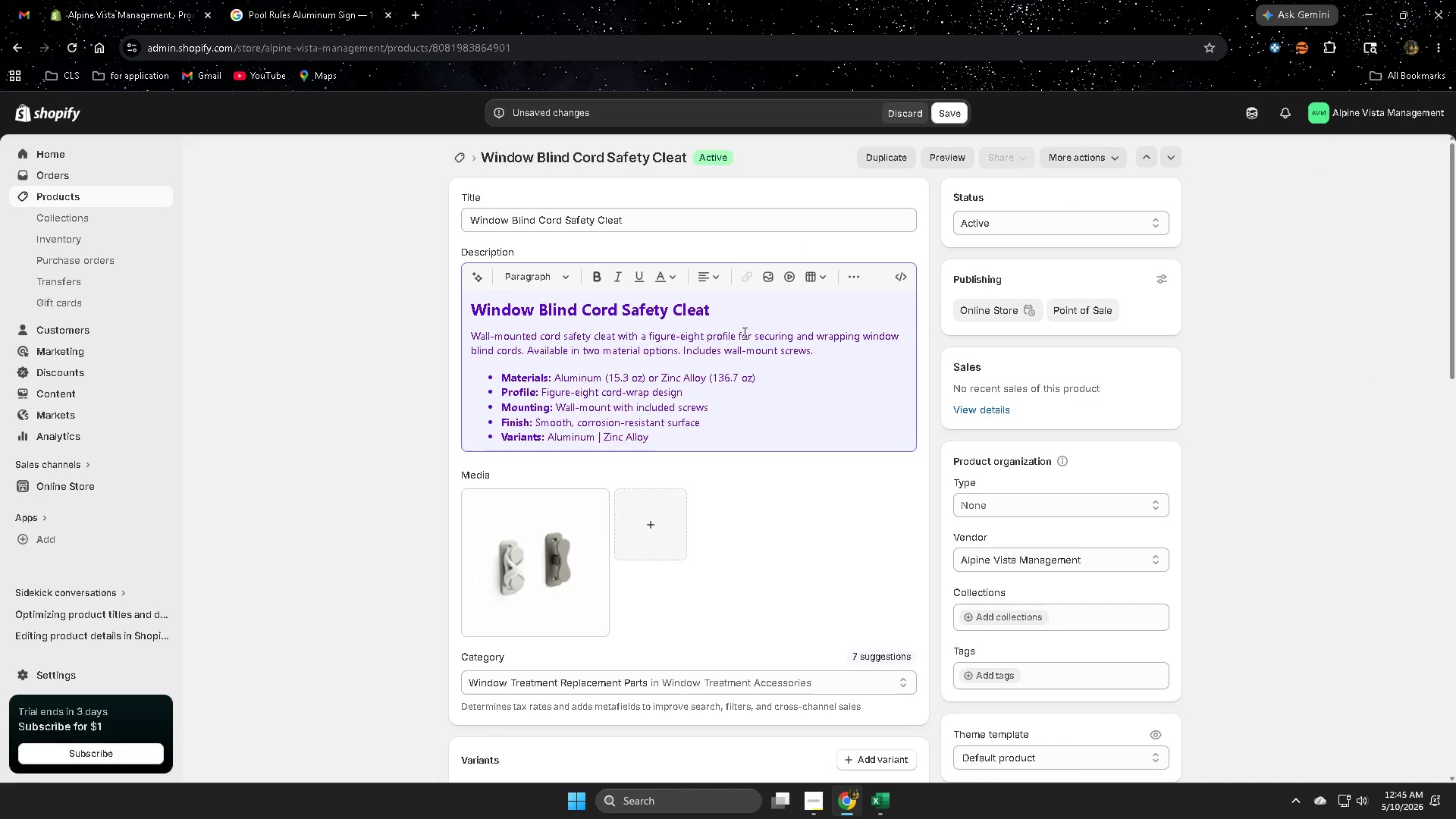 
double_click([726, 315])
 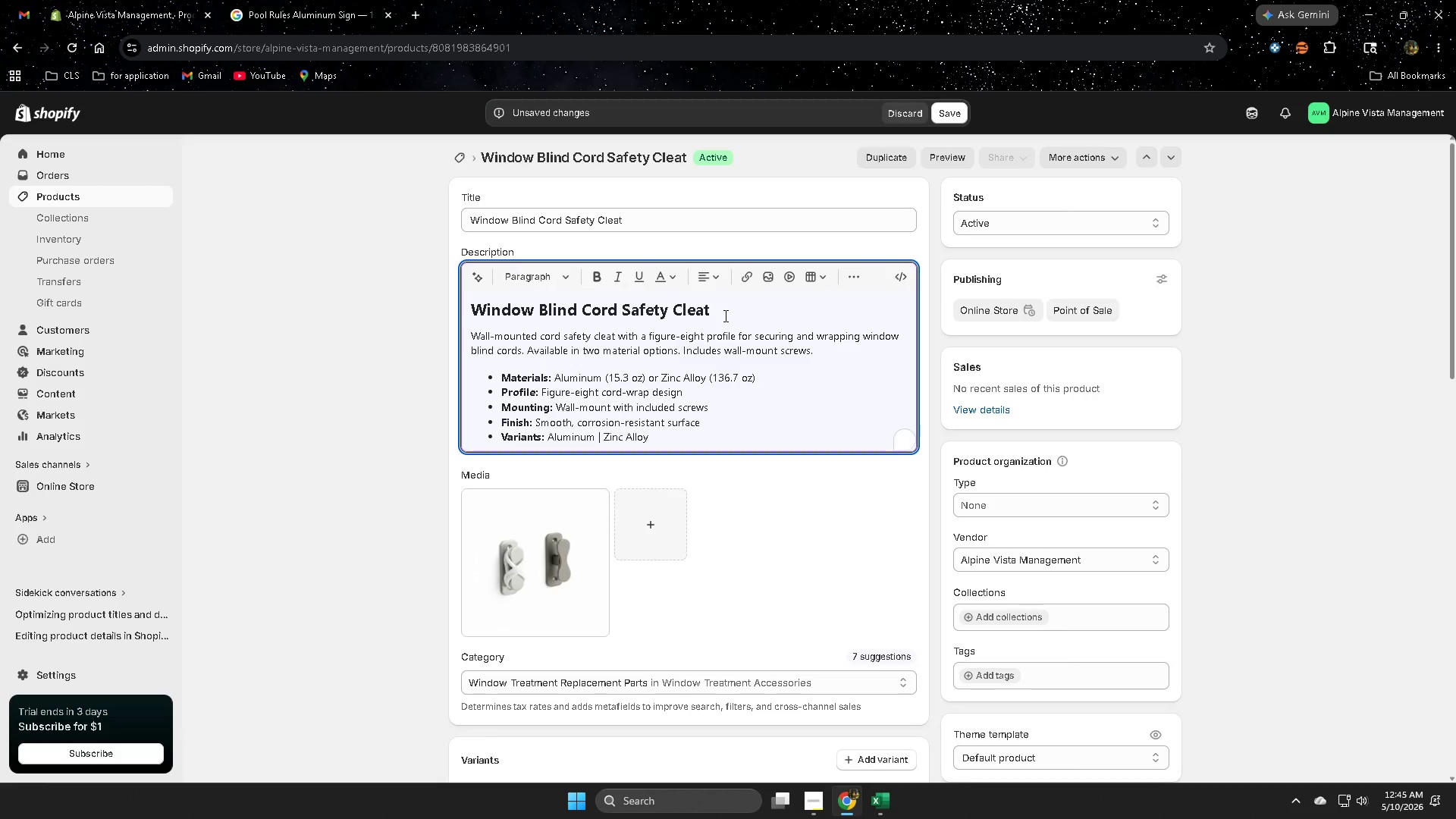 
triple_click([724, 315])
 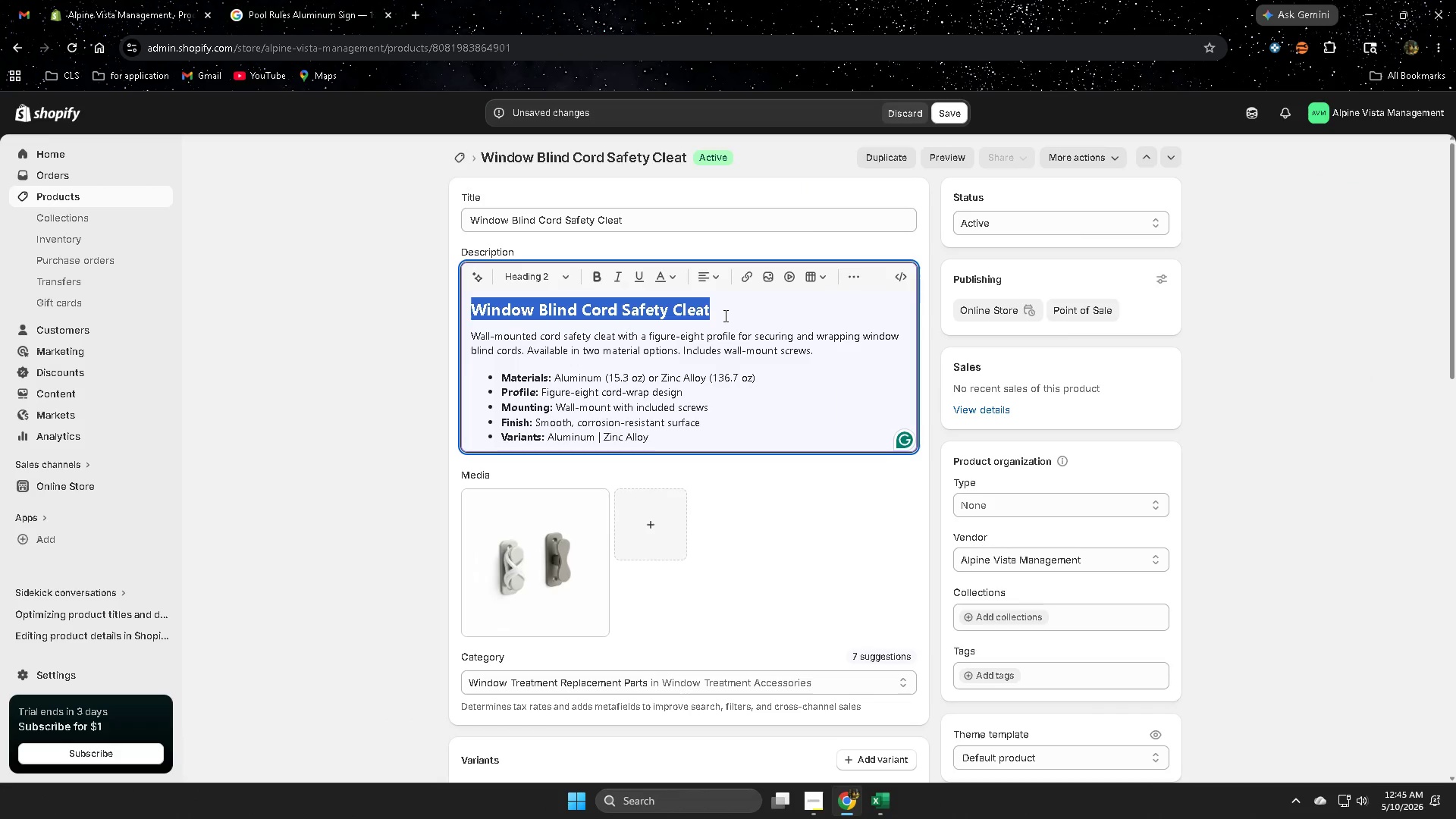 
triple_click([724, 315])
 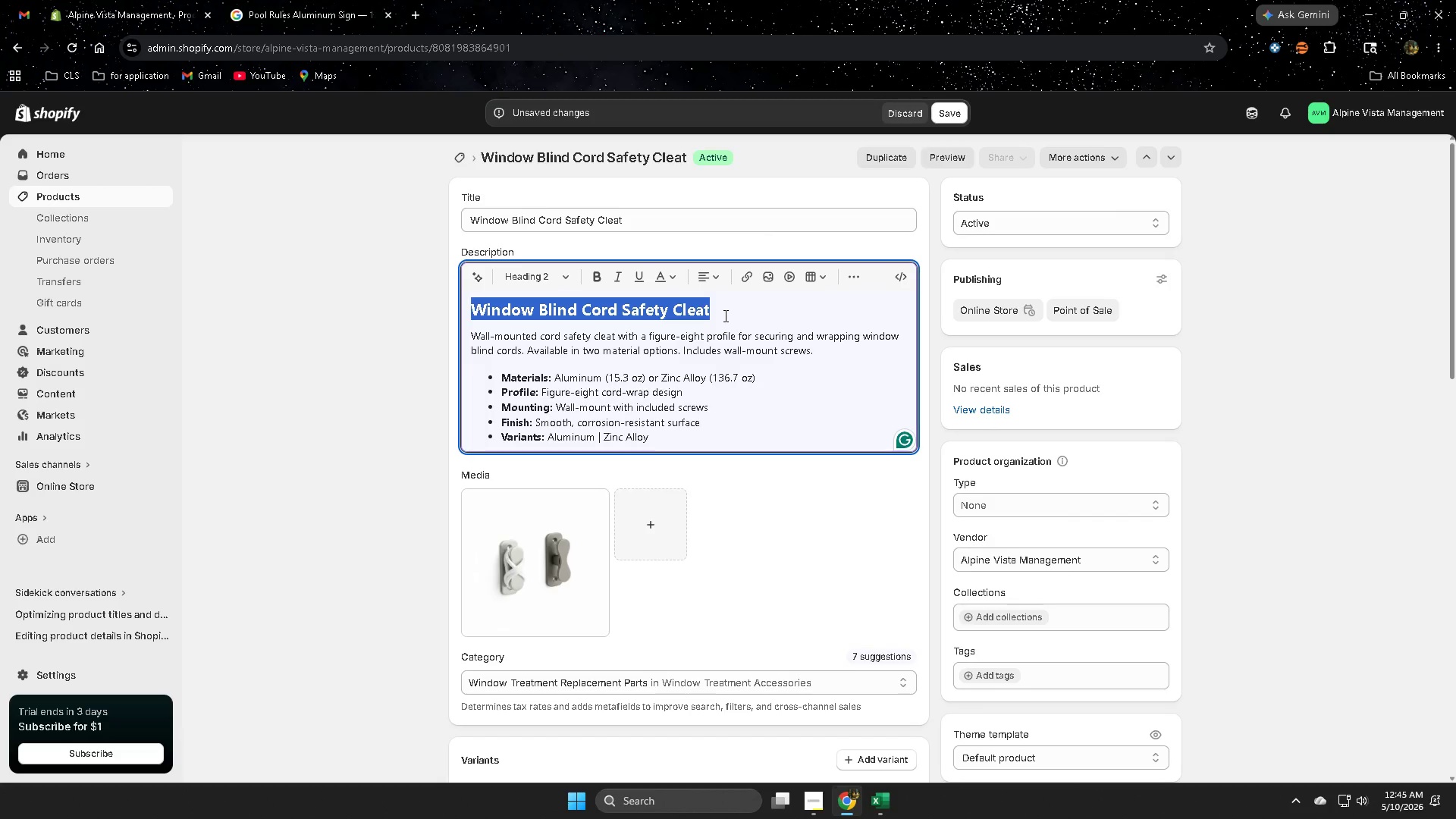 
key(Delete)
 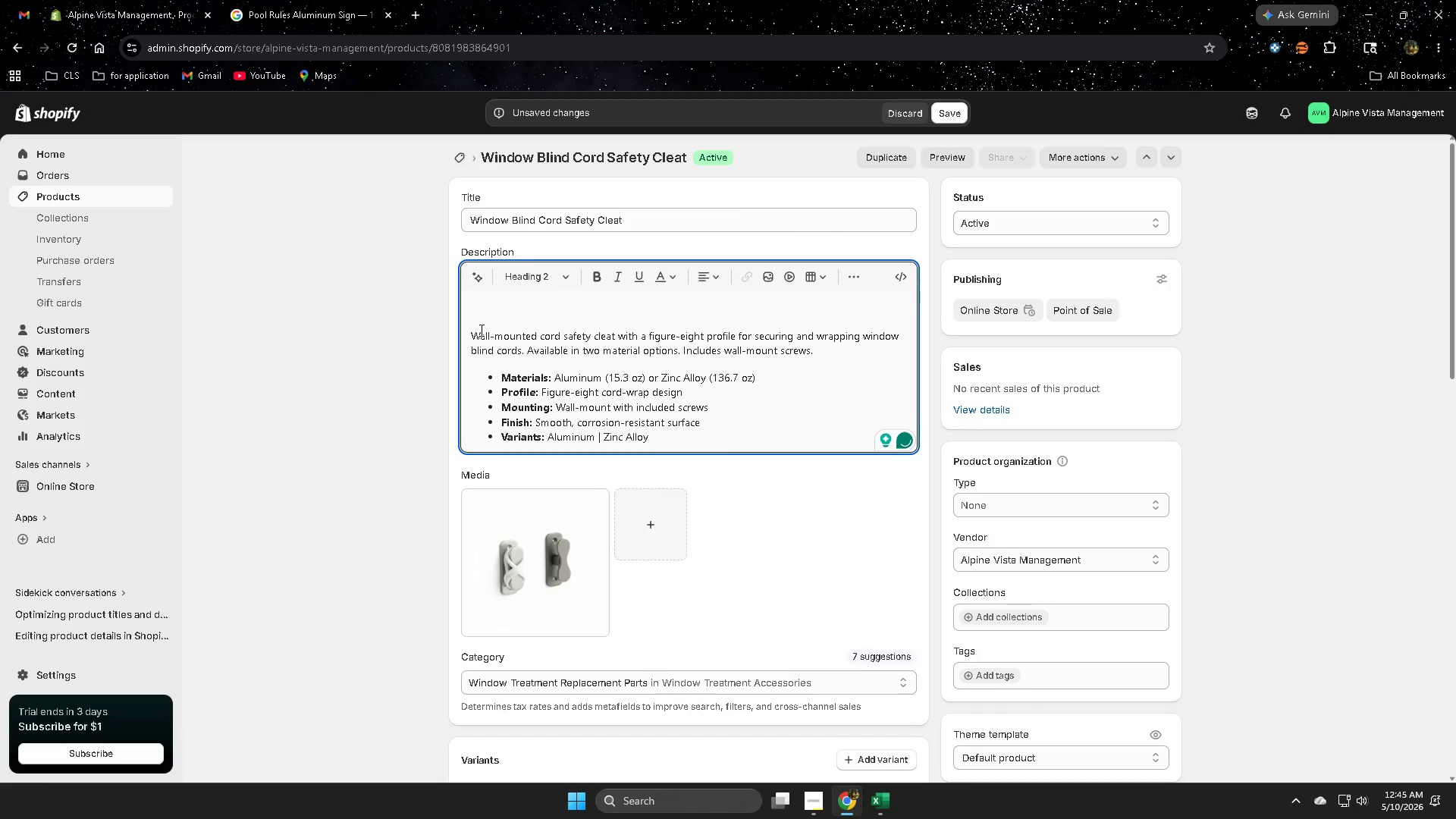 
left_click([473, 333])
 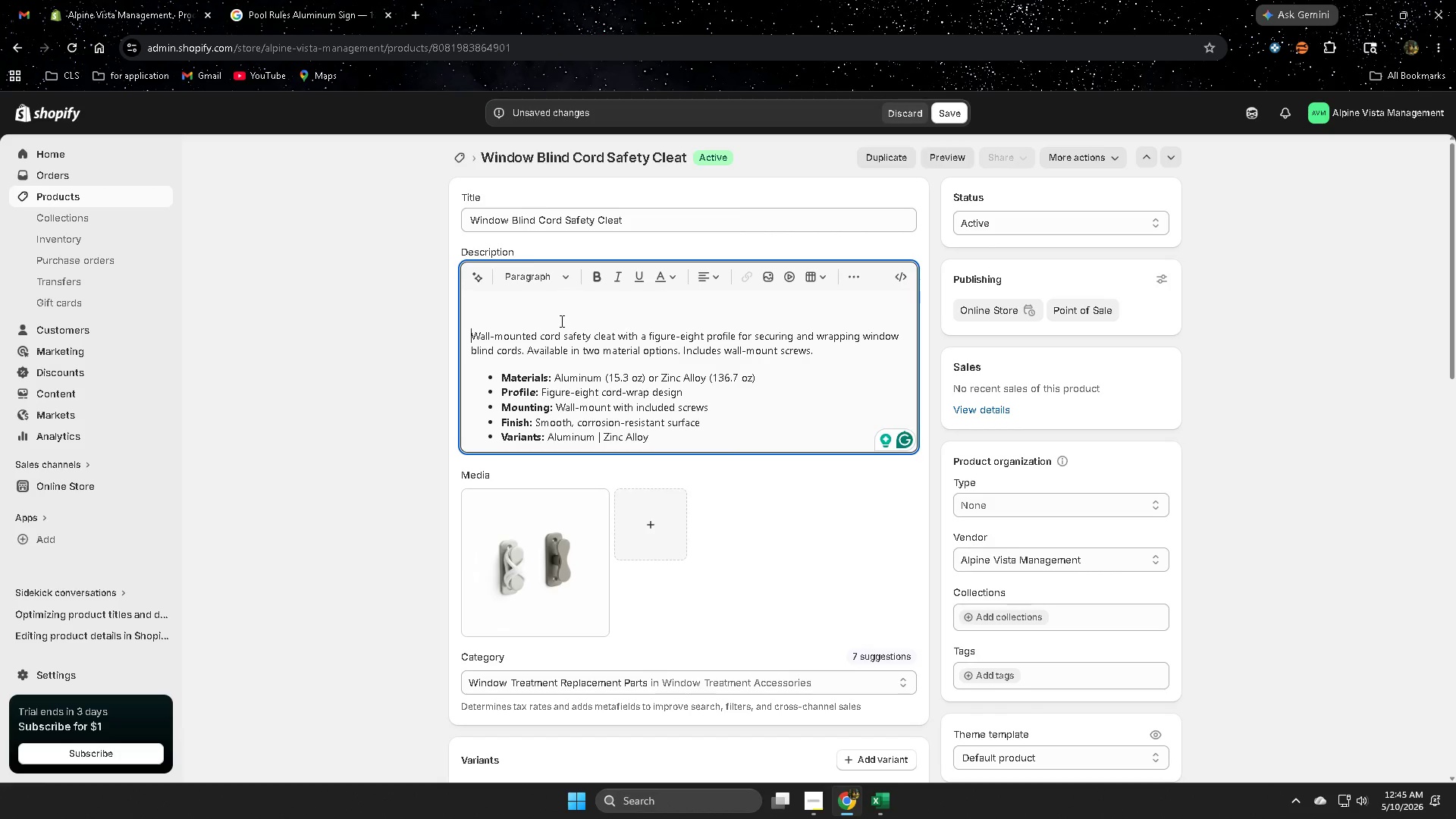 
key(Backspace)
 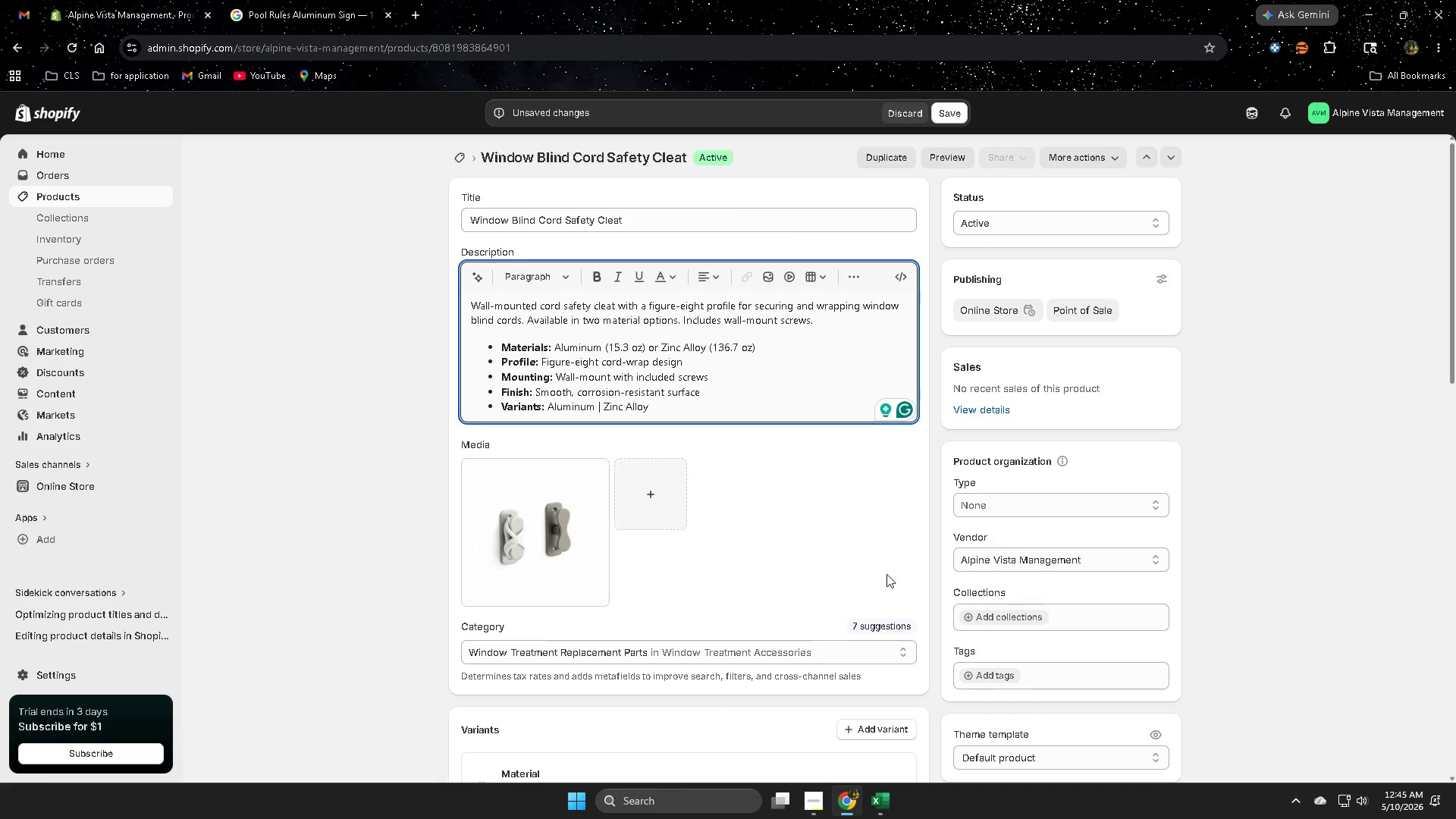 
wait(5.11)
 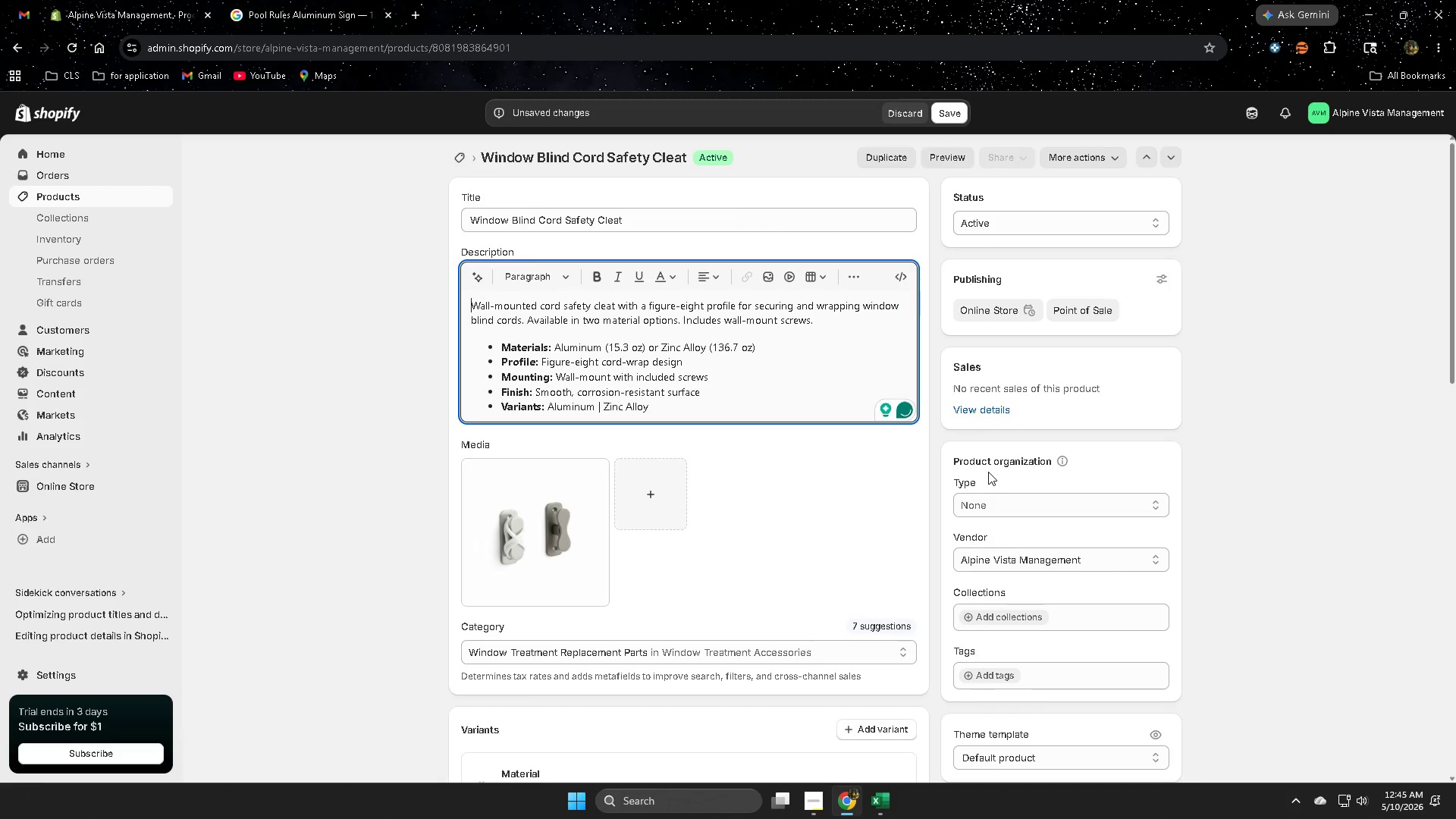 
left_click([811, 793])
 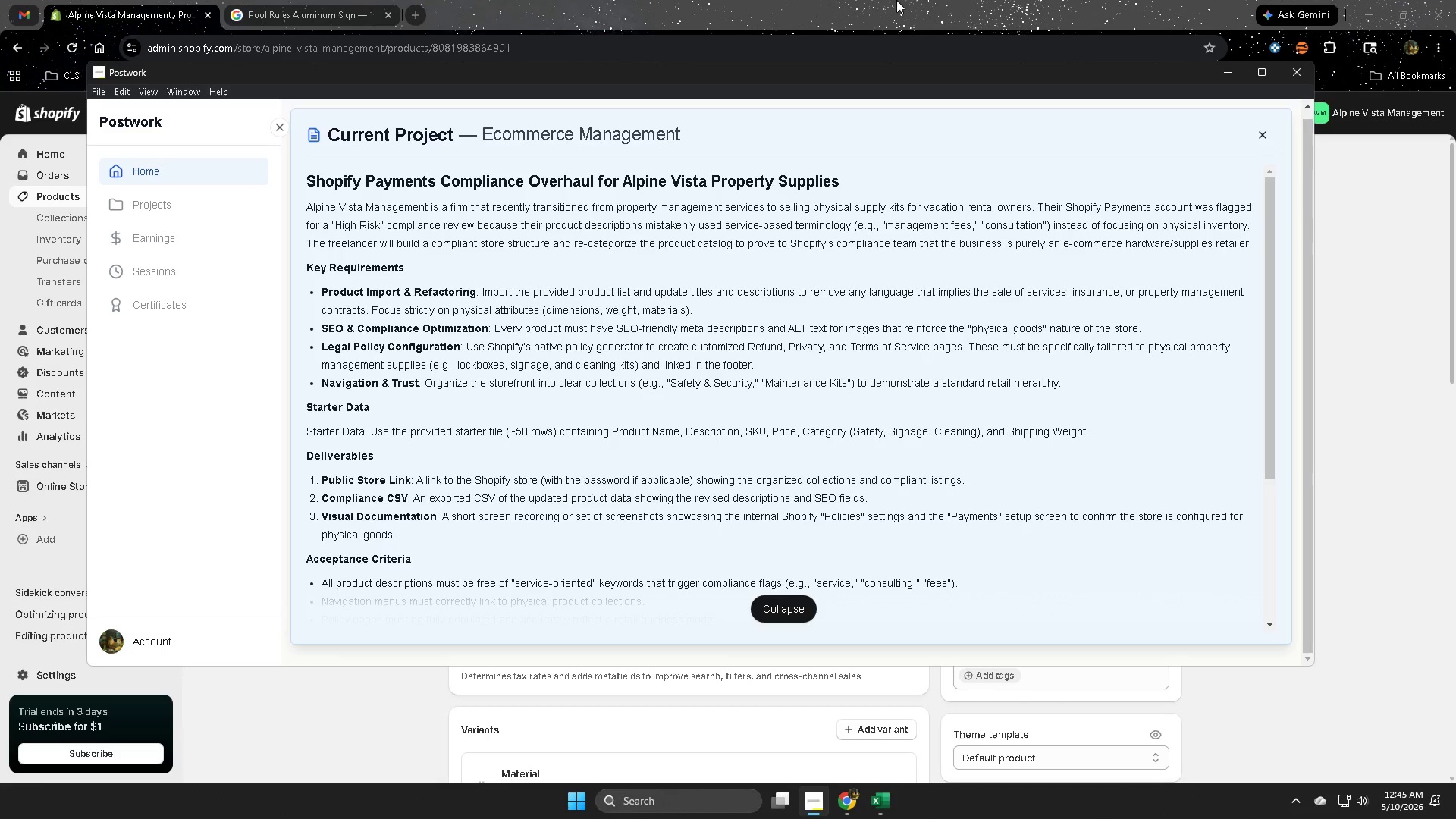 
wait(9.98)
 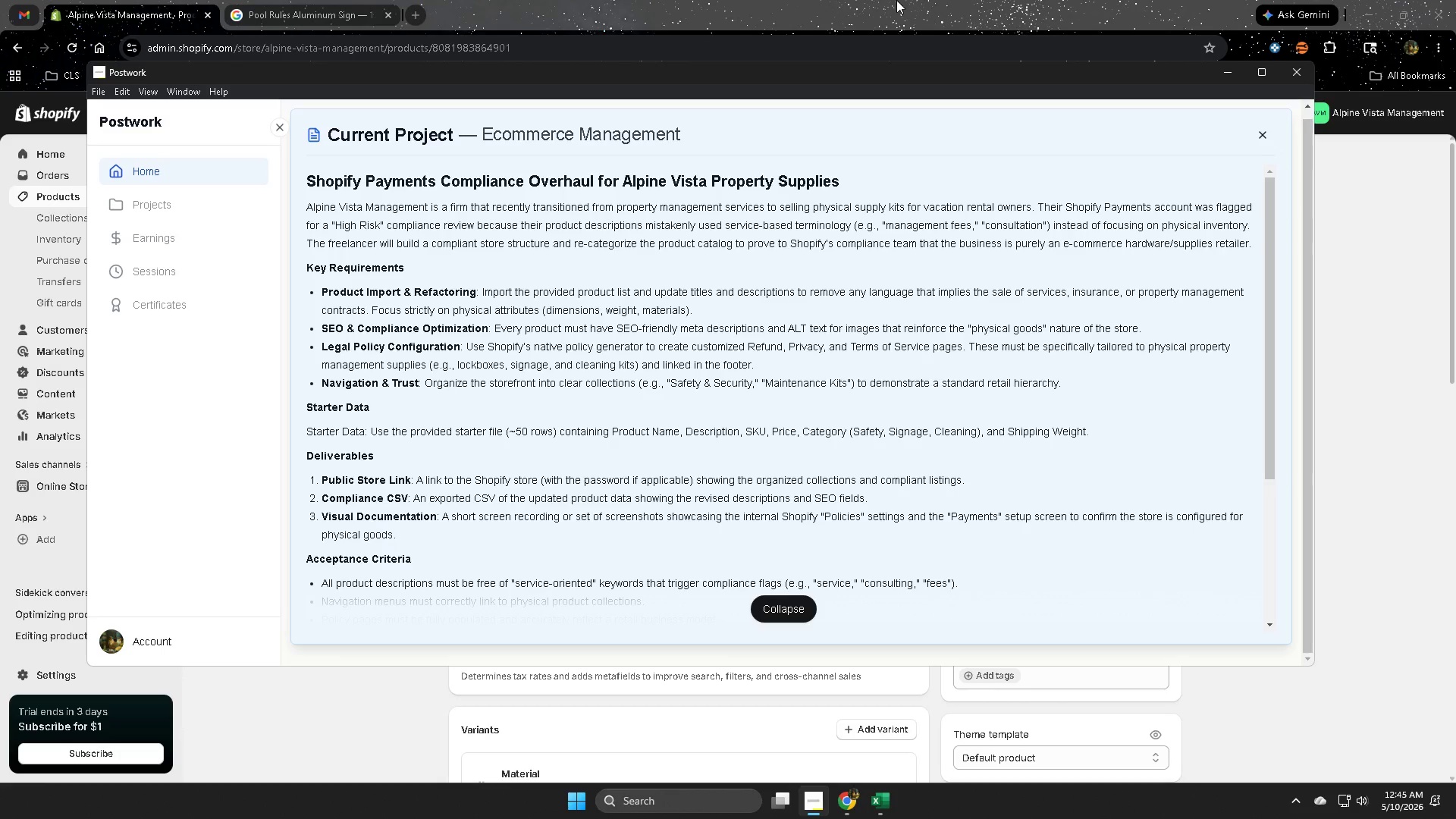 
left_click([1260, 628])
 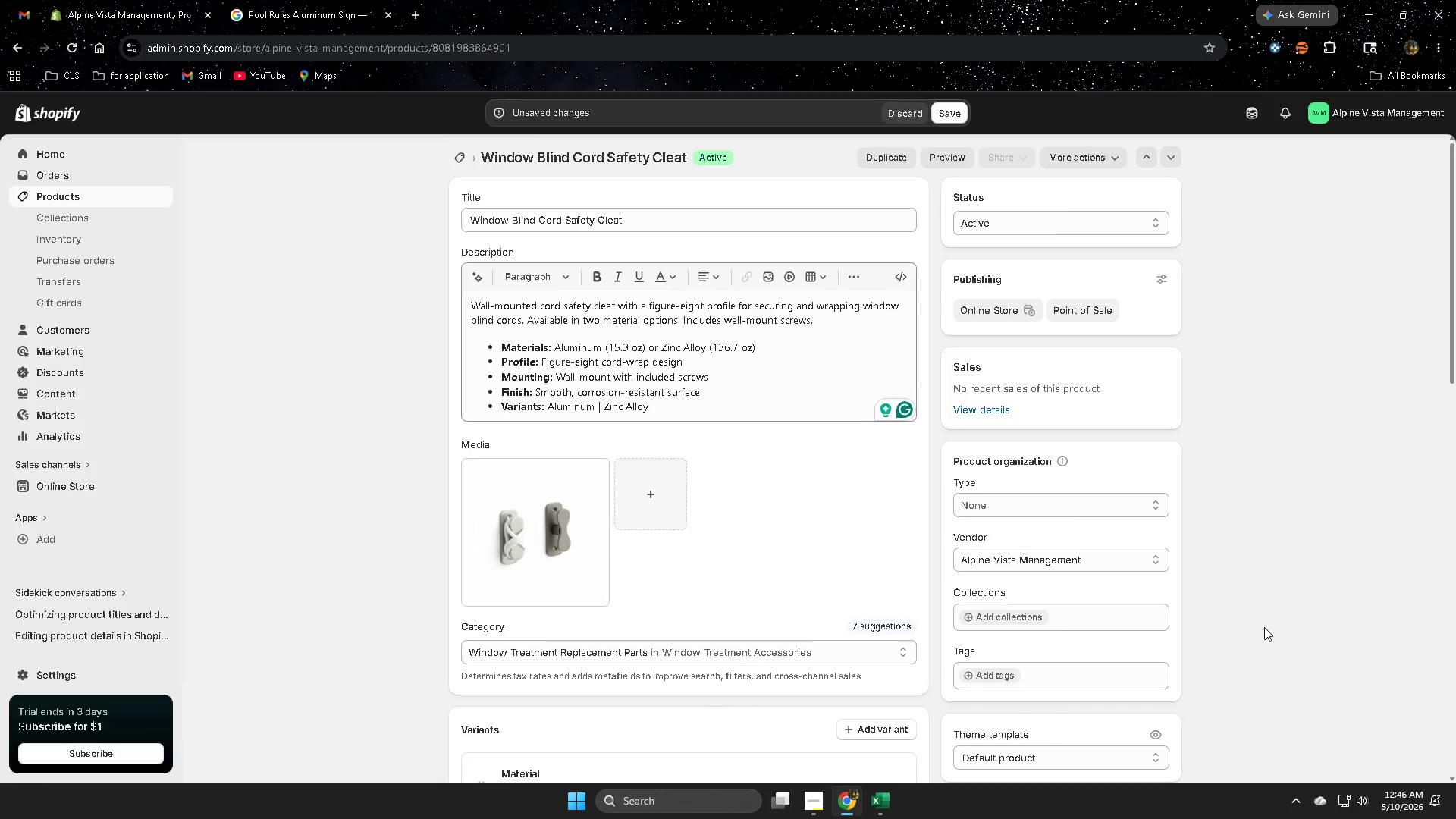 
scroll: coordinate [1260, 629], scroll_direction: down, amount: 9.0
 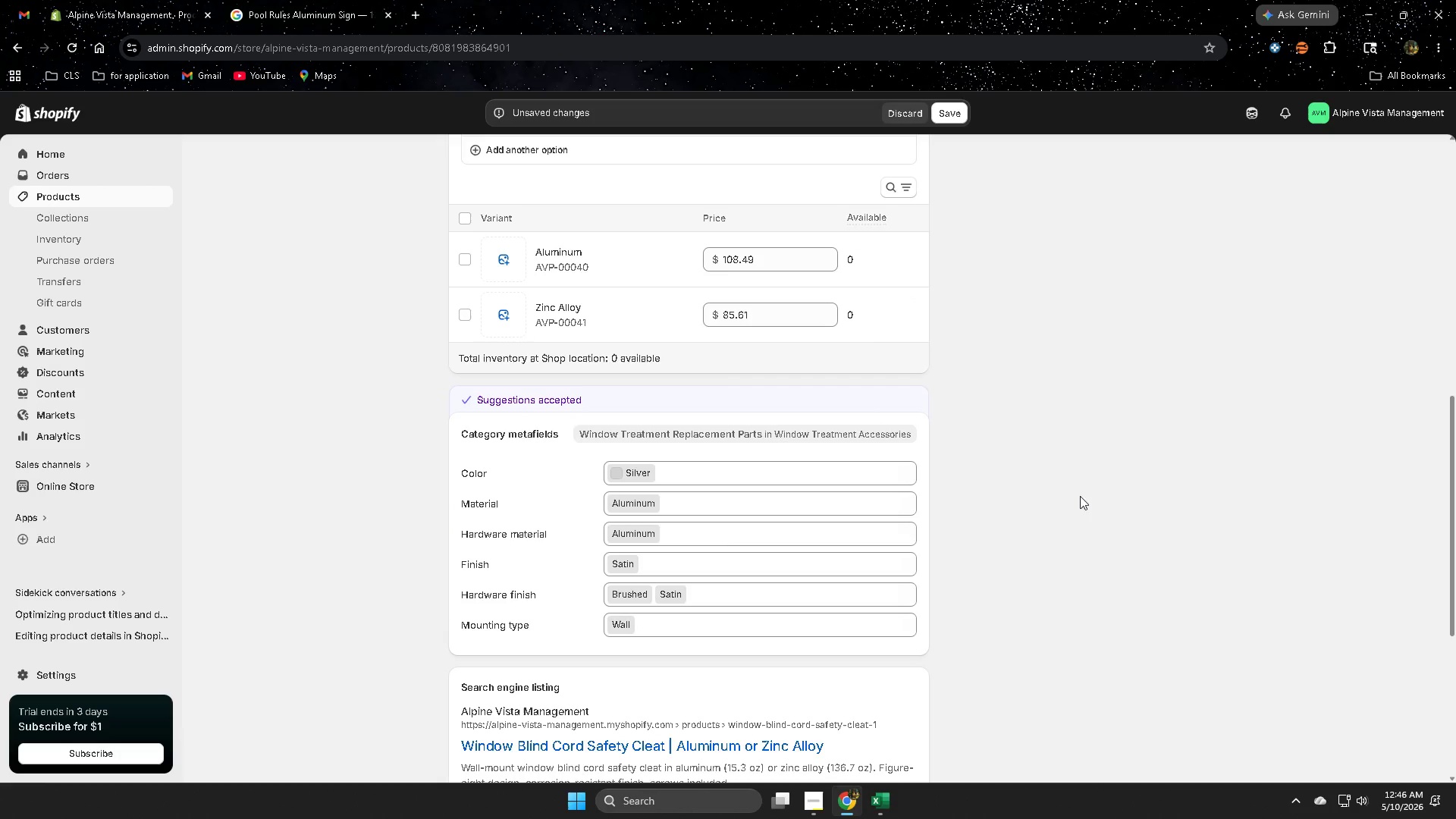 
scroll: coordinate [1002, 567], scroll_direction: up, amount: 3.0
 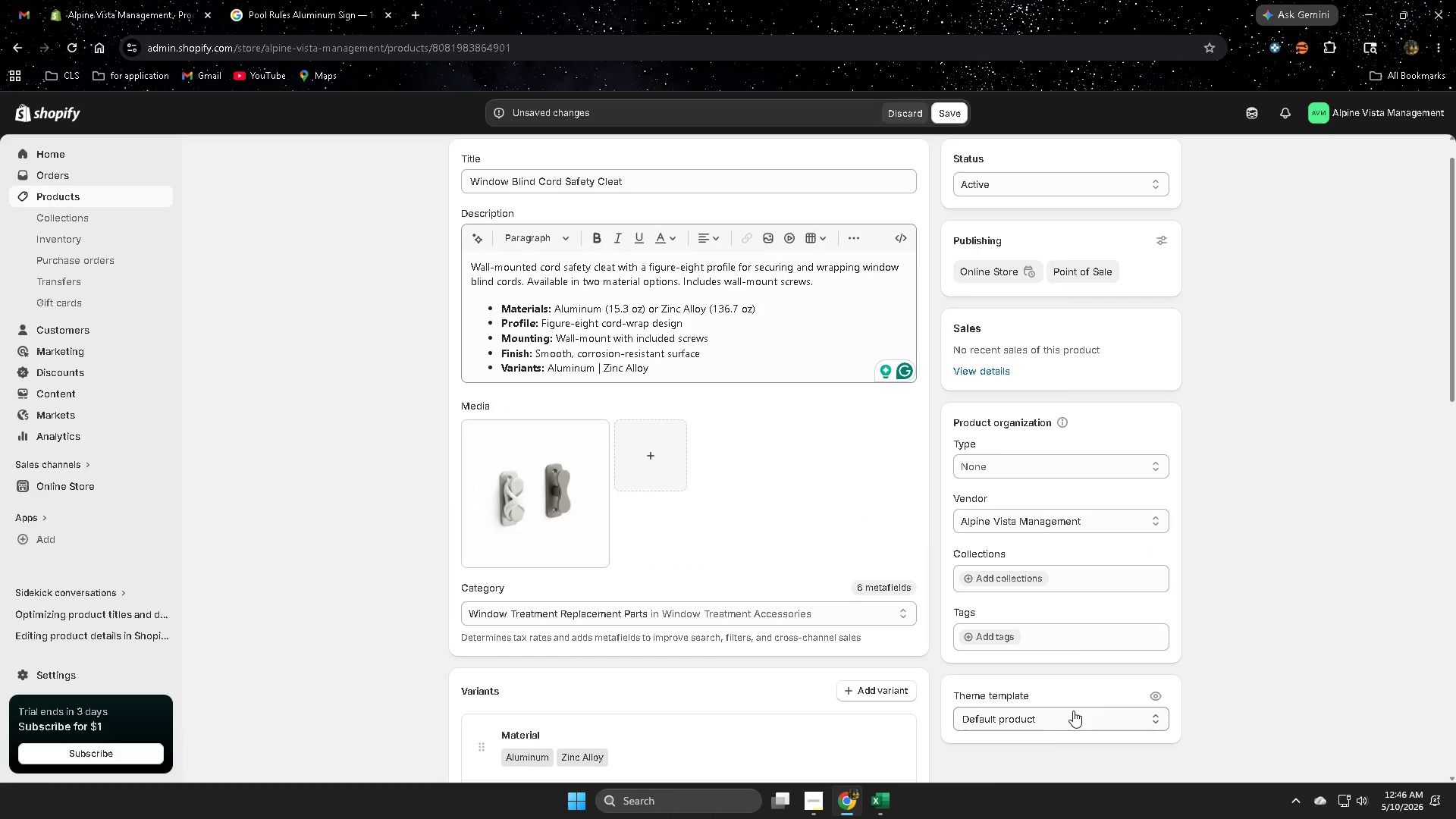 
left_click([885, 803])
 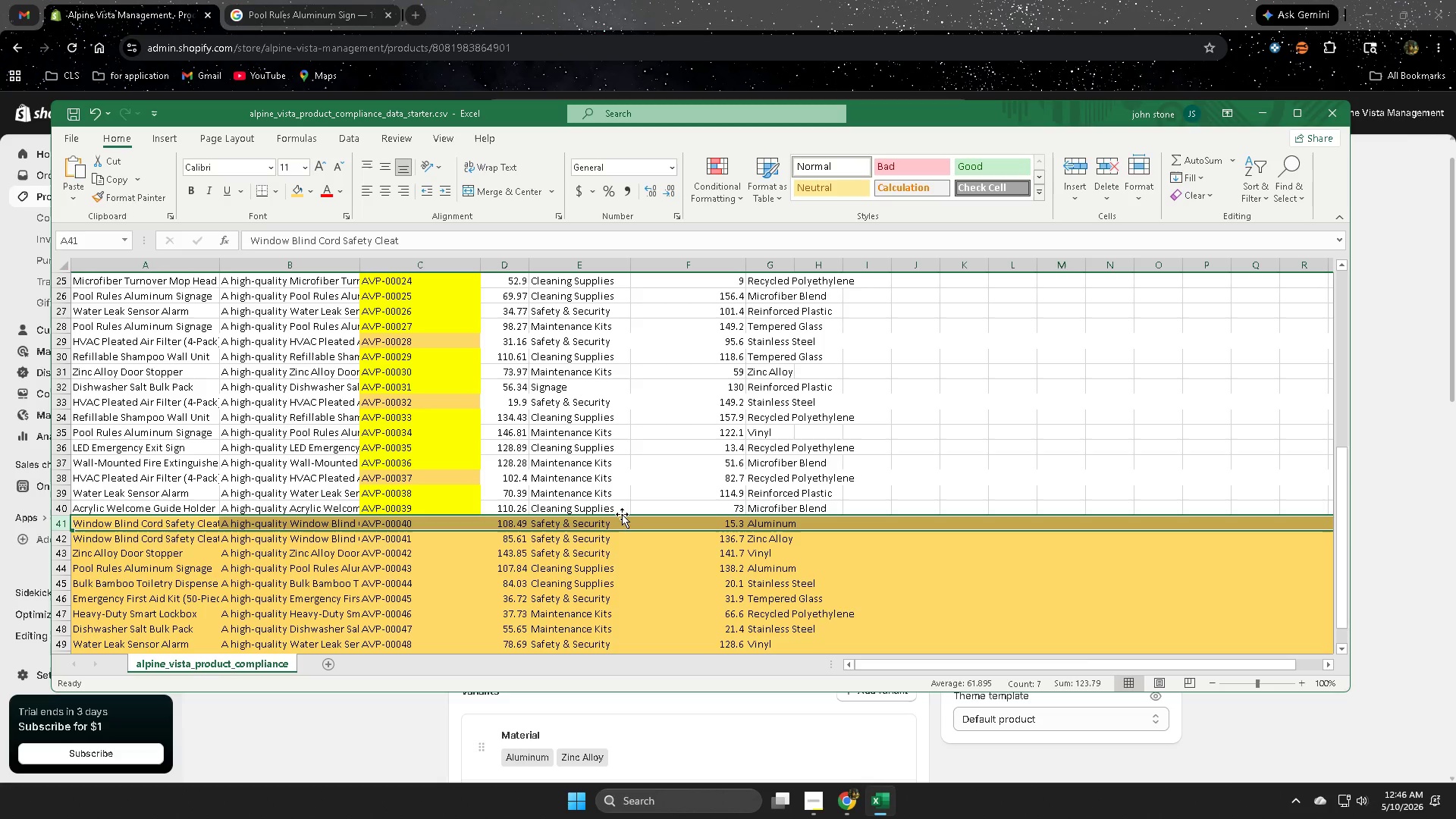 
left_click_drag(start_coordinate=[804, 0], to_coordinate=[804, 7])
 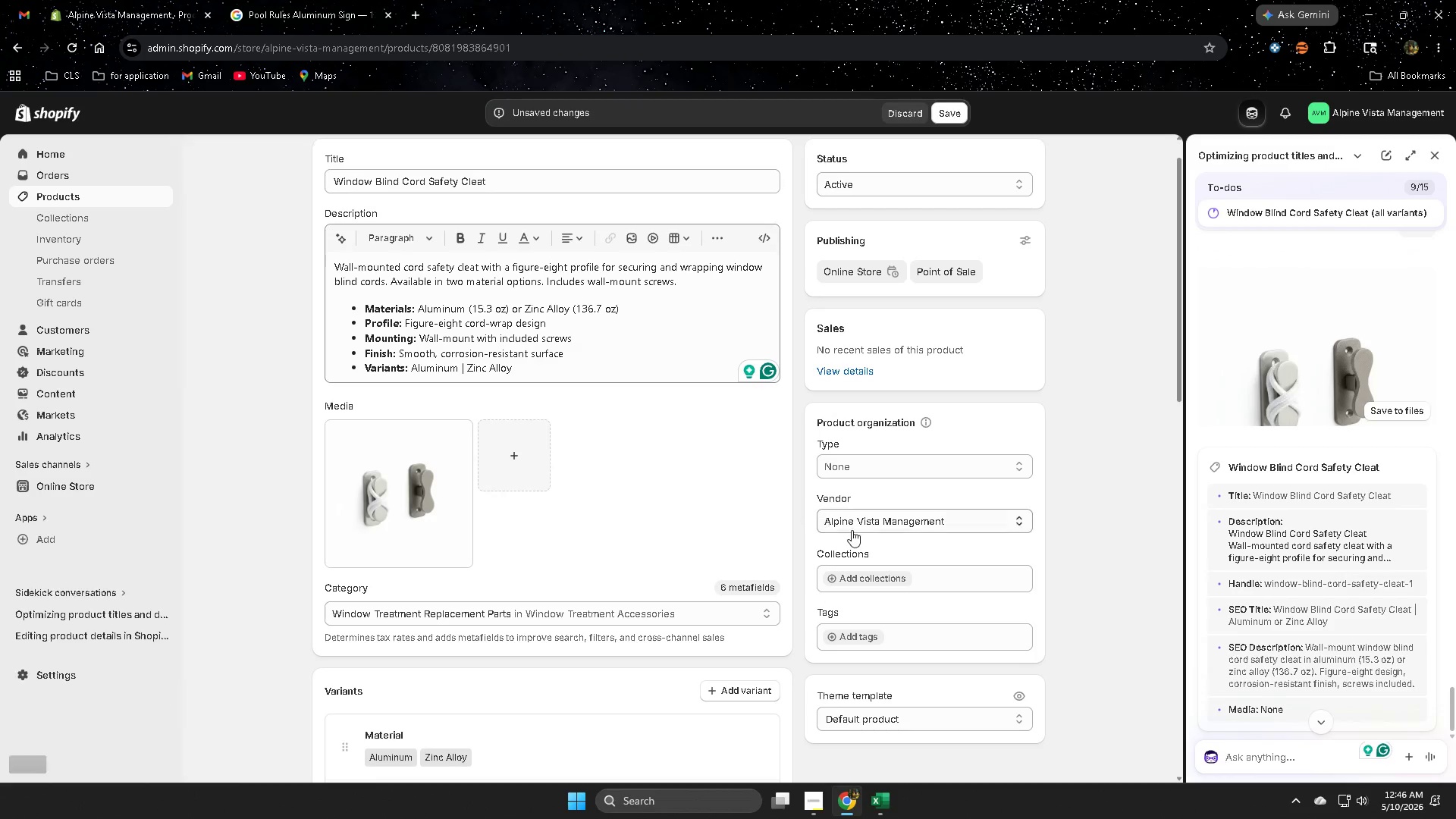 
left_click([852, 579])
 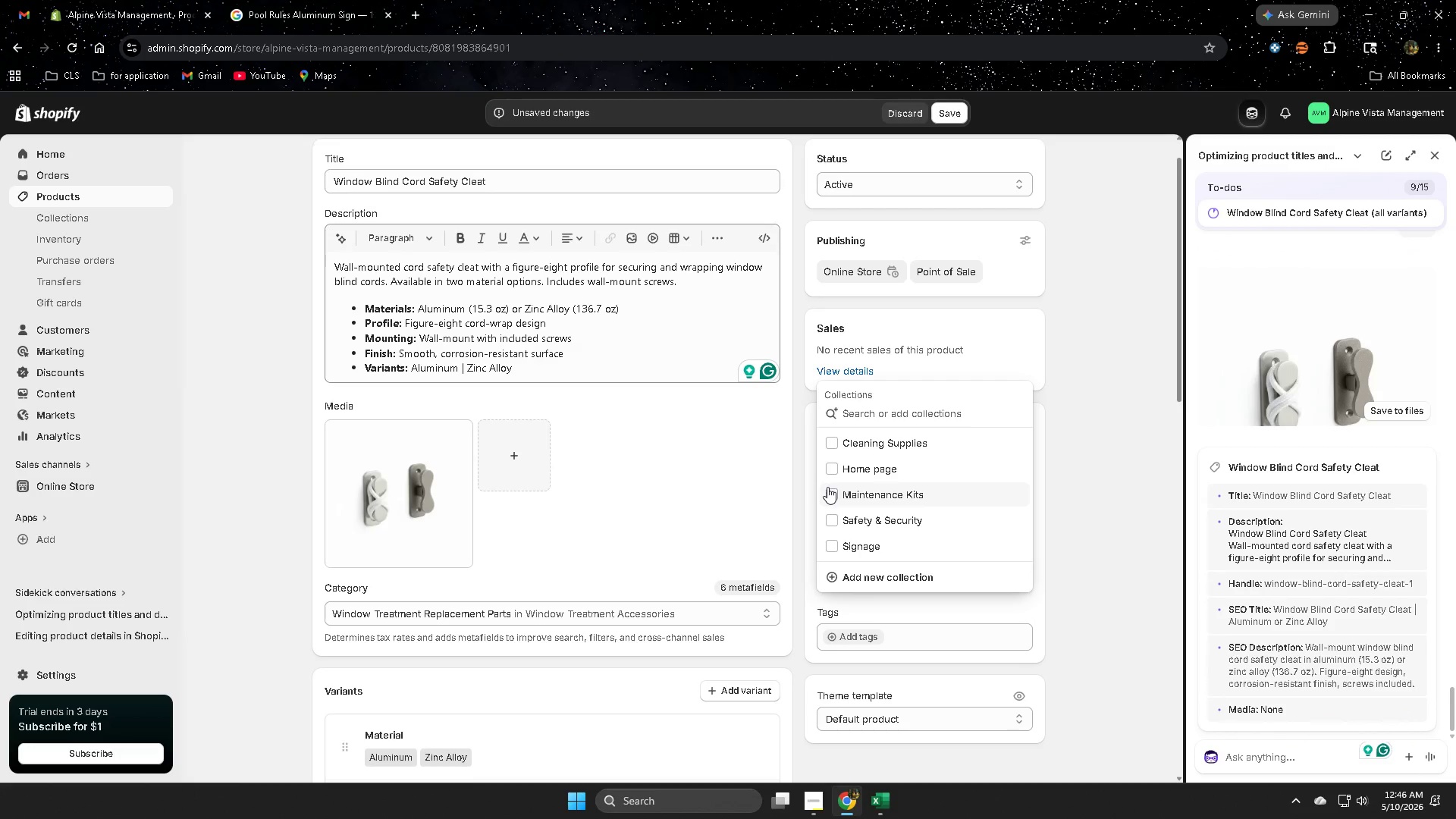 
left_click([831, 517])
 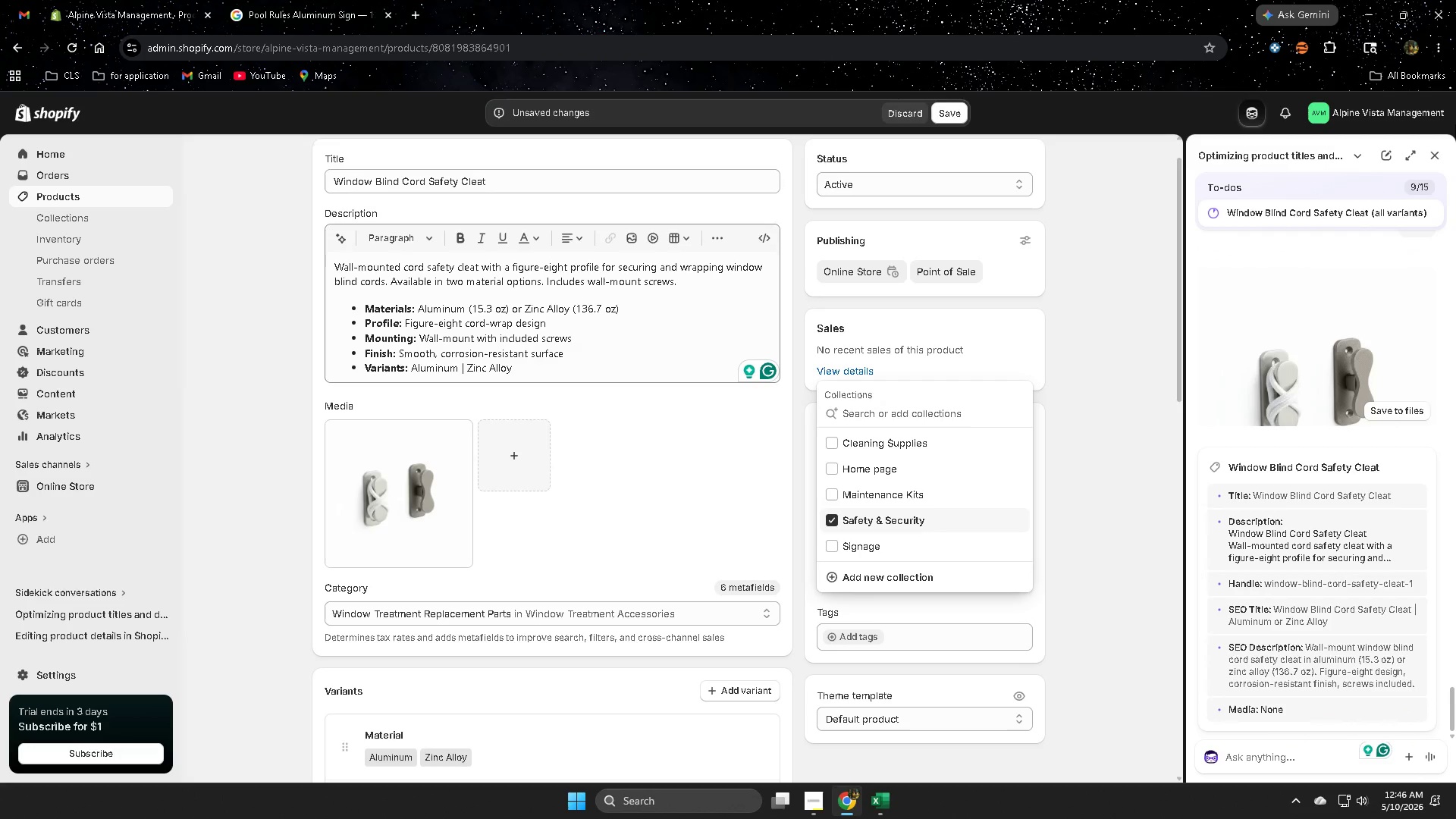 
left_click([1429, 156])
 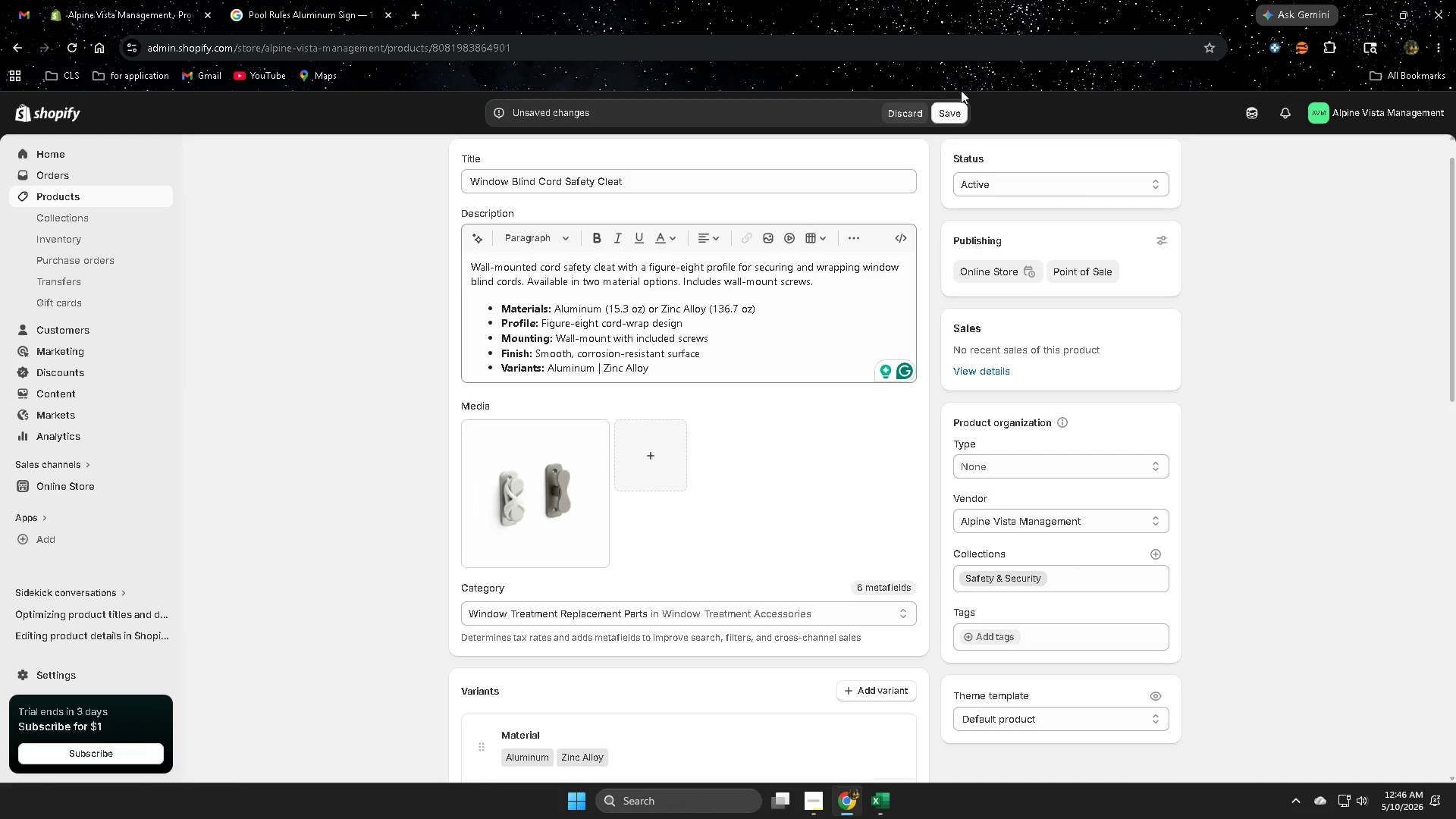 
left_click([958, 119])
 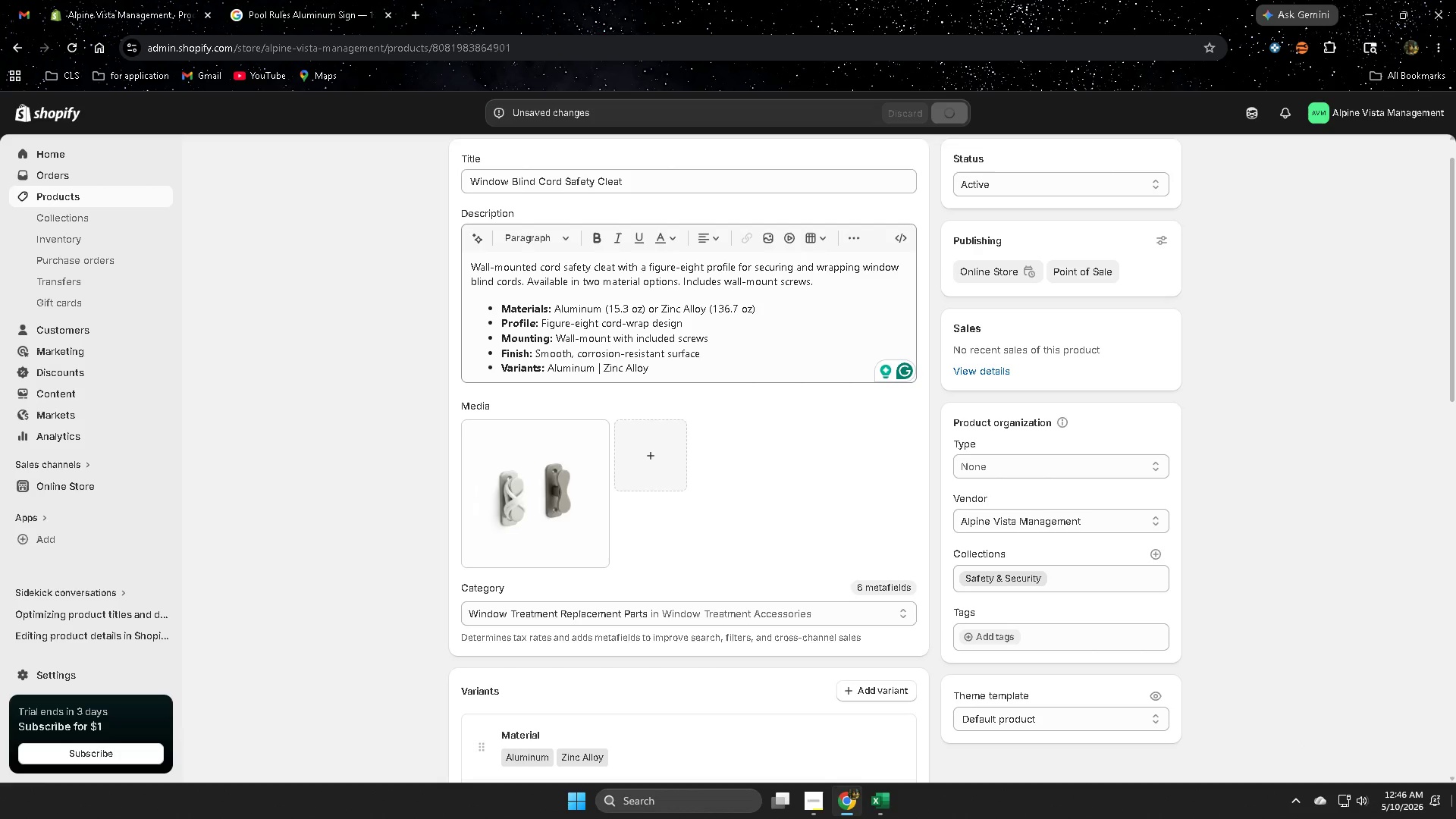 
scroll: coordinate [1140, 573], scroll_direction: down, amount: 14.0
 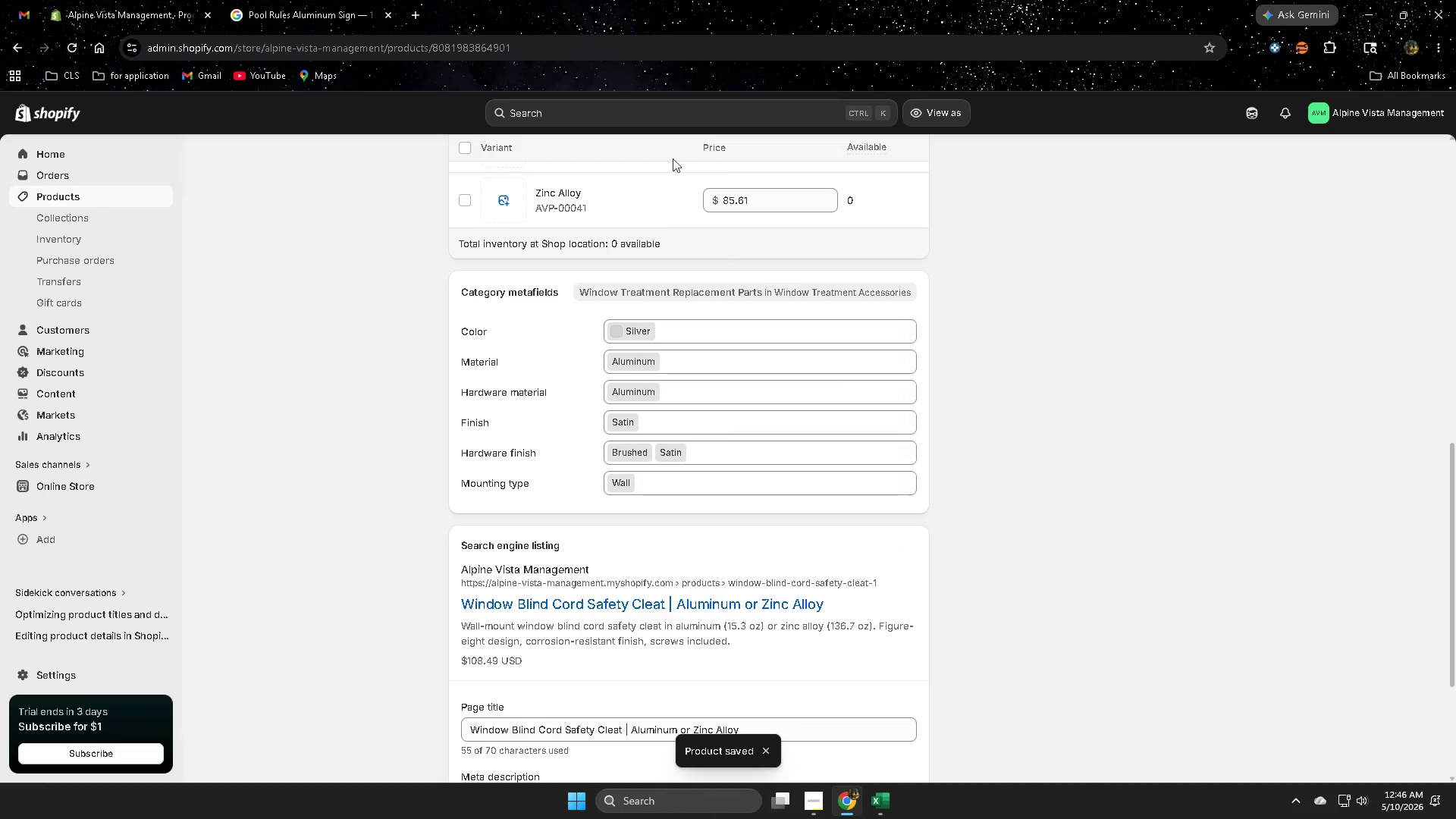 
scroll: coordinate [1105, 350], scroll_direction: up, amount: 12.0
 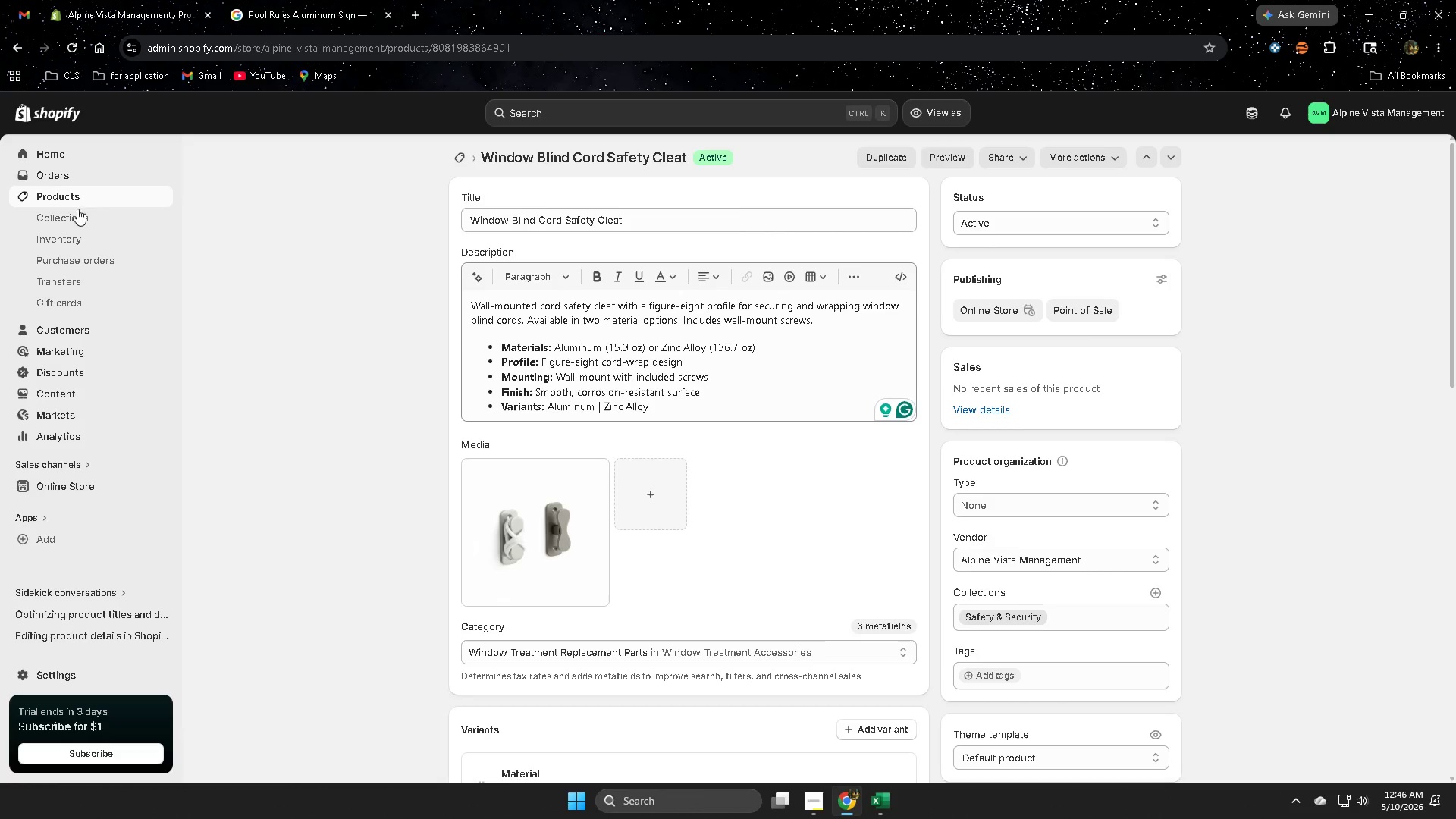 
left_click([83, 202])
 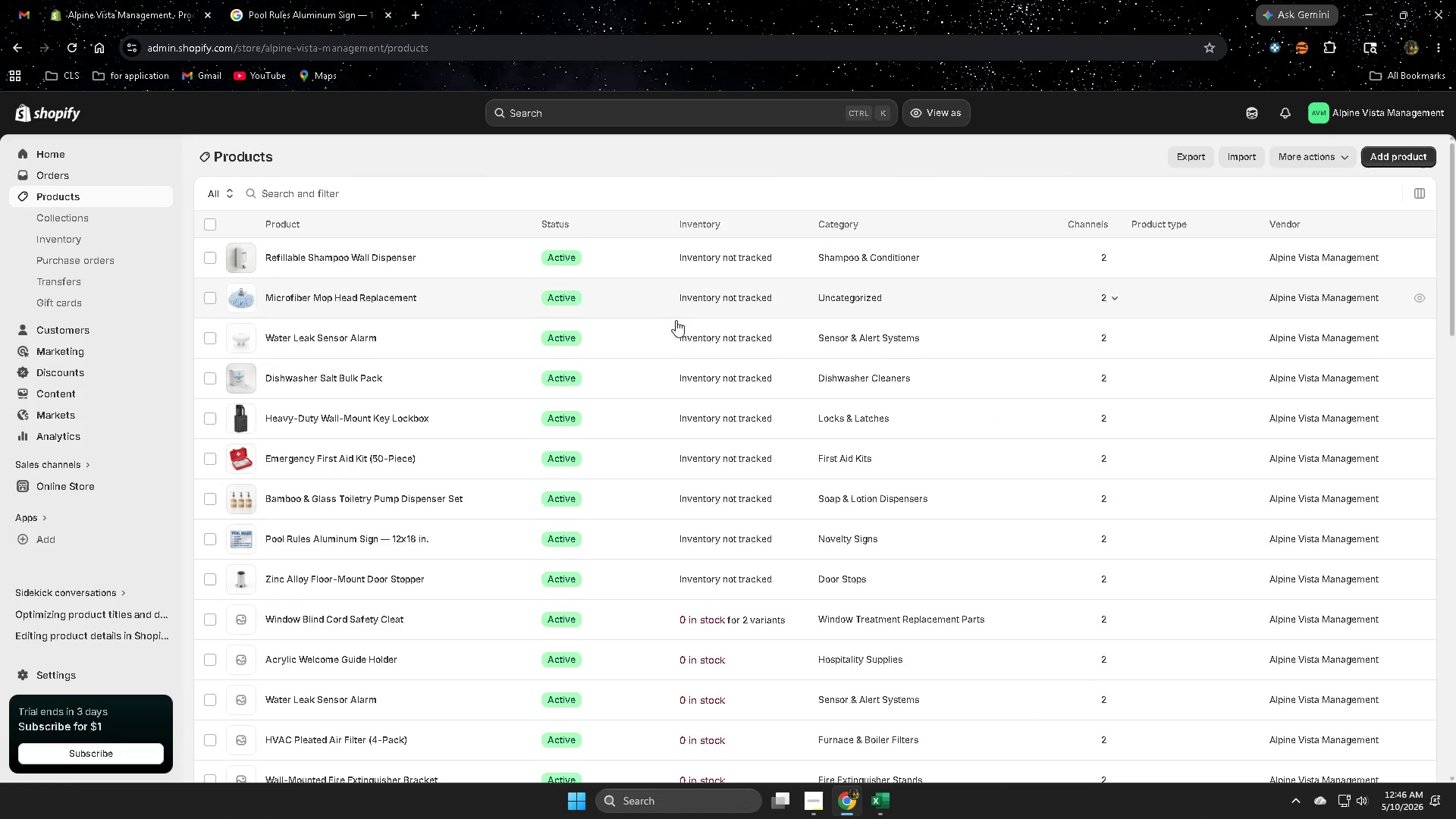 
scroll: coordinate [521, 488], scroll_direction: down, amount: 7.0
 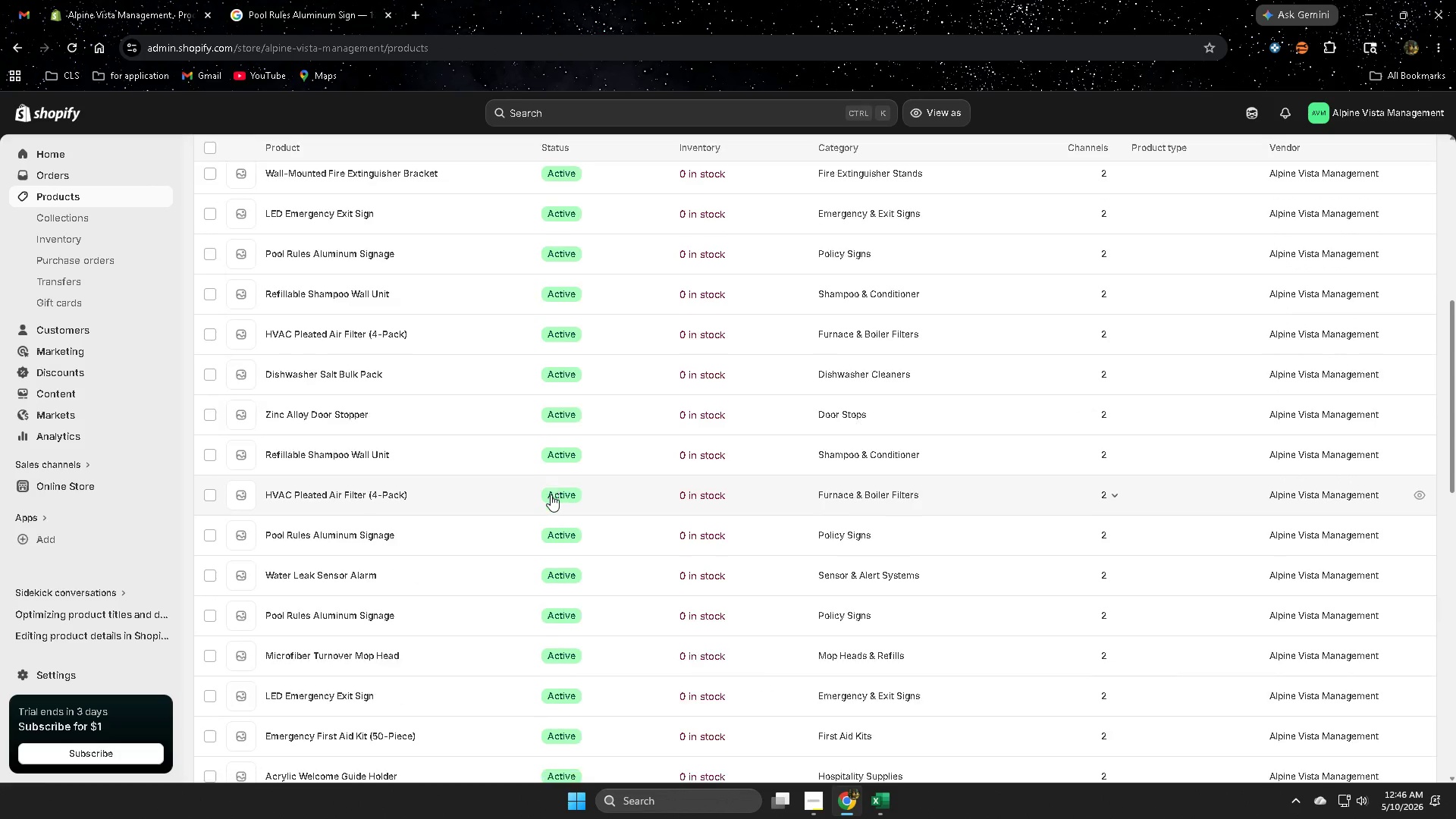 
scroll: coordinate [551, 494], scroll_direction: up, amount: 7.0
 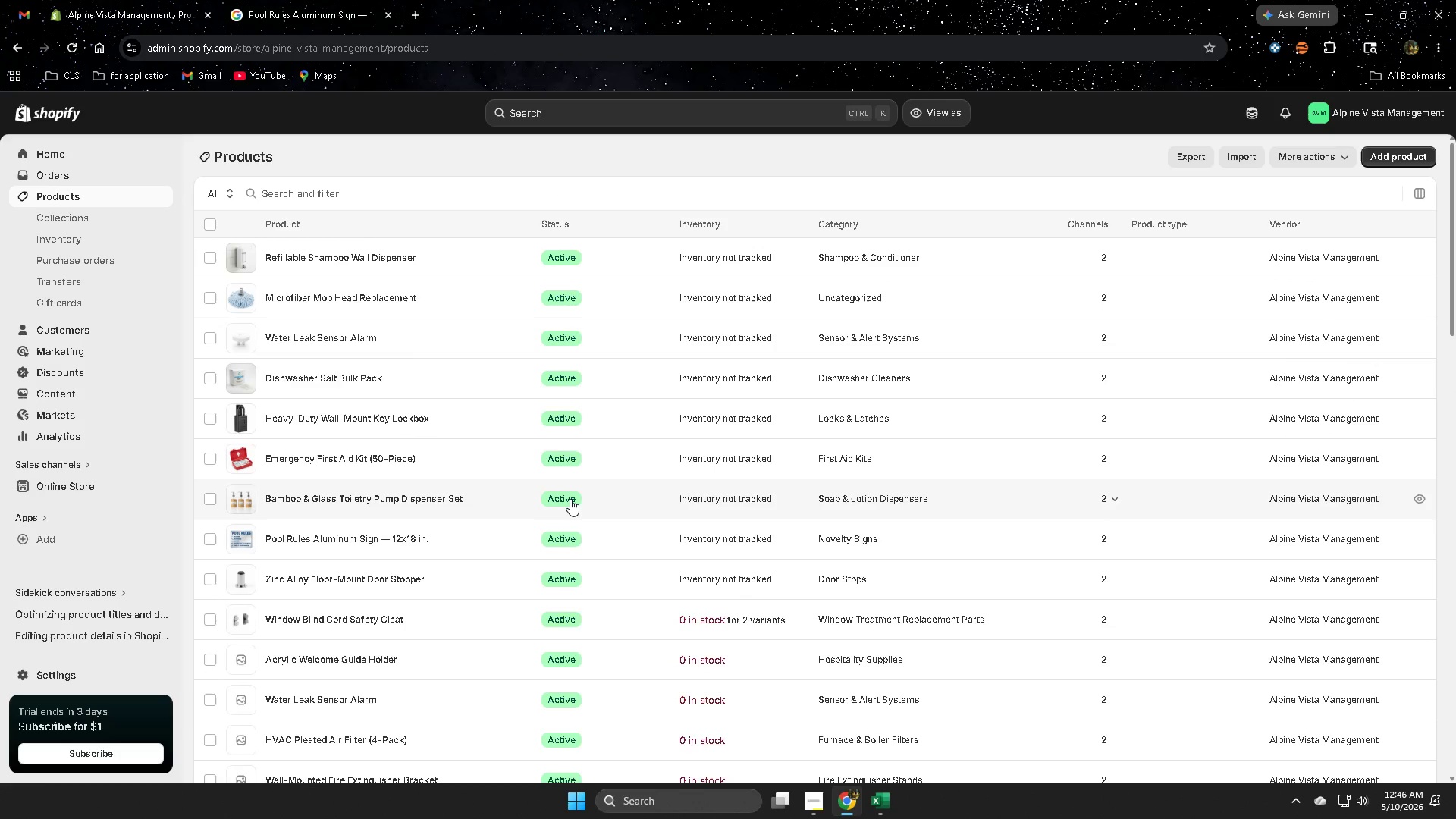 
scroll: coordinate [570, 499], scroll_direction: down, amount: 1.0
 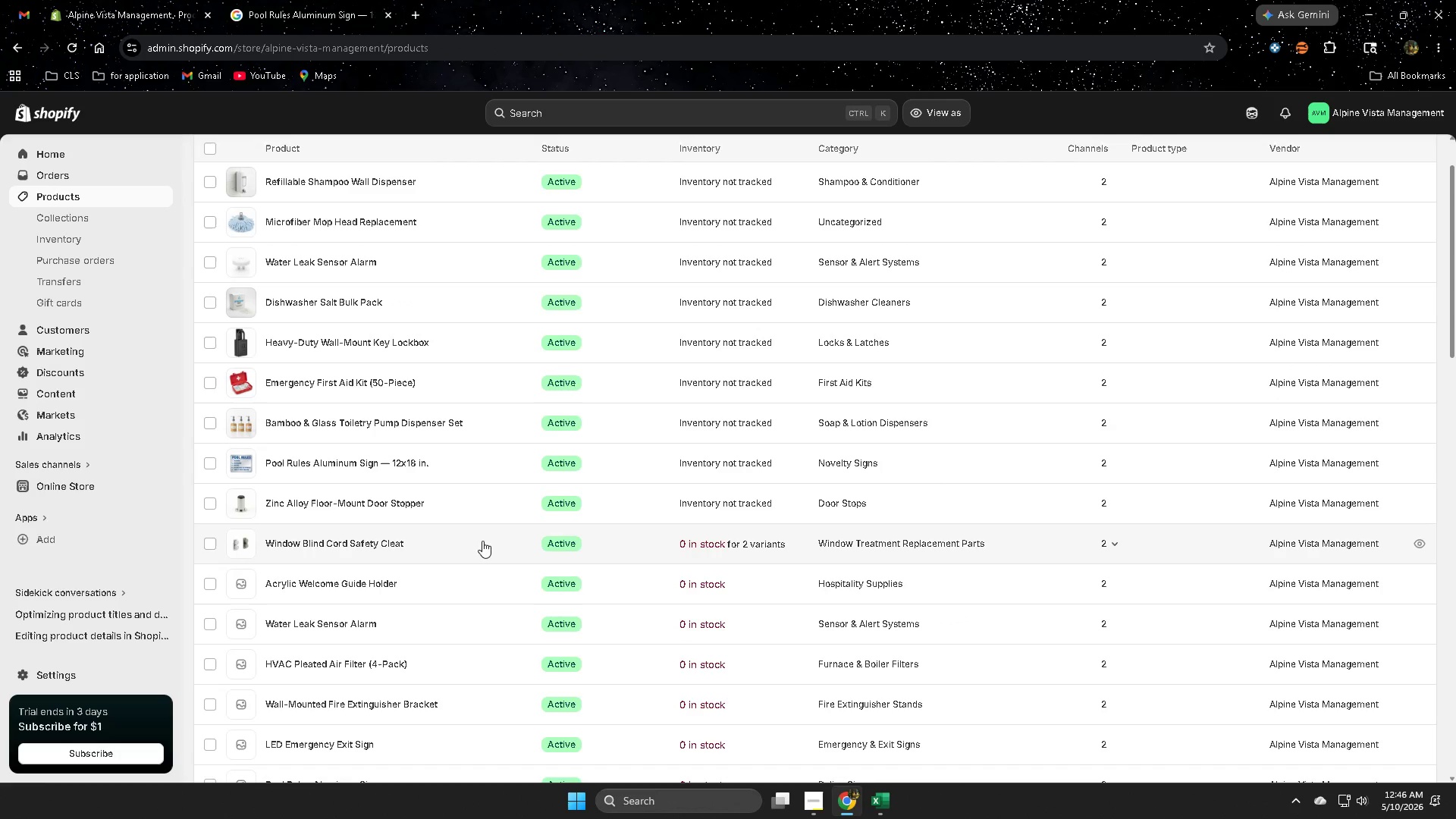 
left_click([482, 539])
 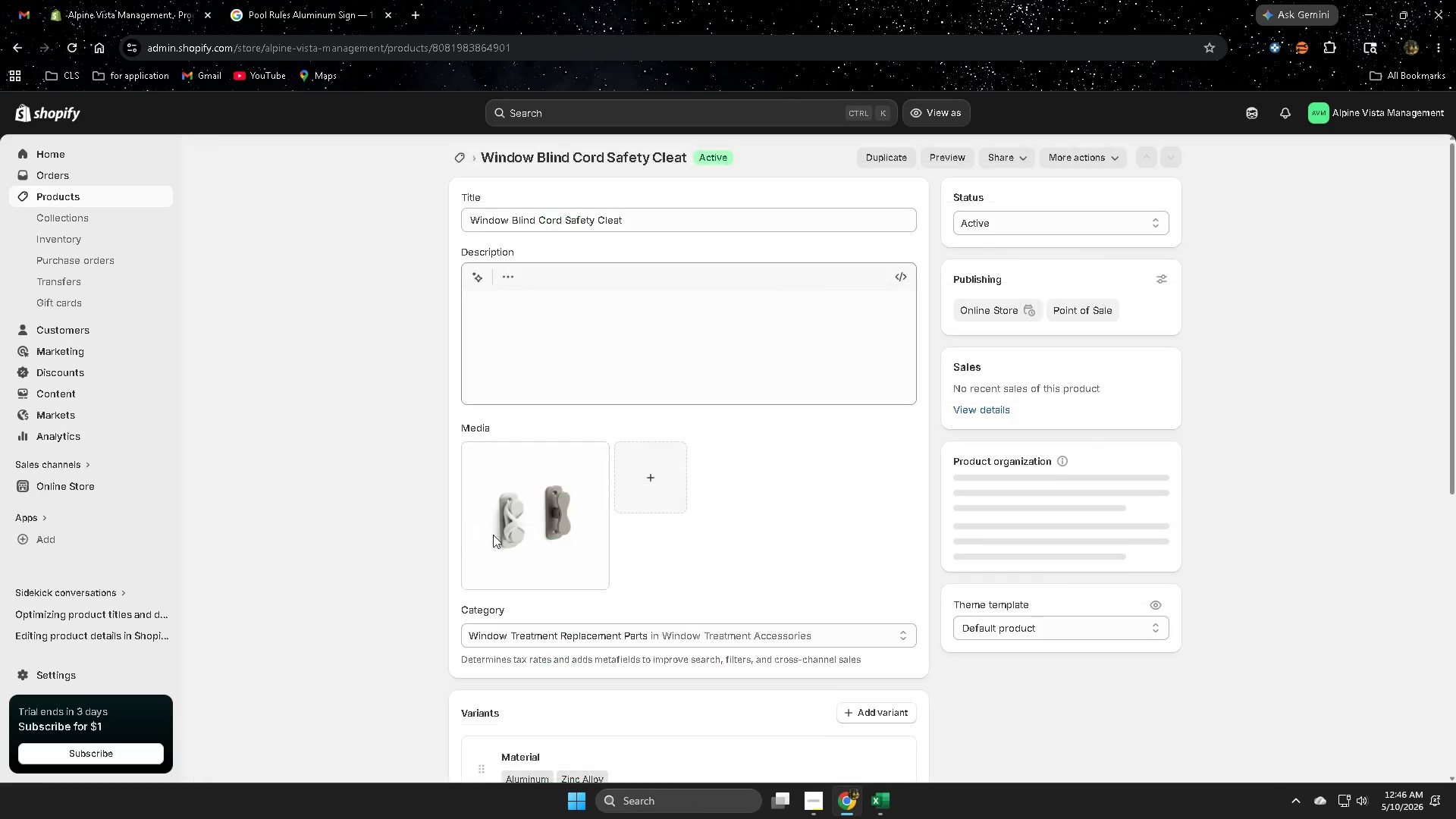 
scroll: coordinate [965, 648], scroll_direction: down, amount: 9.0
 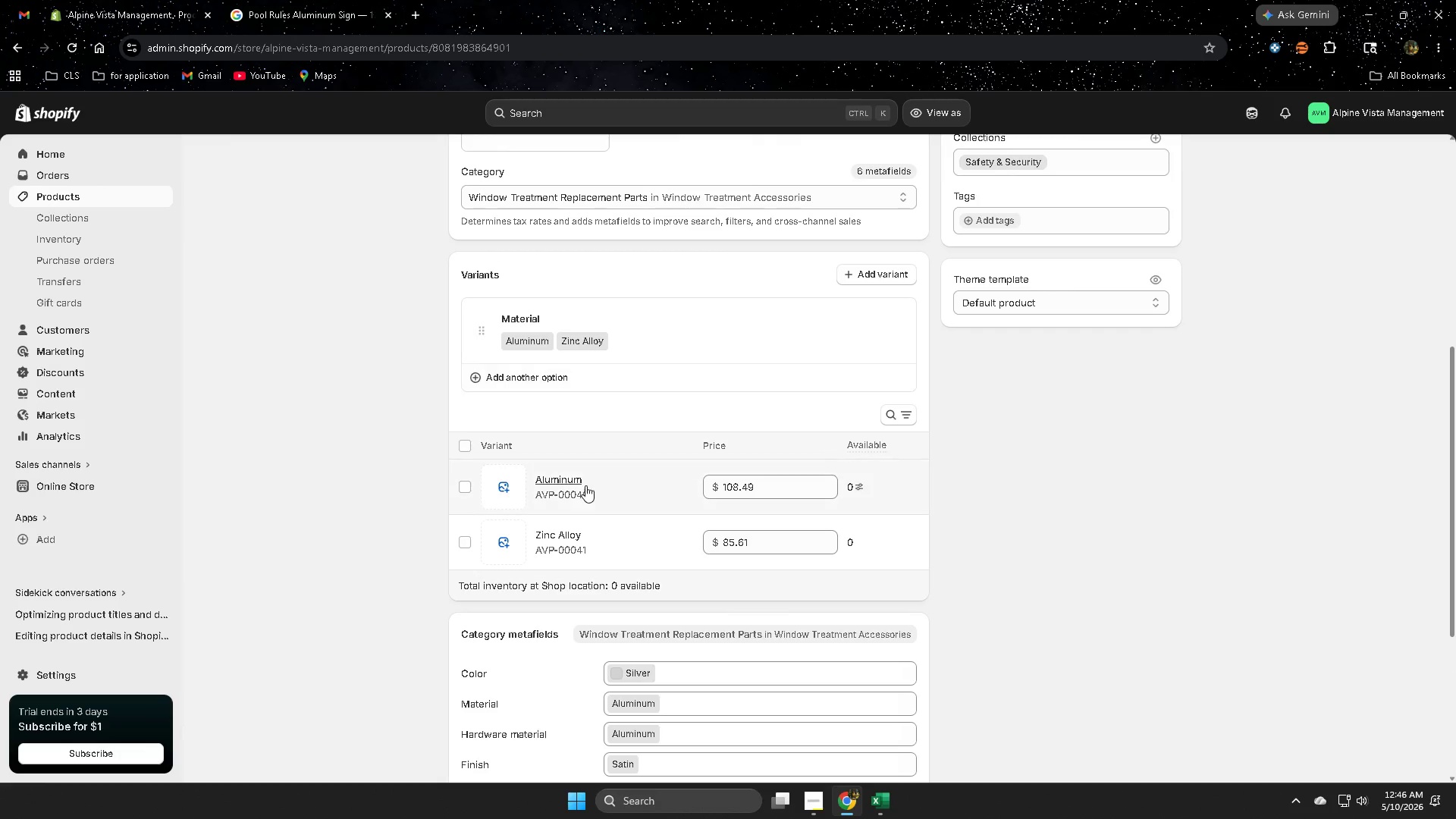 
left_click([614, 482])
 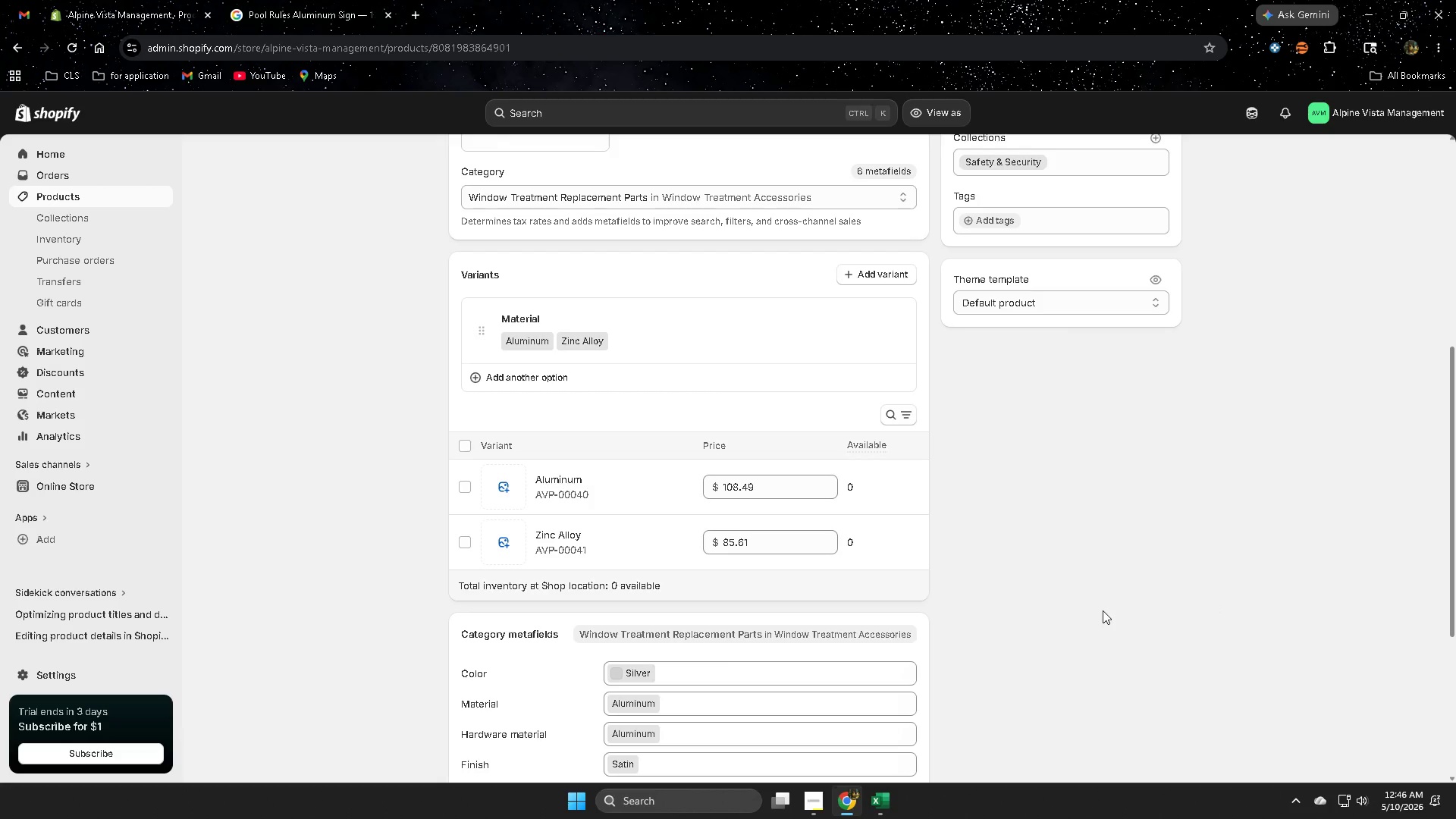 
wait(5.36)
 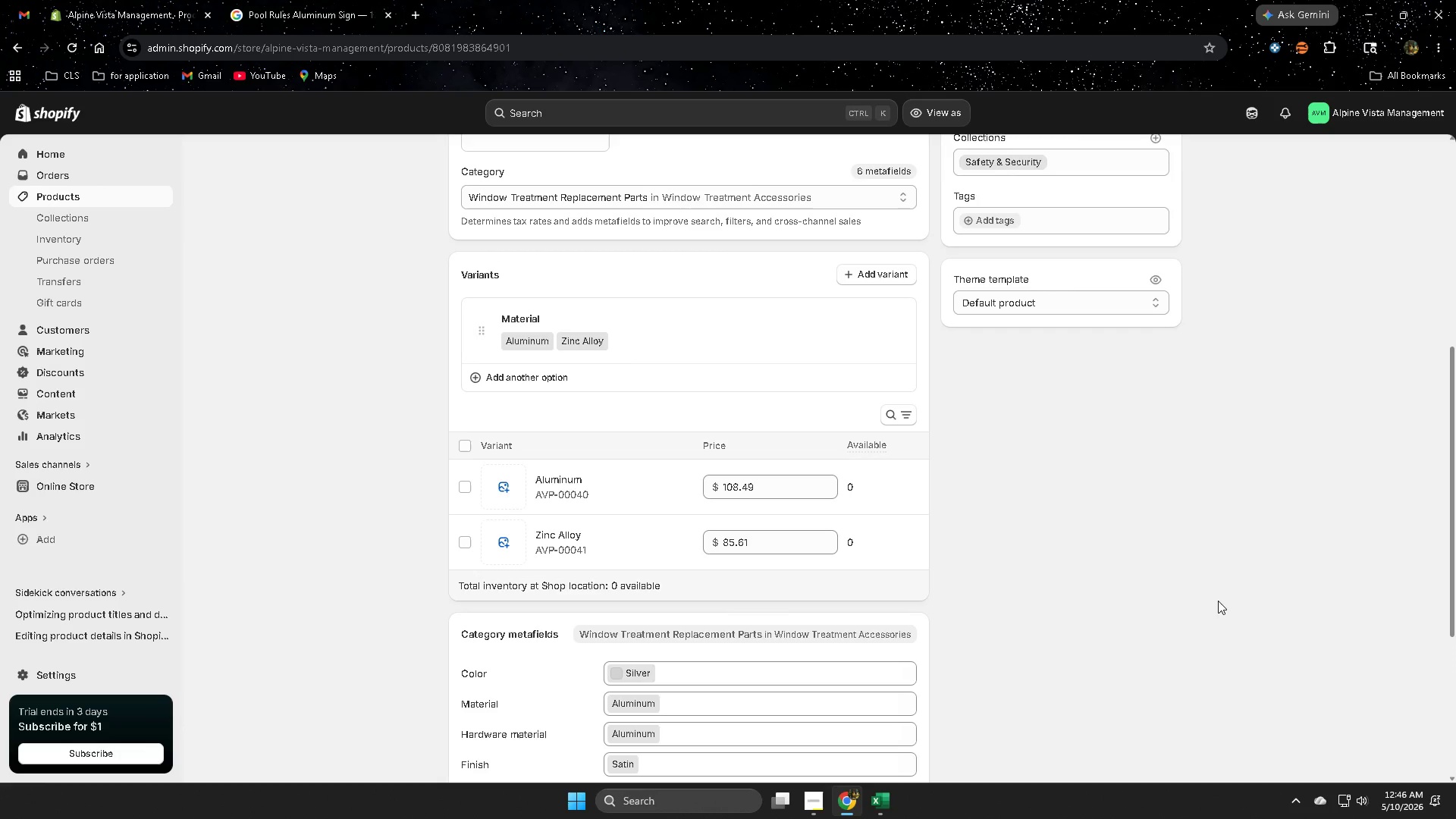 
left_click([560, 482])
 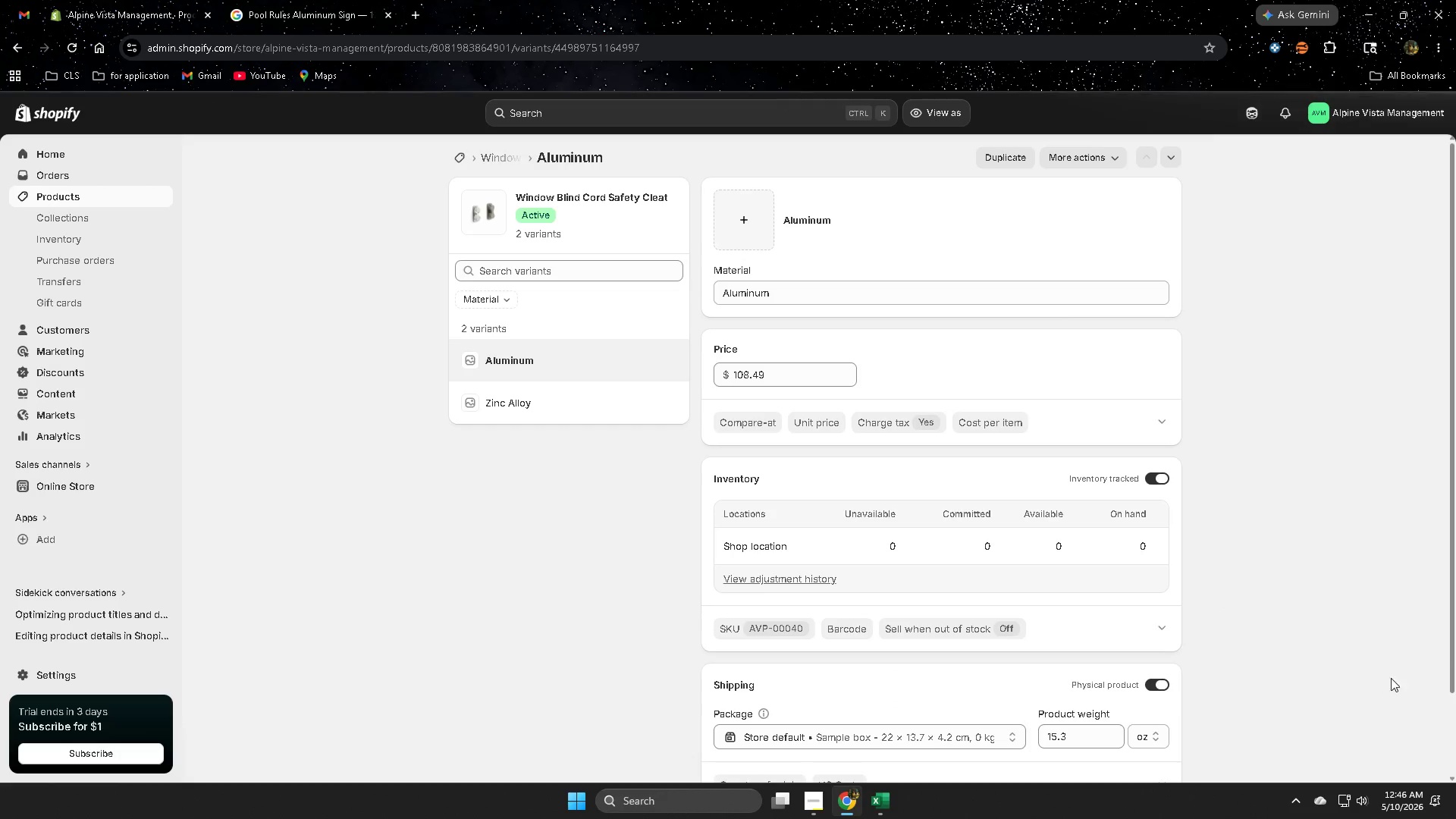 
left_click([1159, 481])
 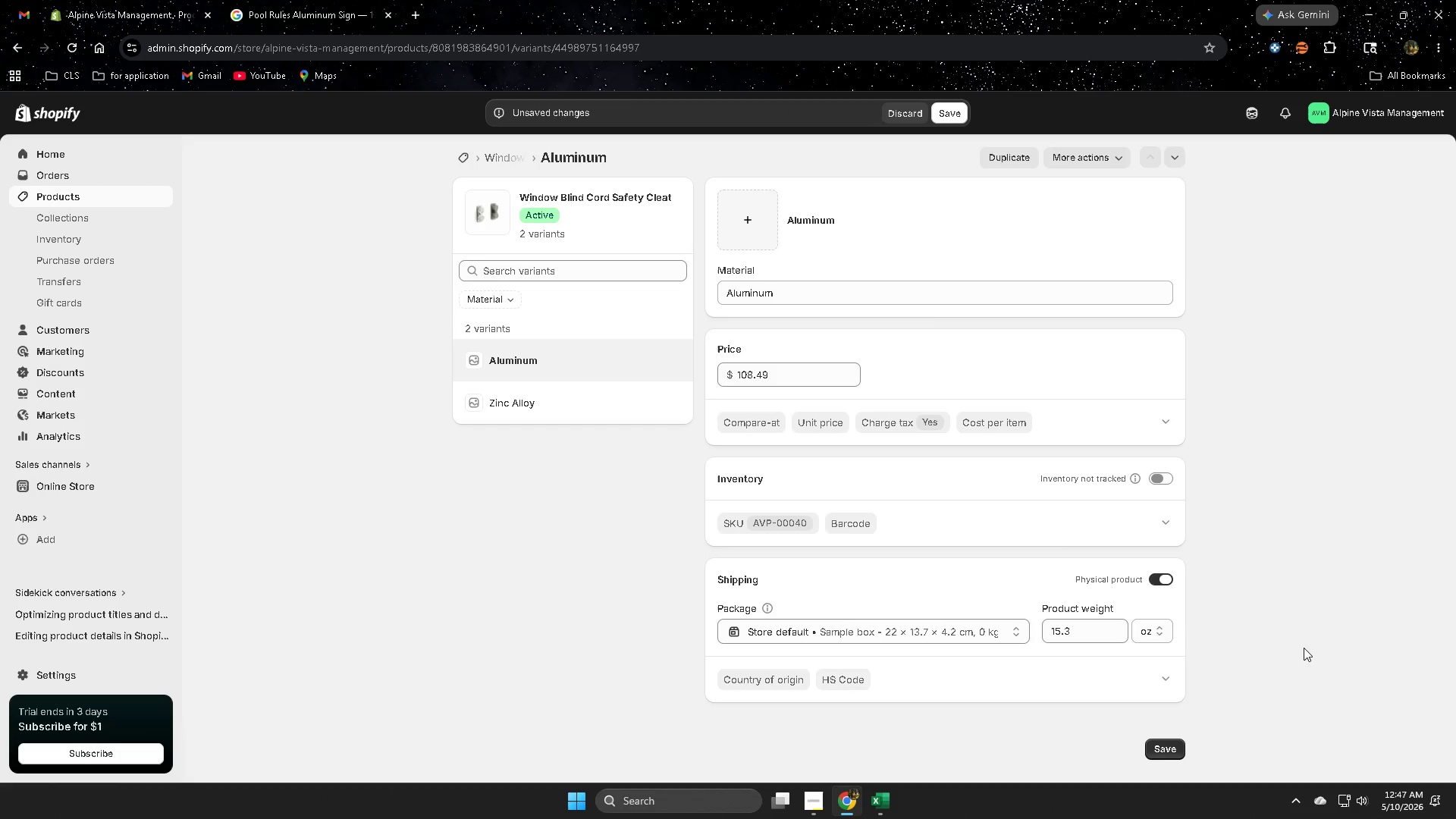 
left_click([1161, 758])
 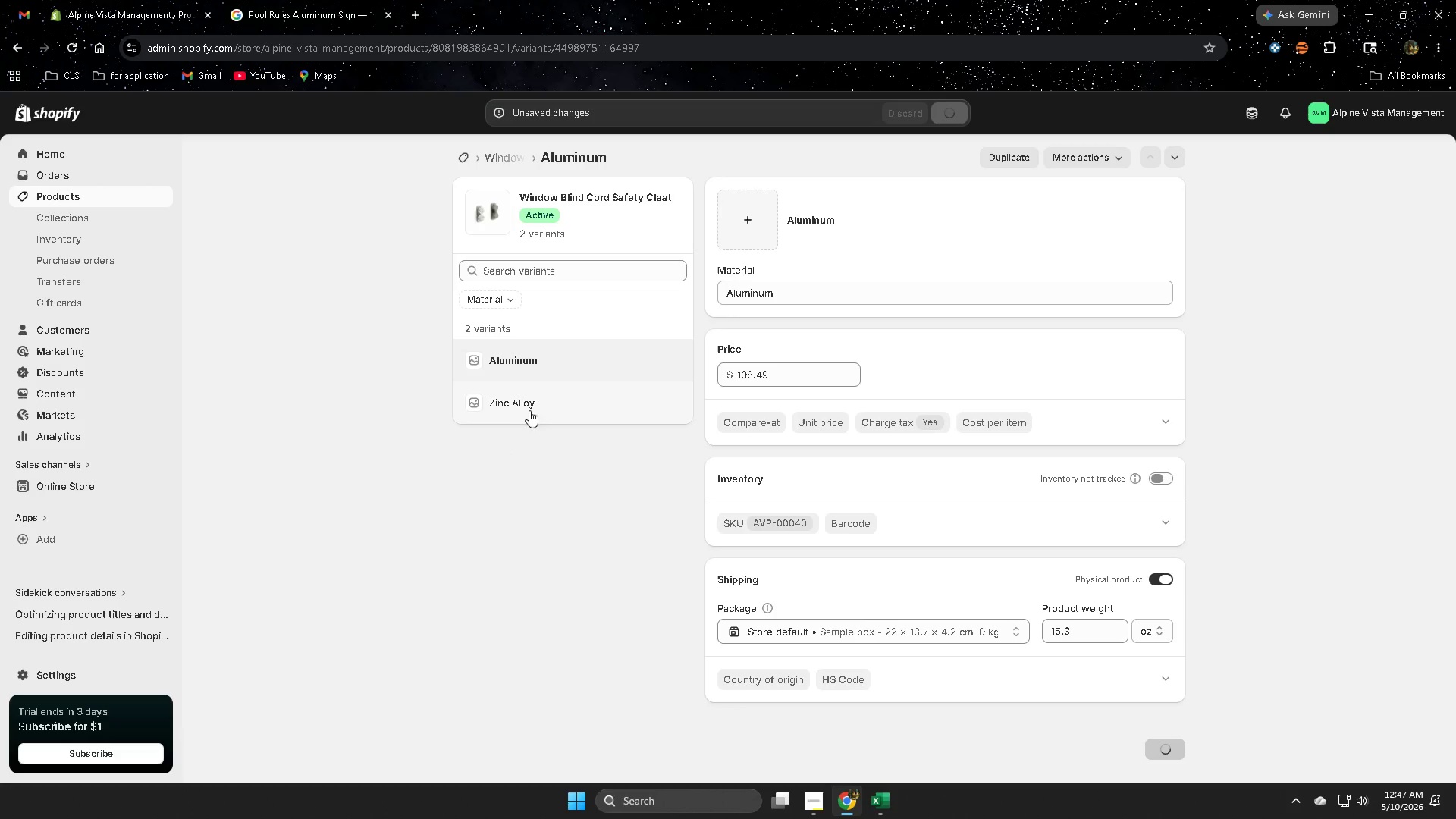 
left_click([539, 406])
 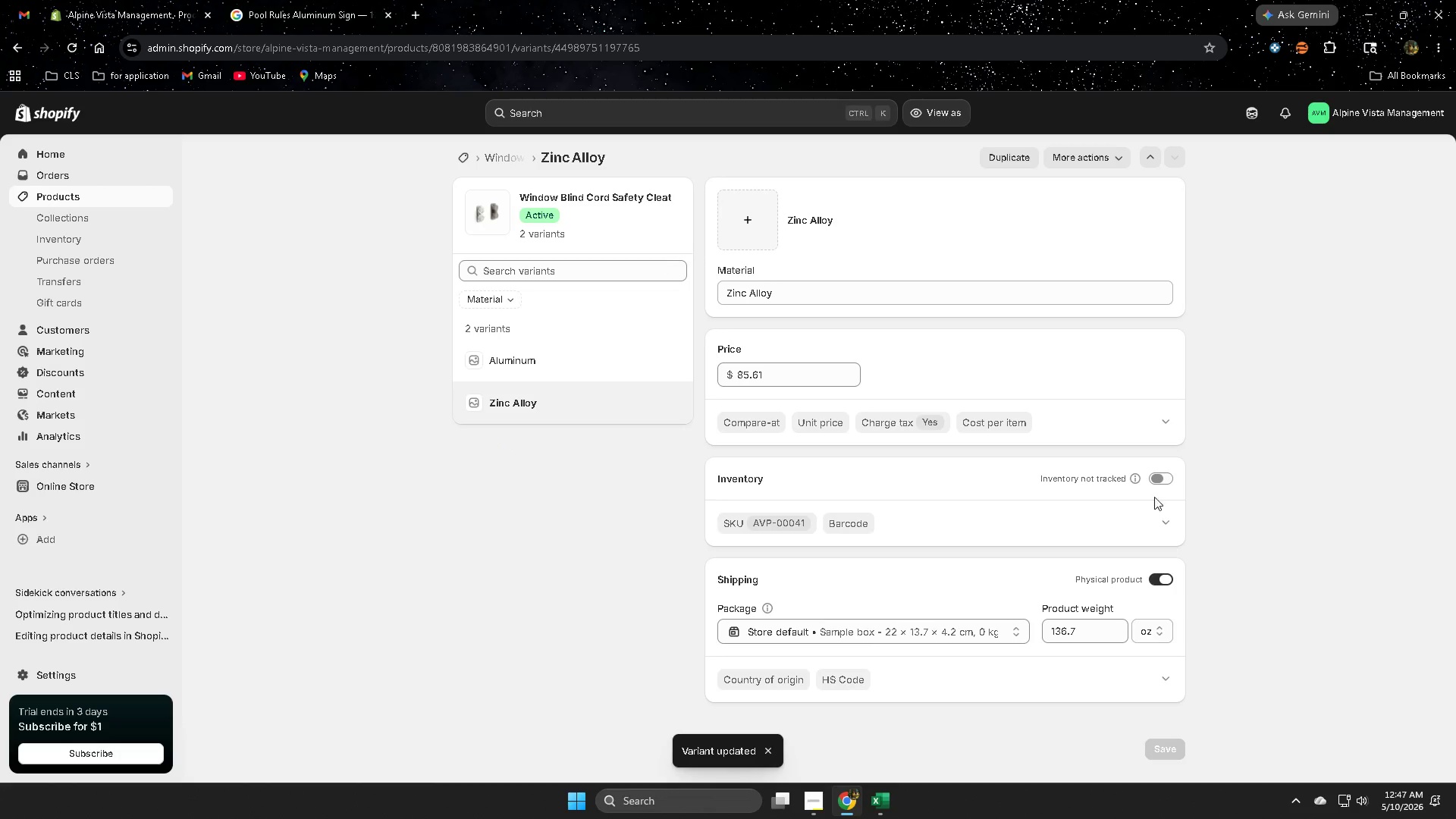 
left_click([555, 410])
 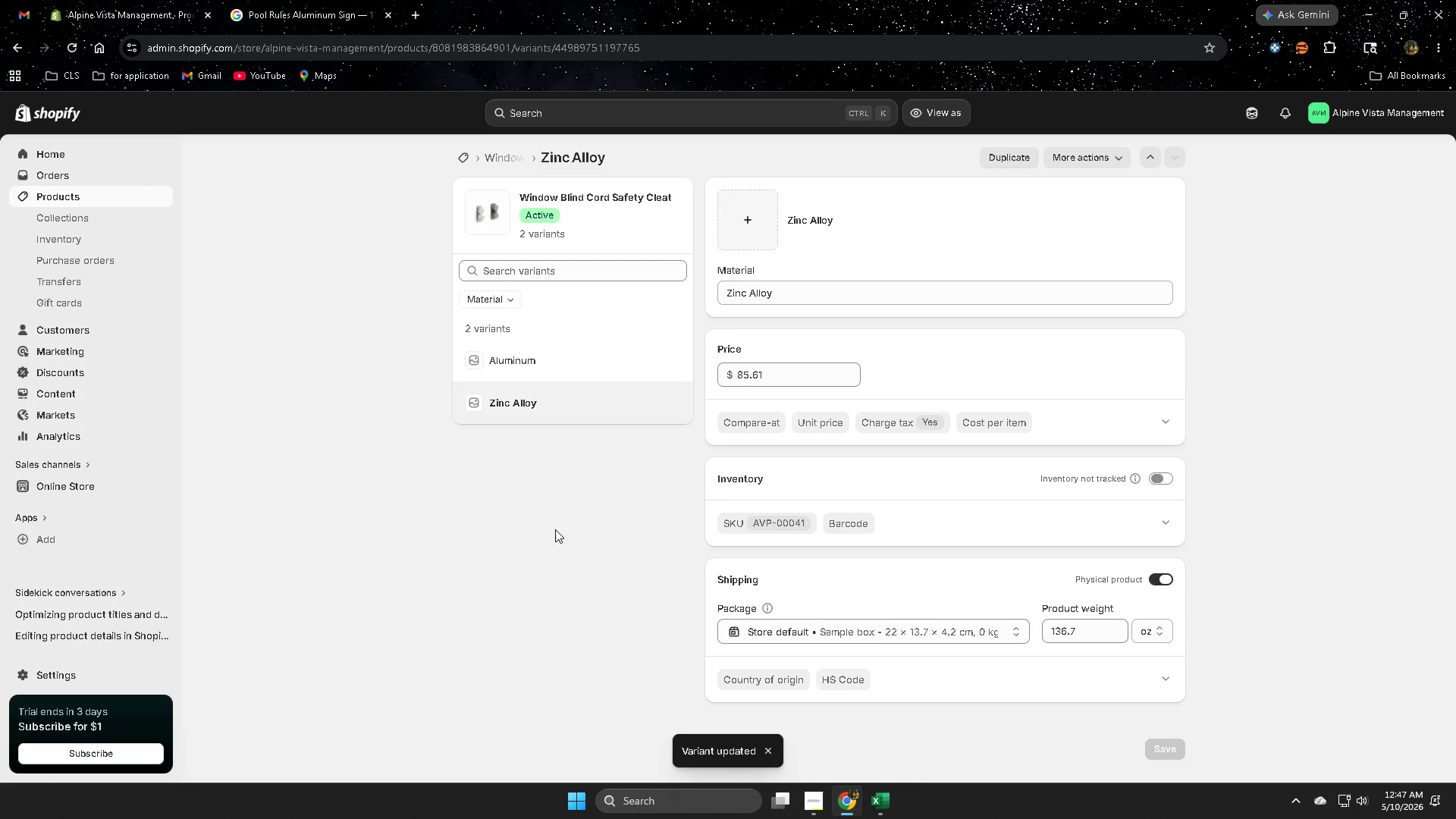 
left_click([543, 361])
 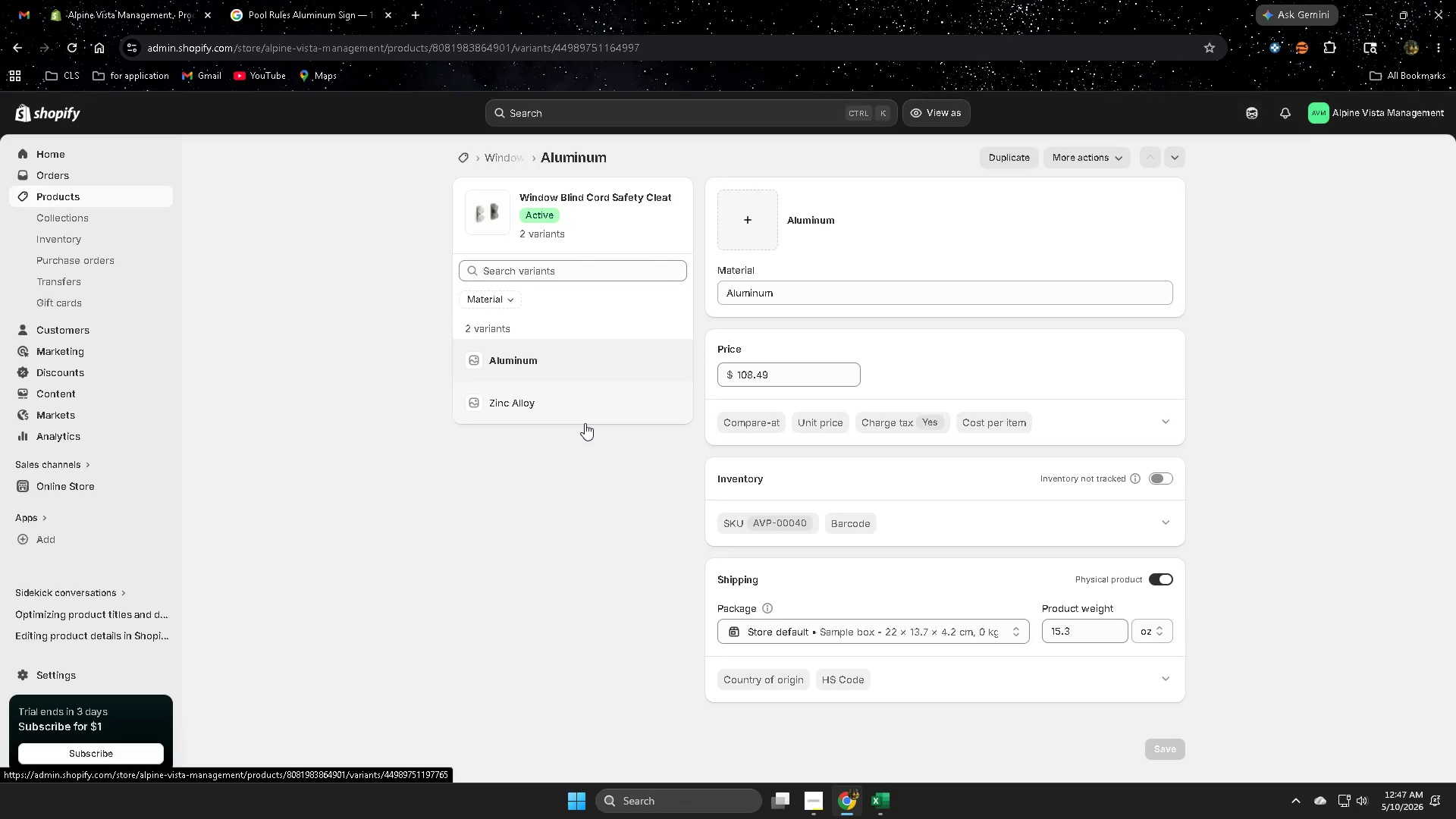 
scroll: coordinate [544, 563], scroll_direction: up, amount: 3.0
 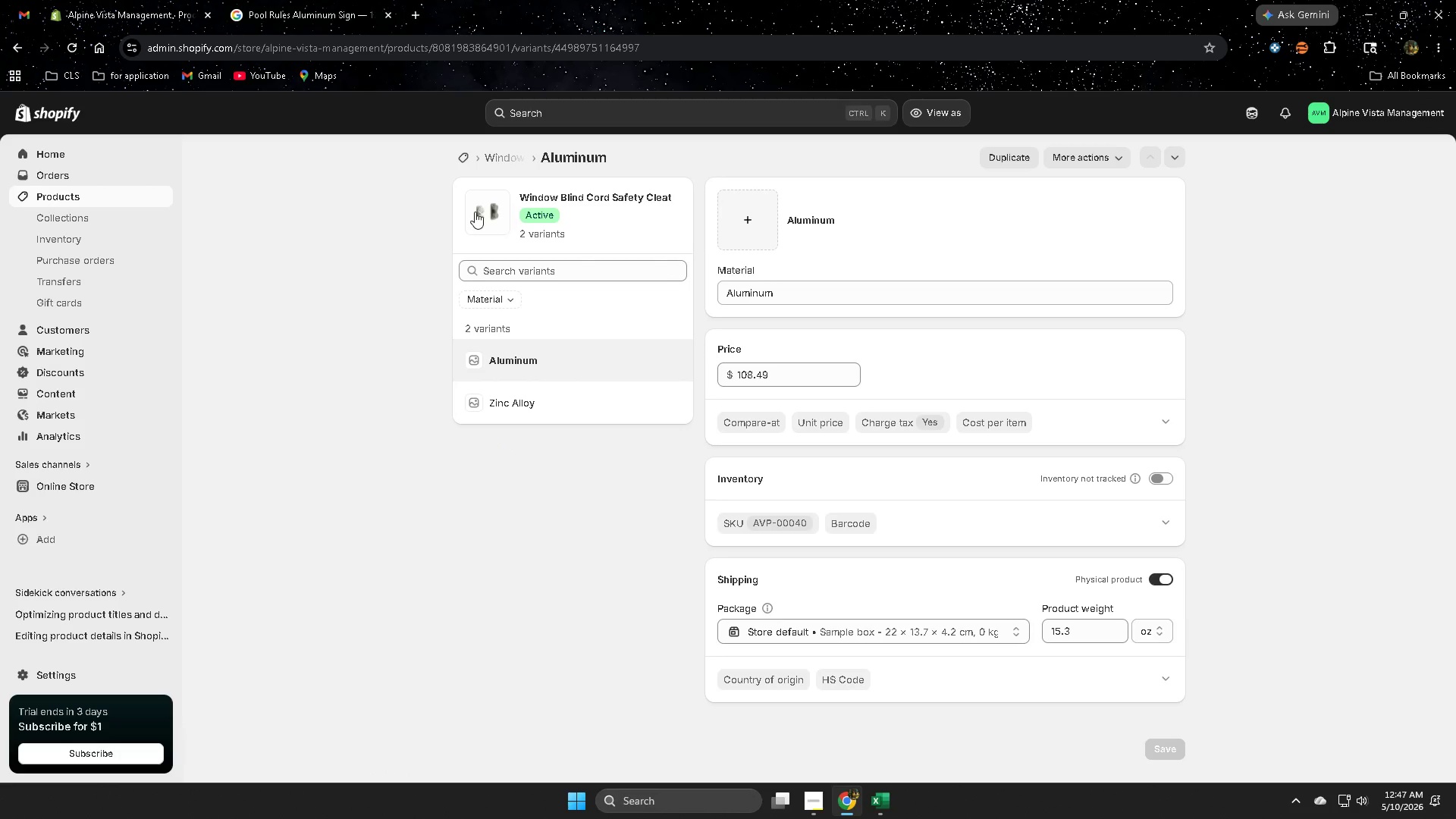 
left_click([475, 212])
 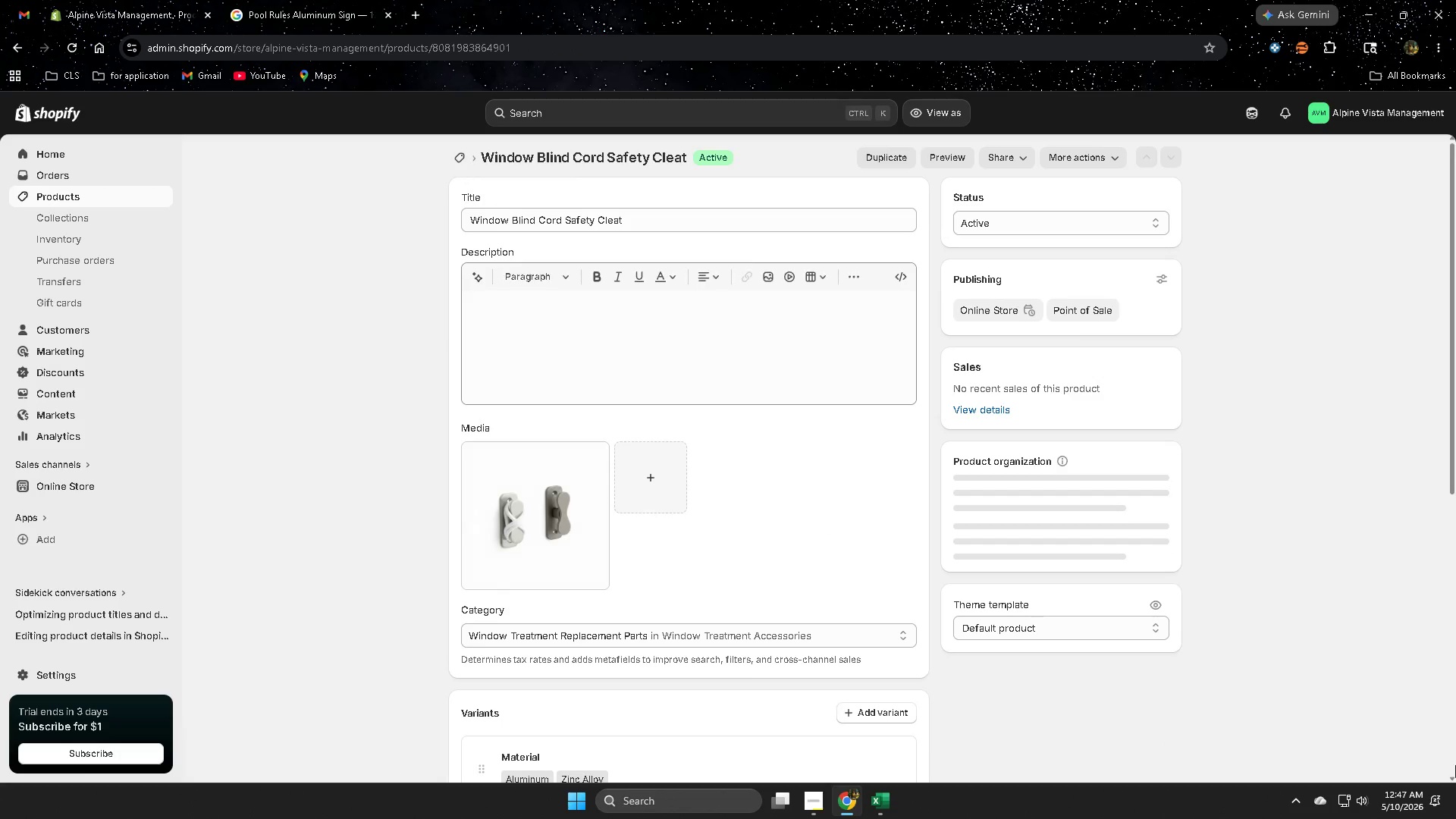 
scroll: coordinate [1408, 770], scroll_direction: down, amount: 4.0
 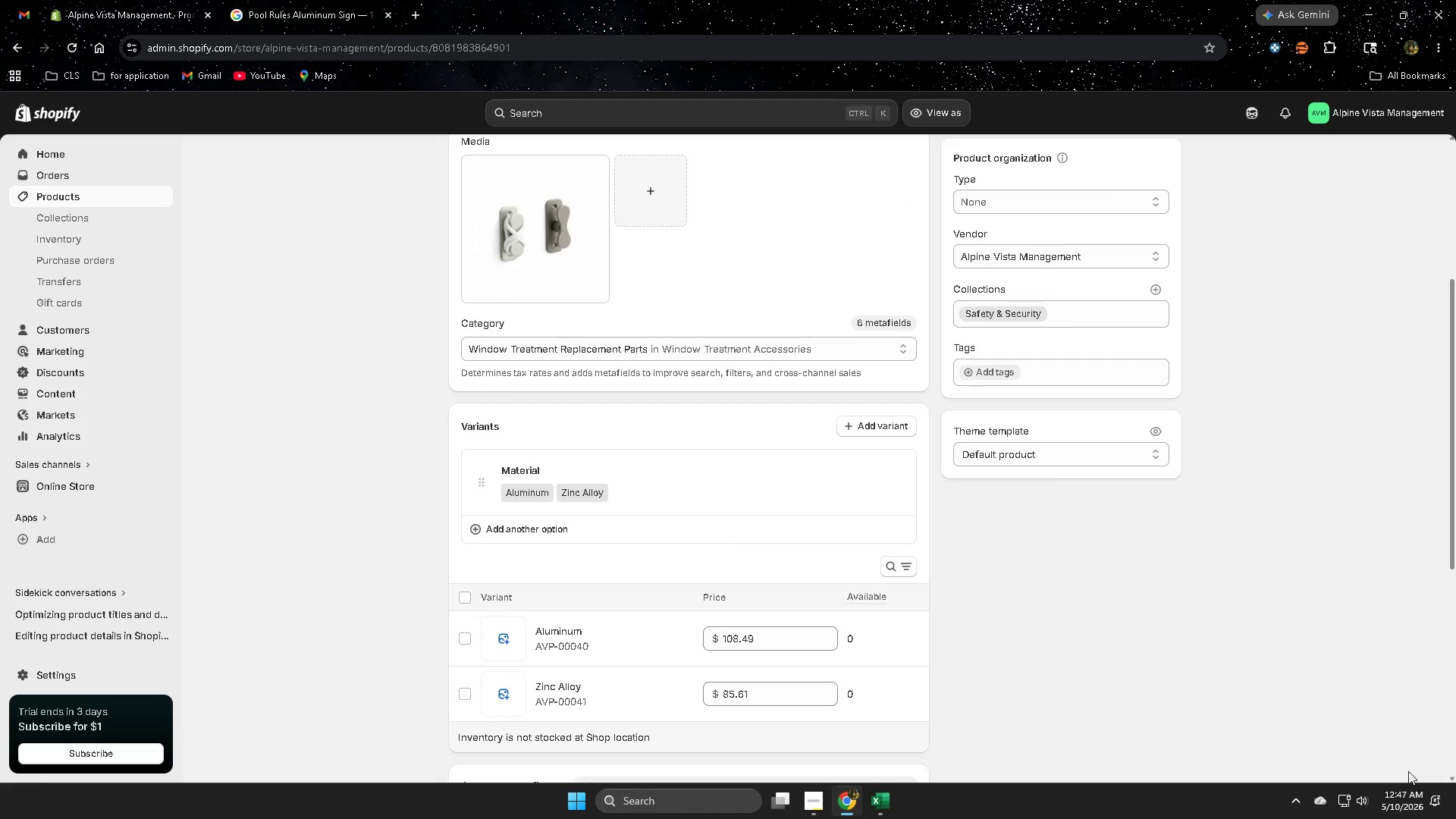 
scroll: coordinate [1010, 682], scroll_direction: none, amount: 0.0
 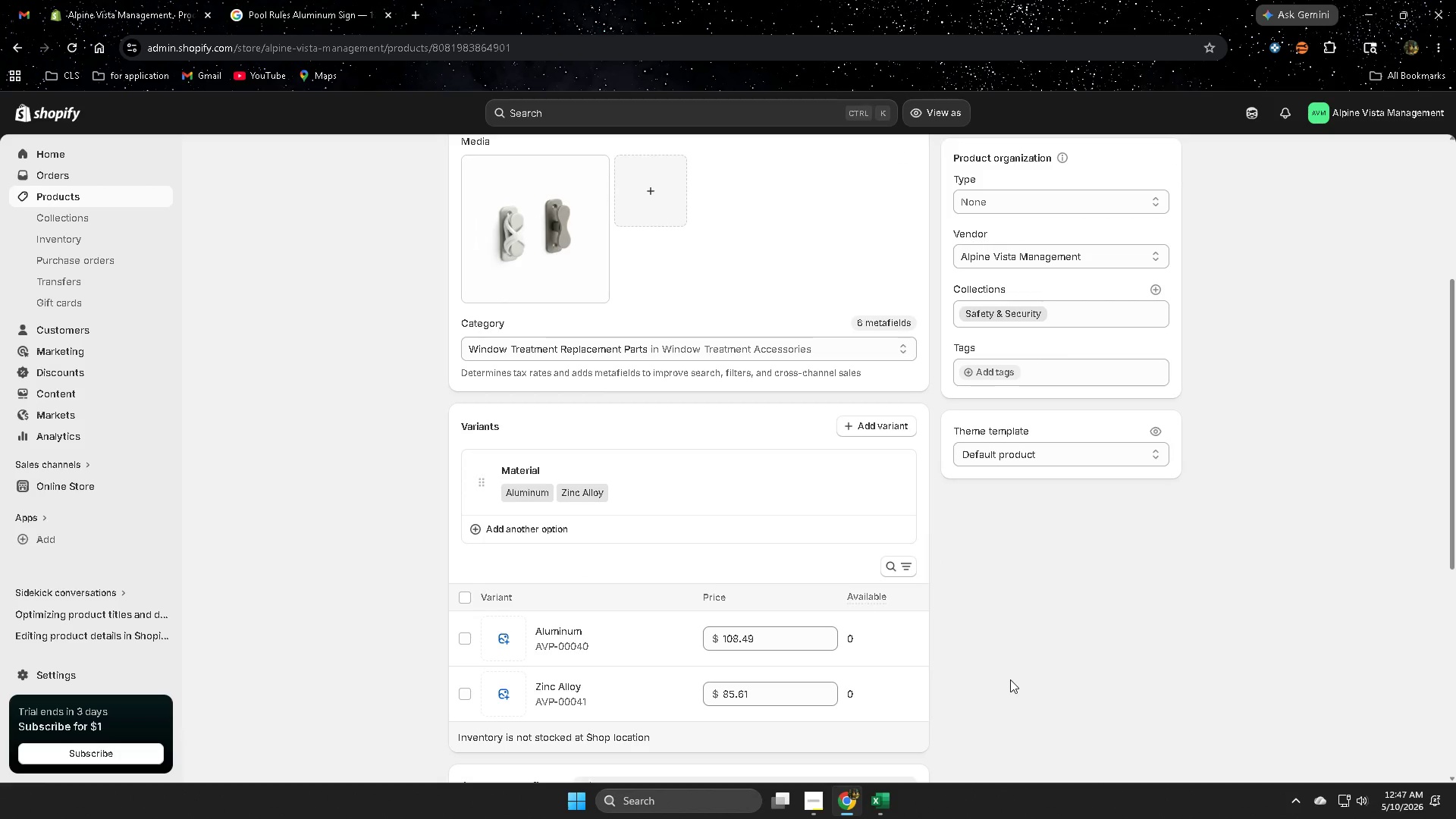 
scroll: coordinate [1010, 679], scroll_direction: down, amount: 2.0
 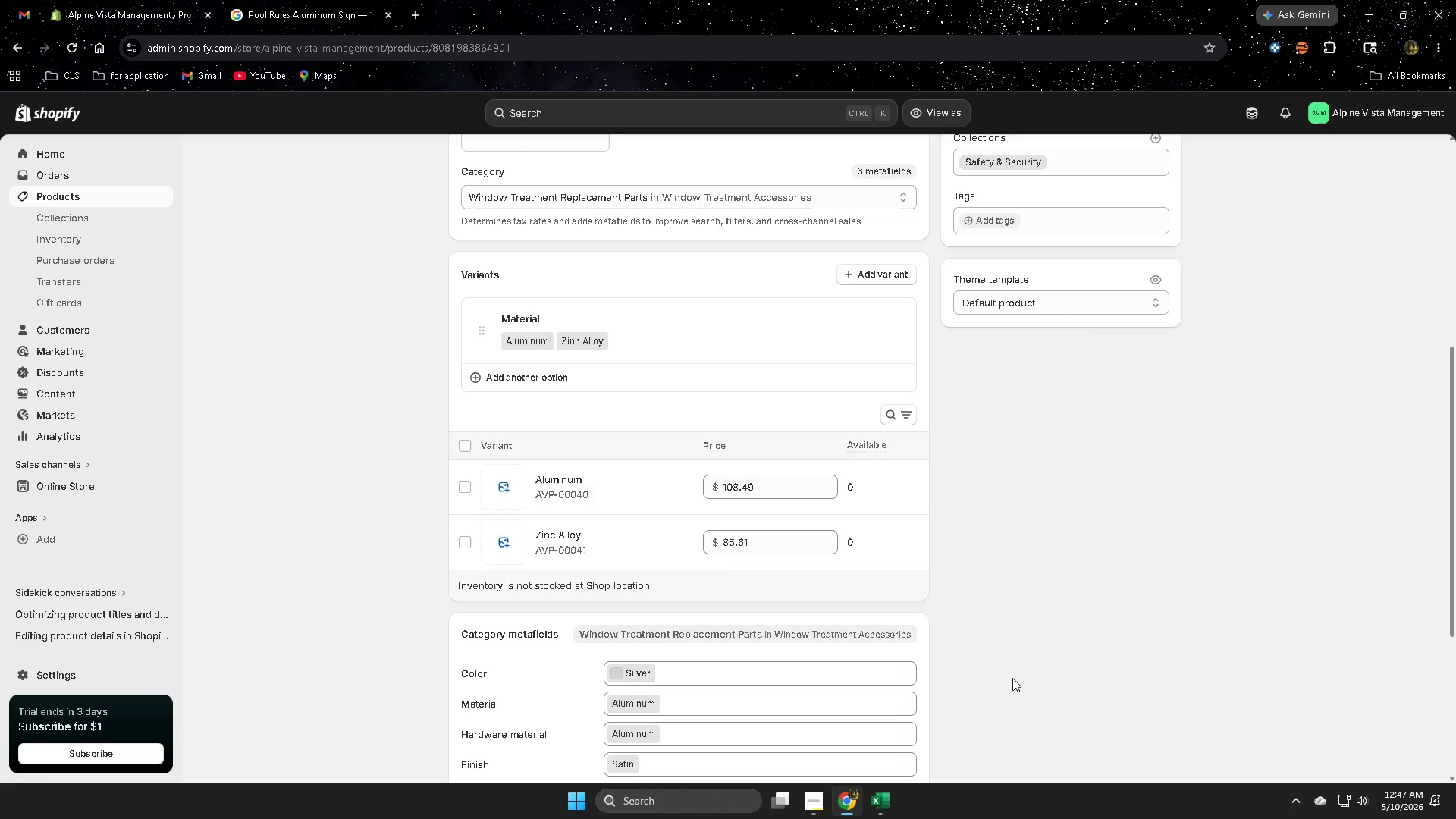 
scroll: coordinate [1012, 677], scroll_direction: up, amount: 3.0
 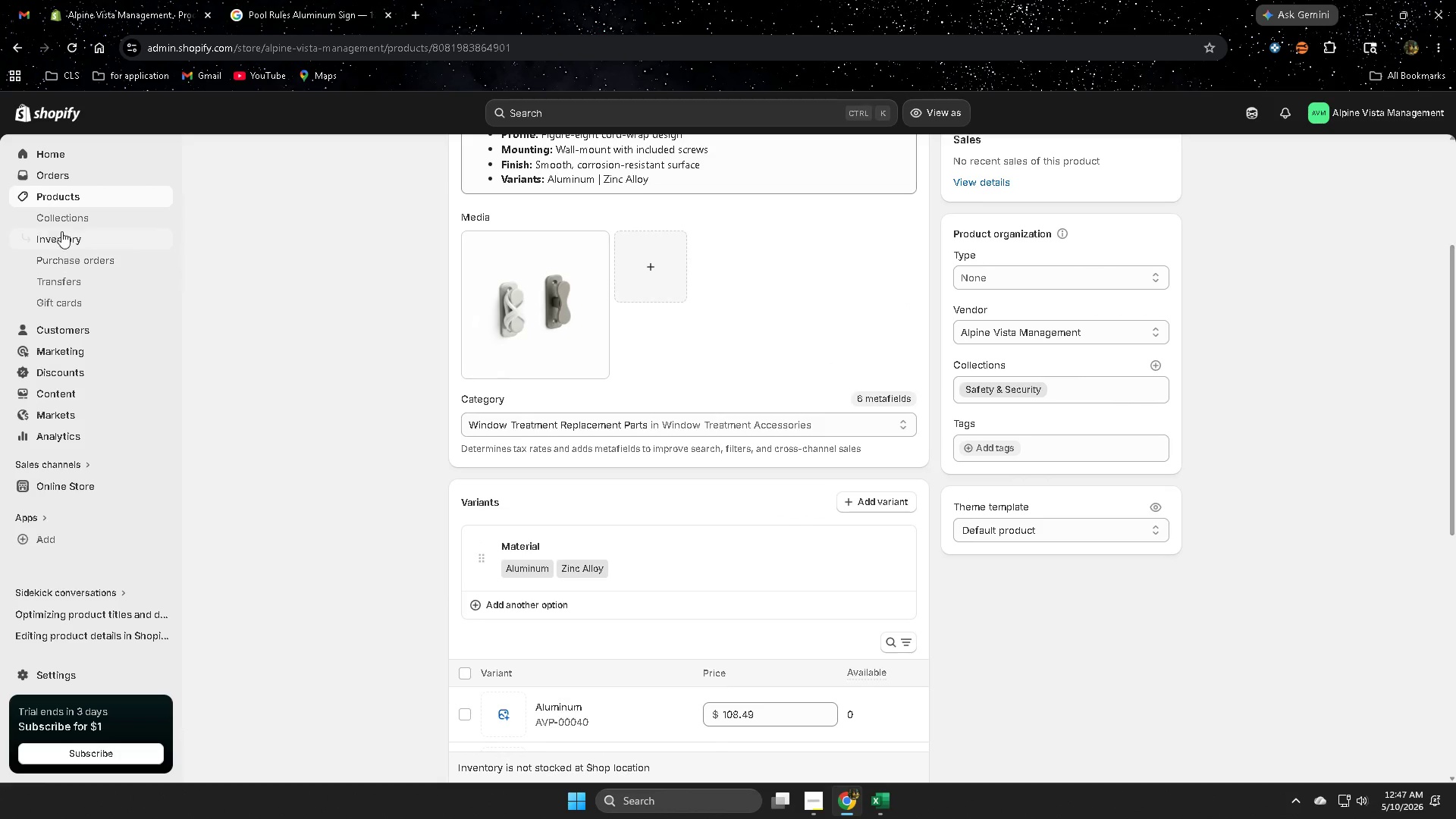 
left_click([89, 188])
 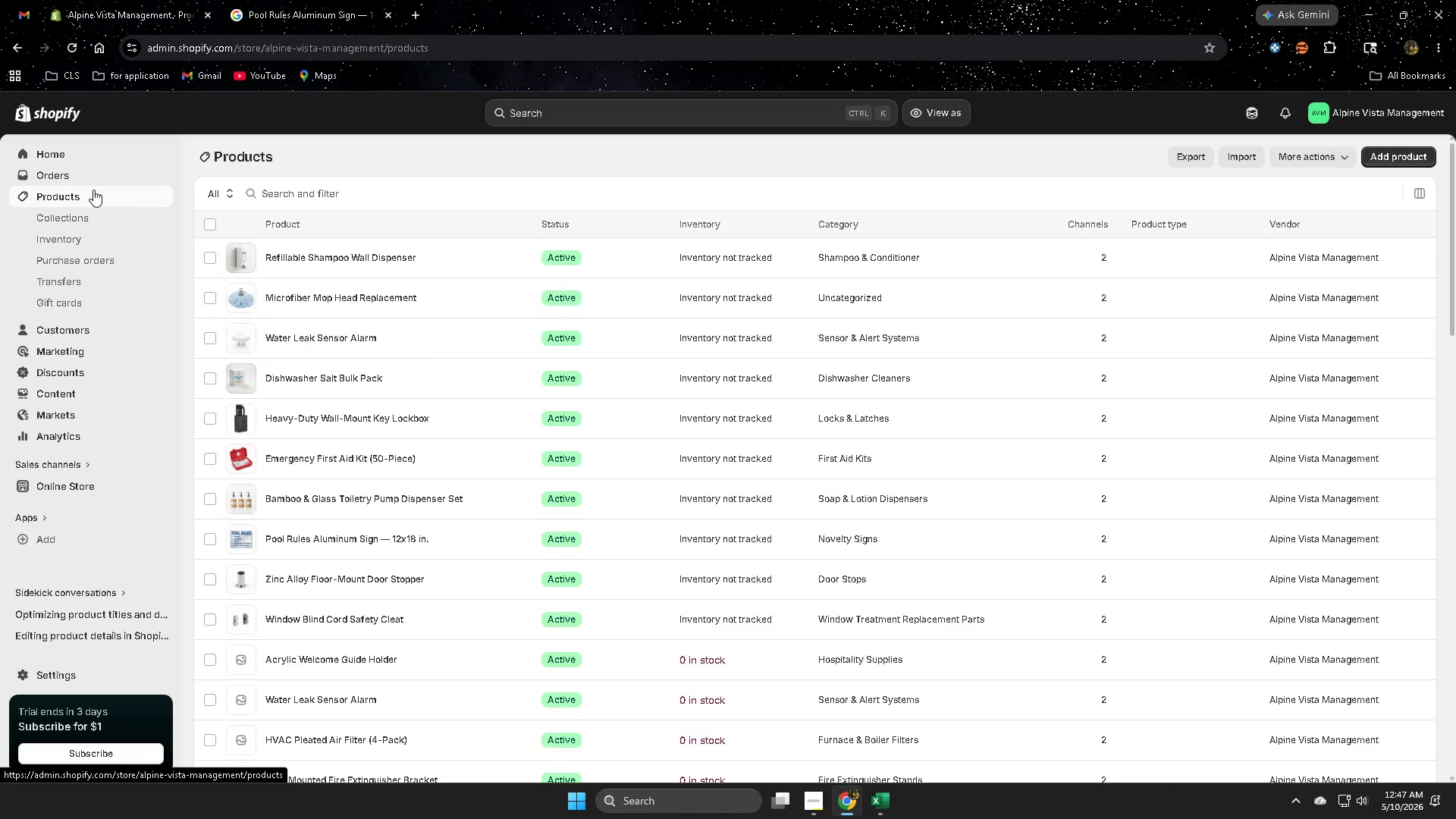 
wait(10.19)
 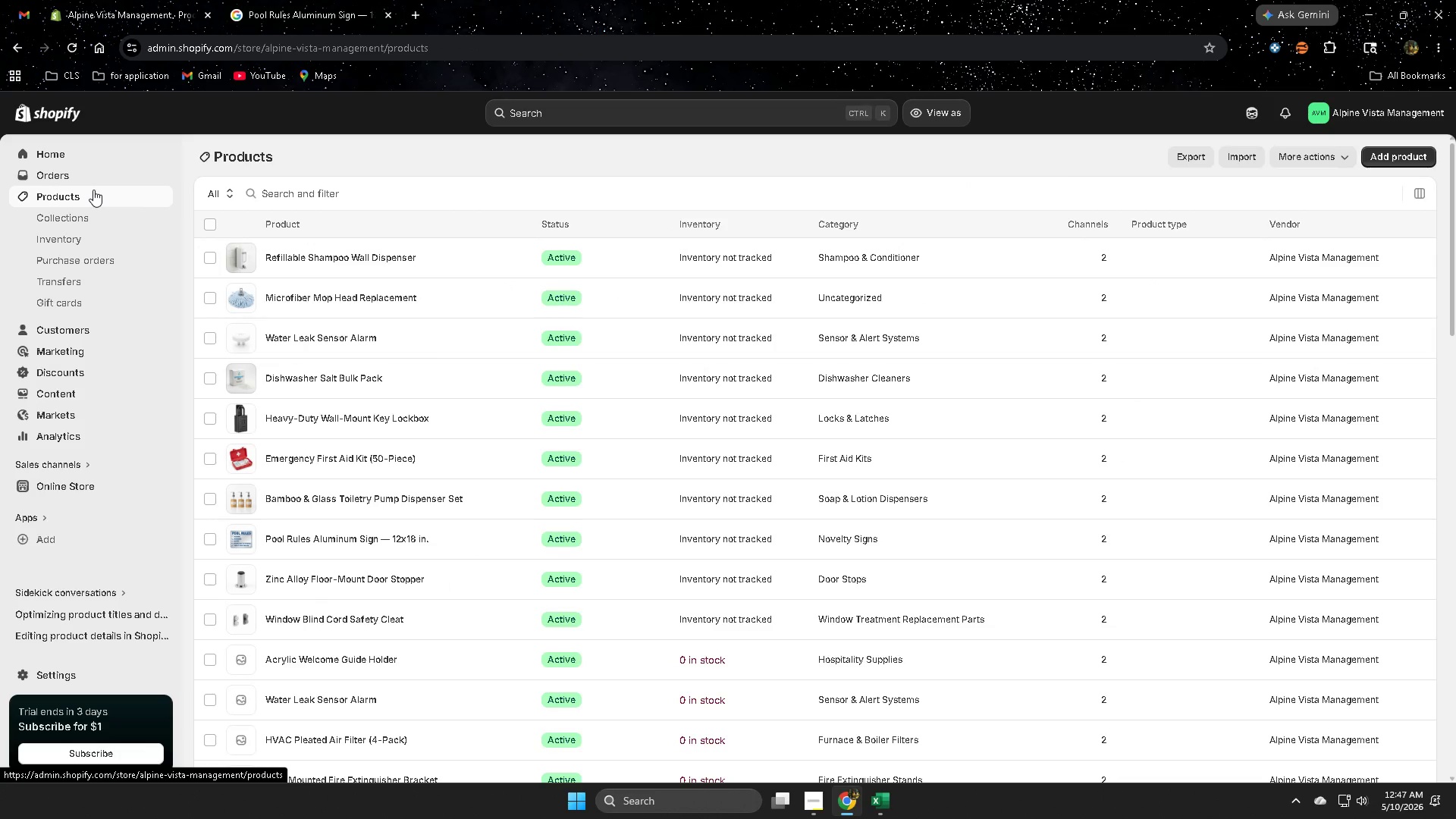 
scroll: coordinate [573, 399], scroll_direction: down, amount: 1.0
 